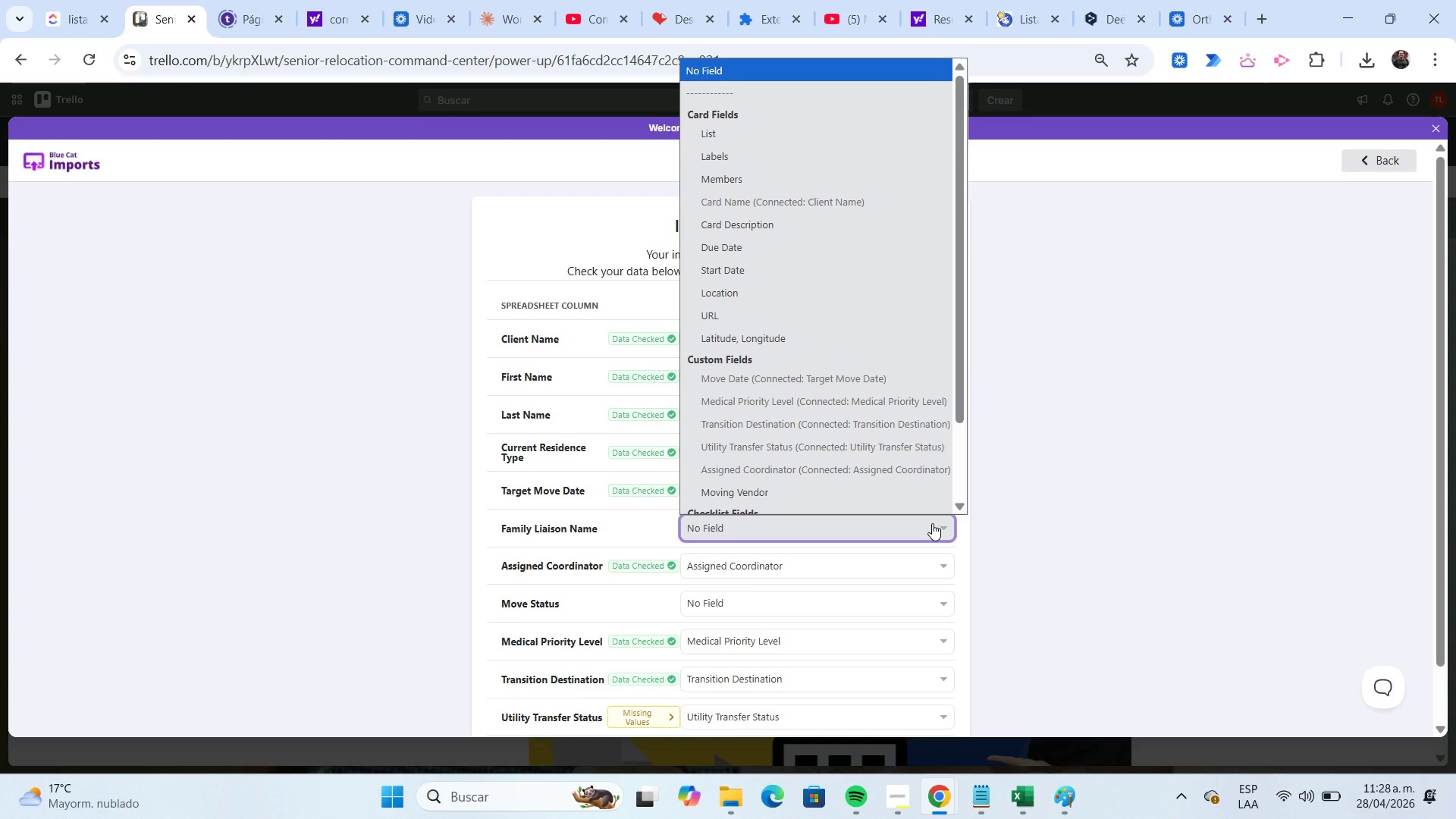 
left_click([839, 230])
 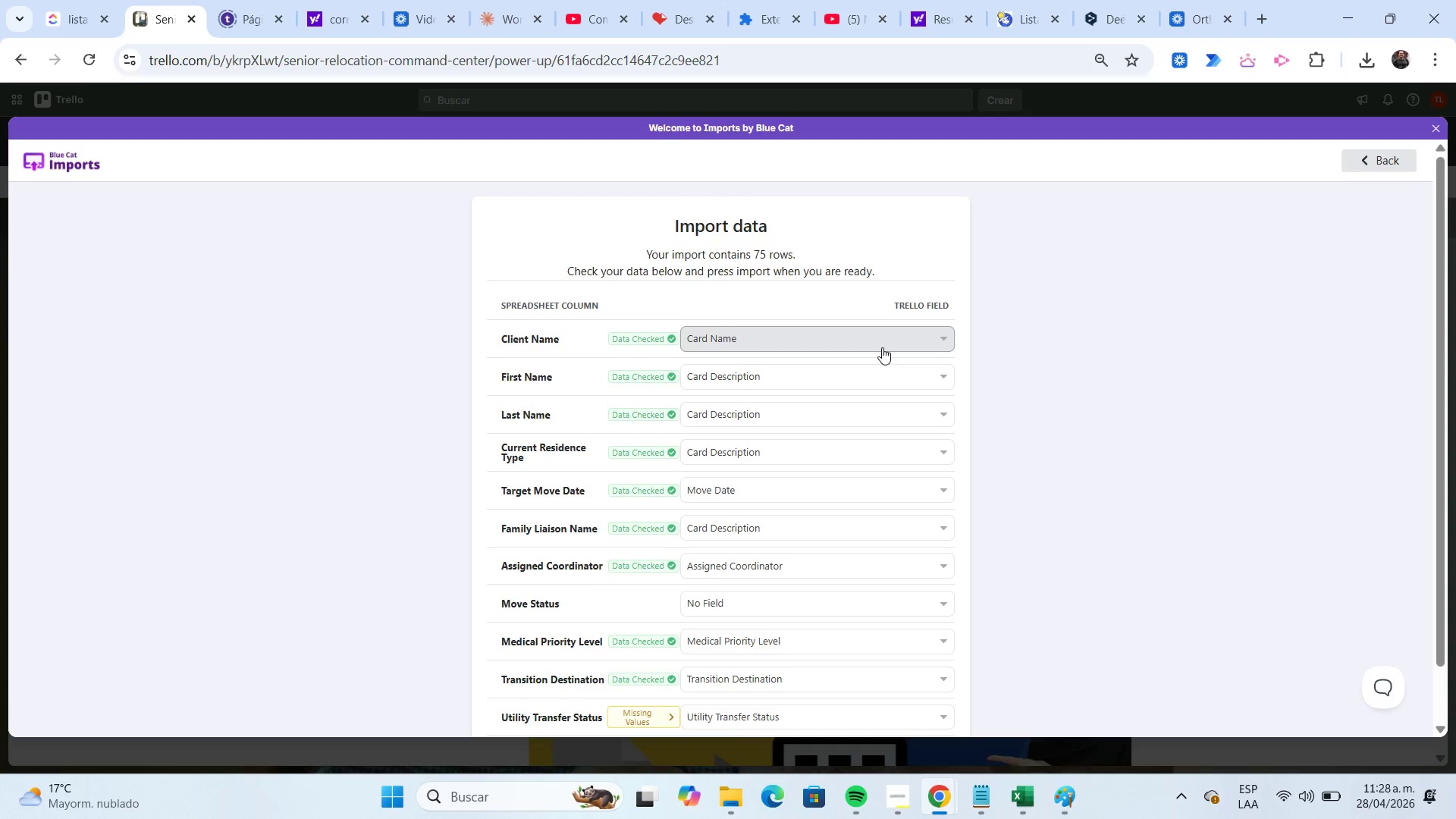 
scroll: coordinate [882, 349], scroll_direction: down, amount: 1.0
 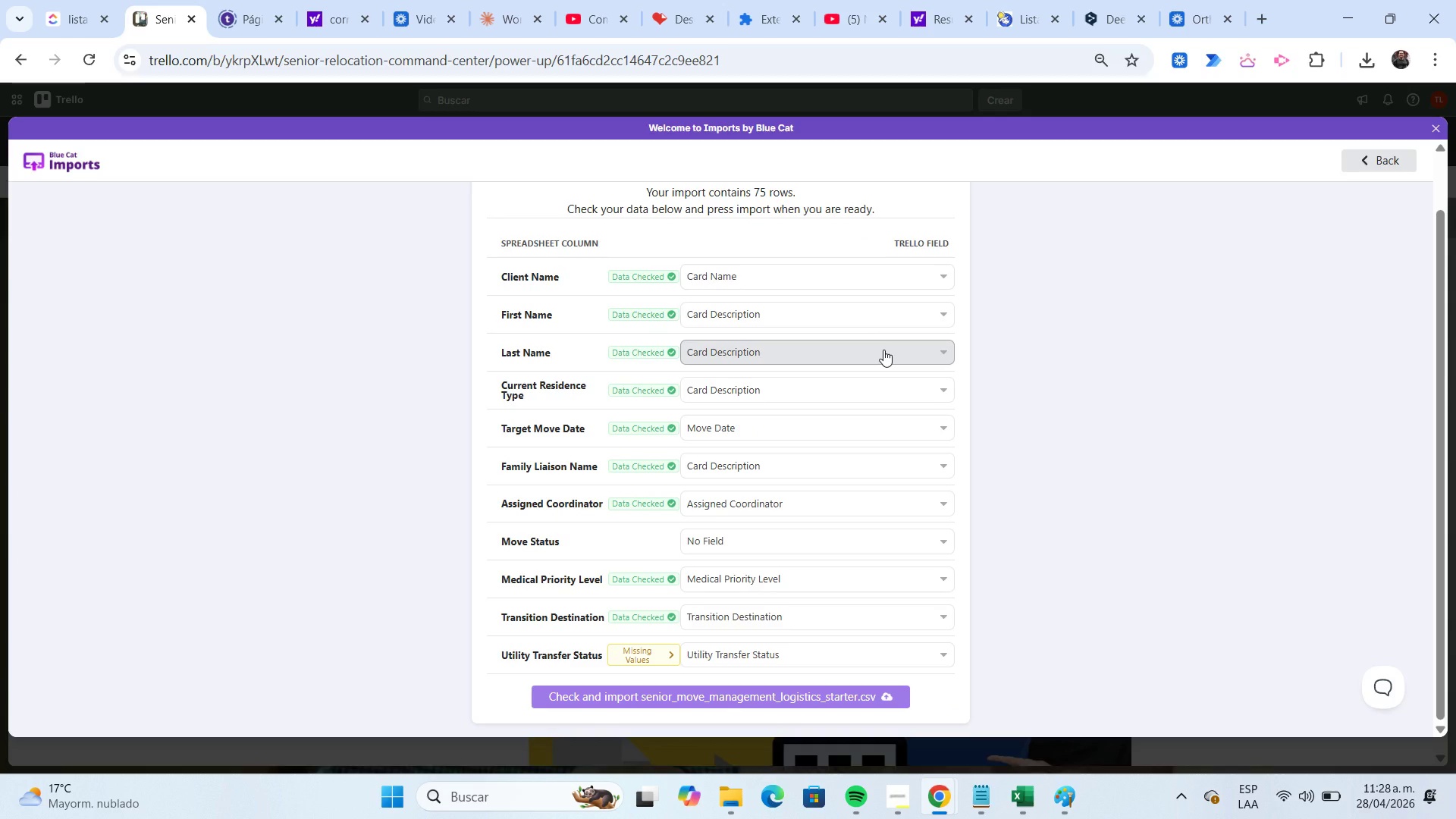 
wait(10.37)
 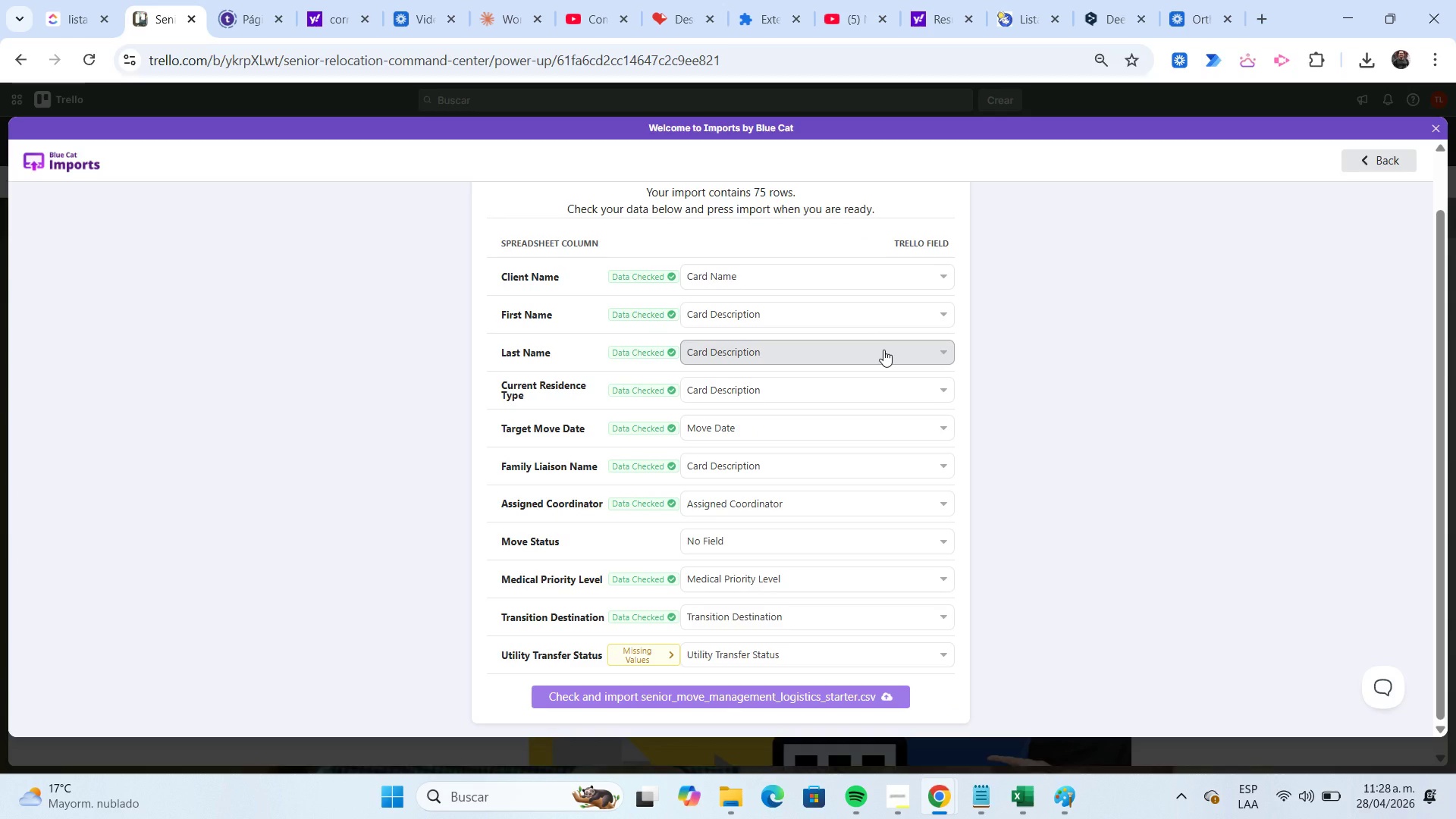 
left_click([942, 537])
 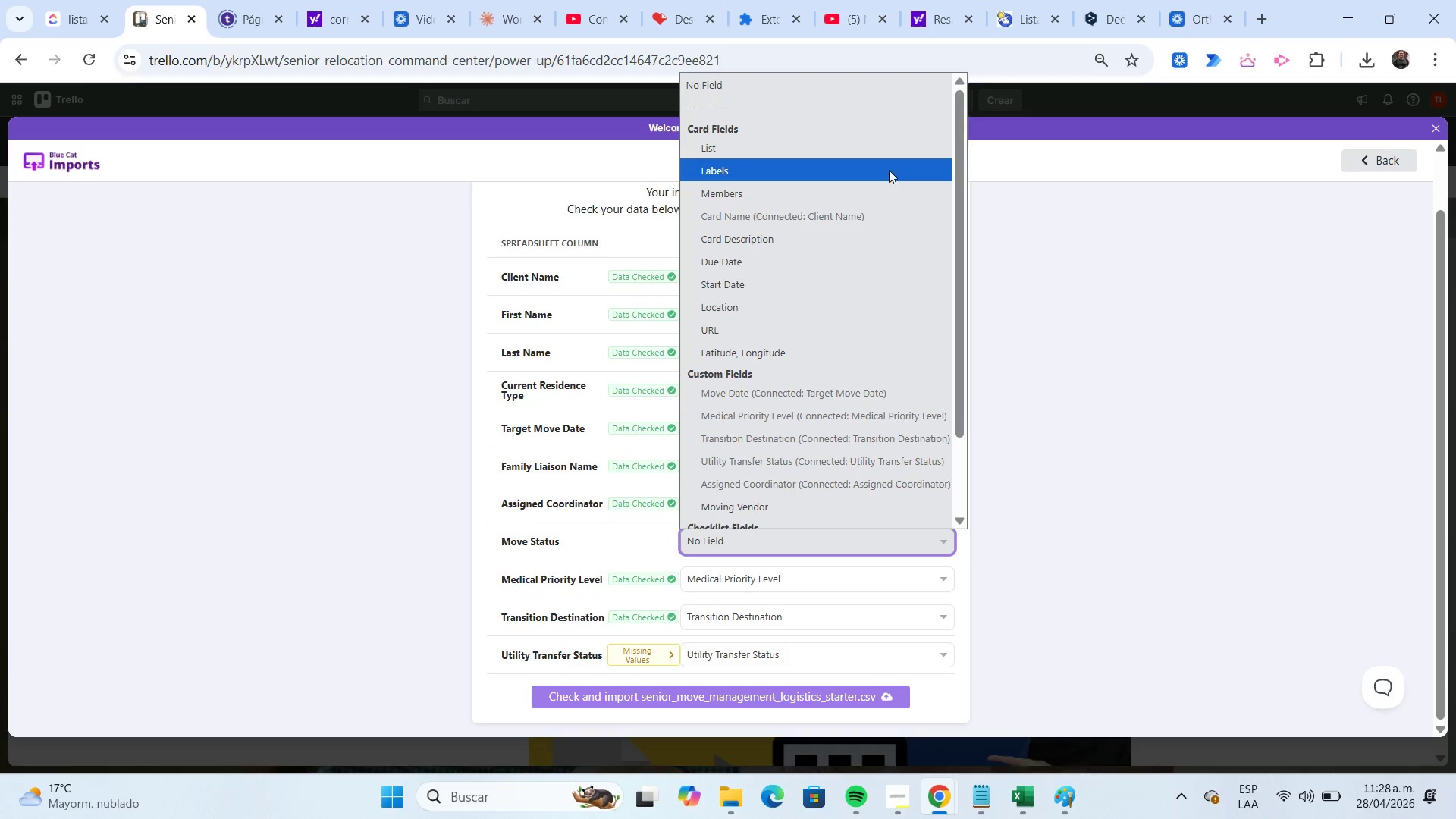 
left_click([884, 156])
 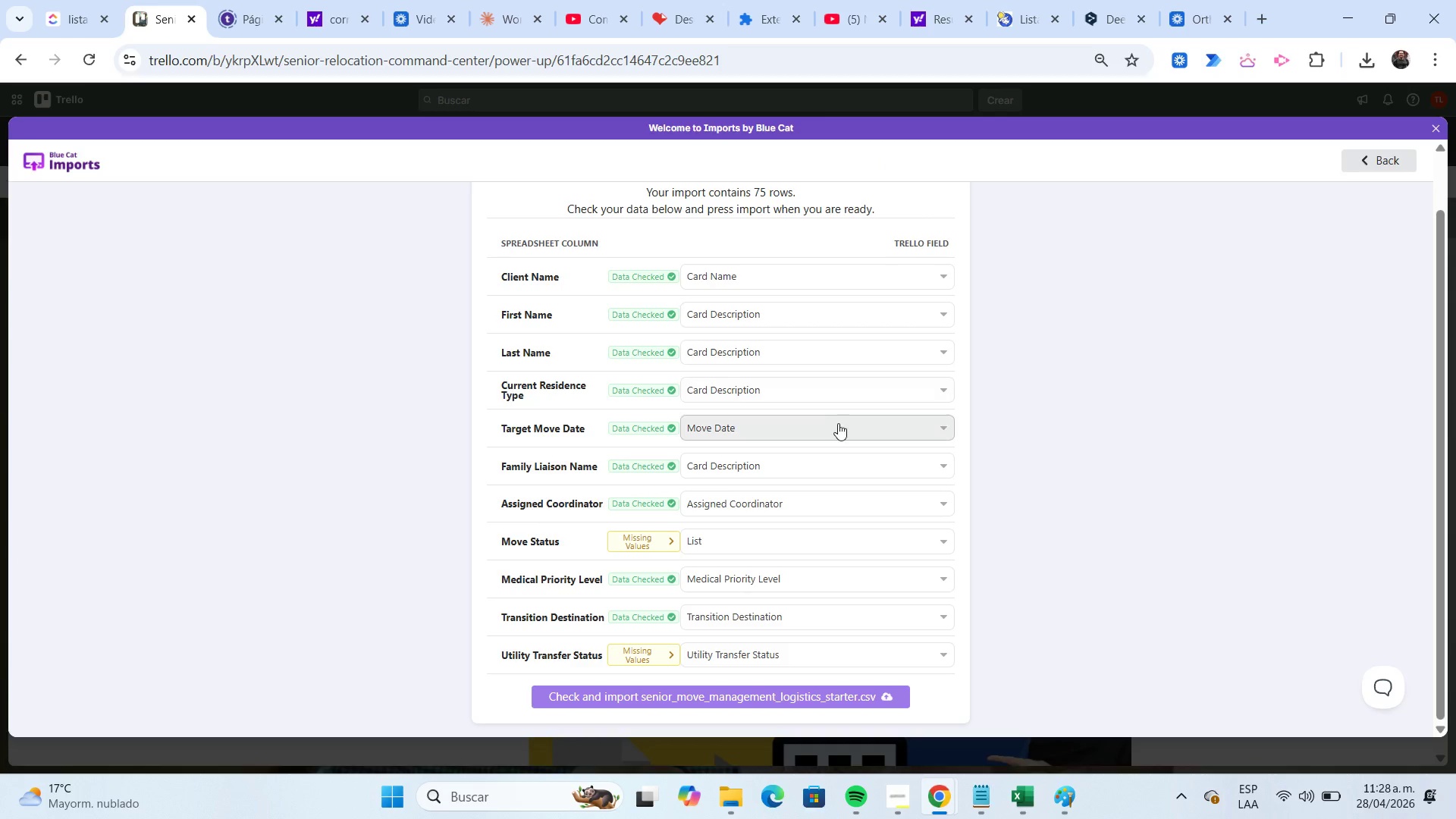 
scroll: coordinate [810, 488], scroll_direction: down, amount: 1.0
 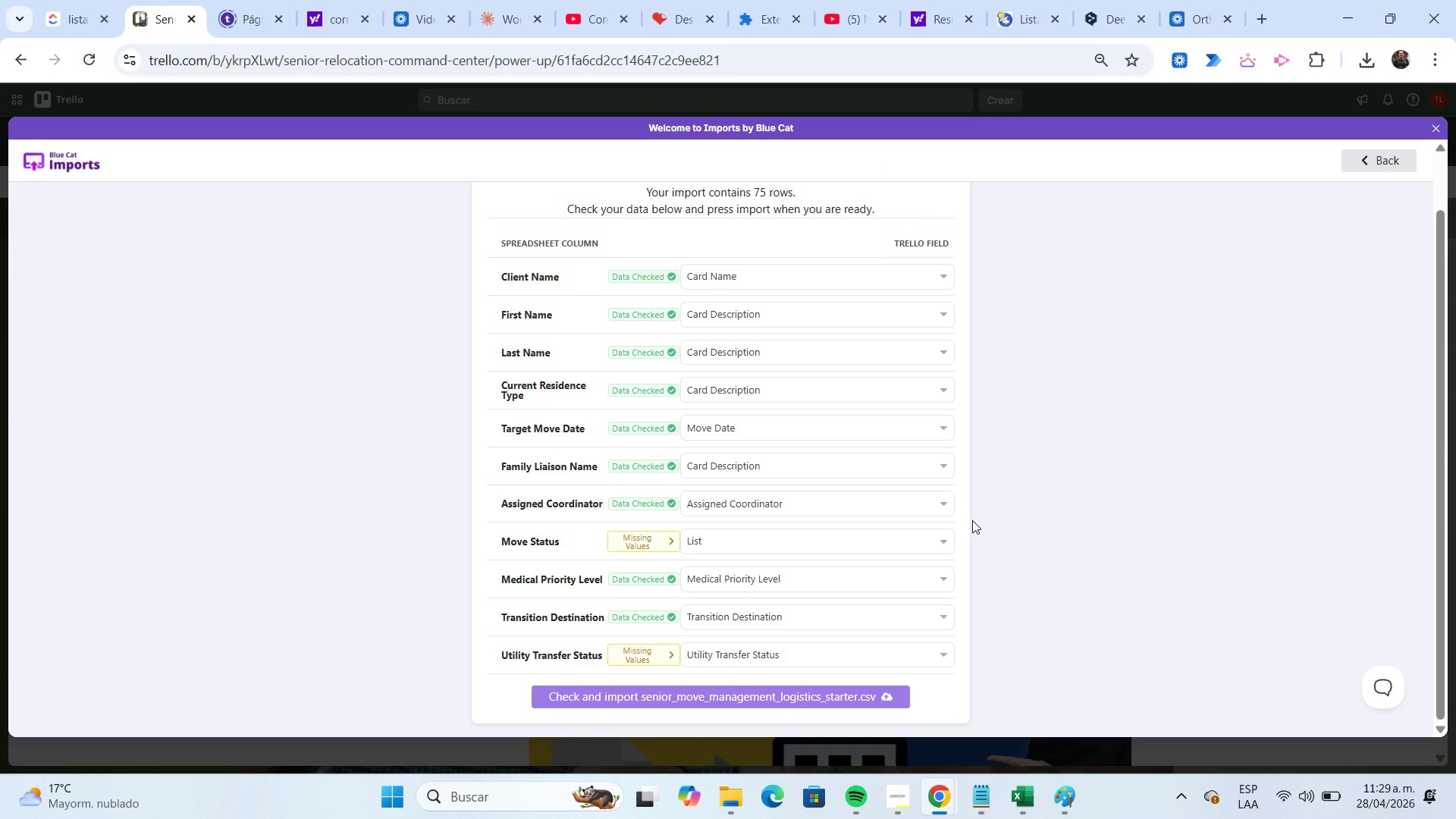 
wait(10.97)
 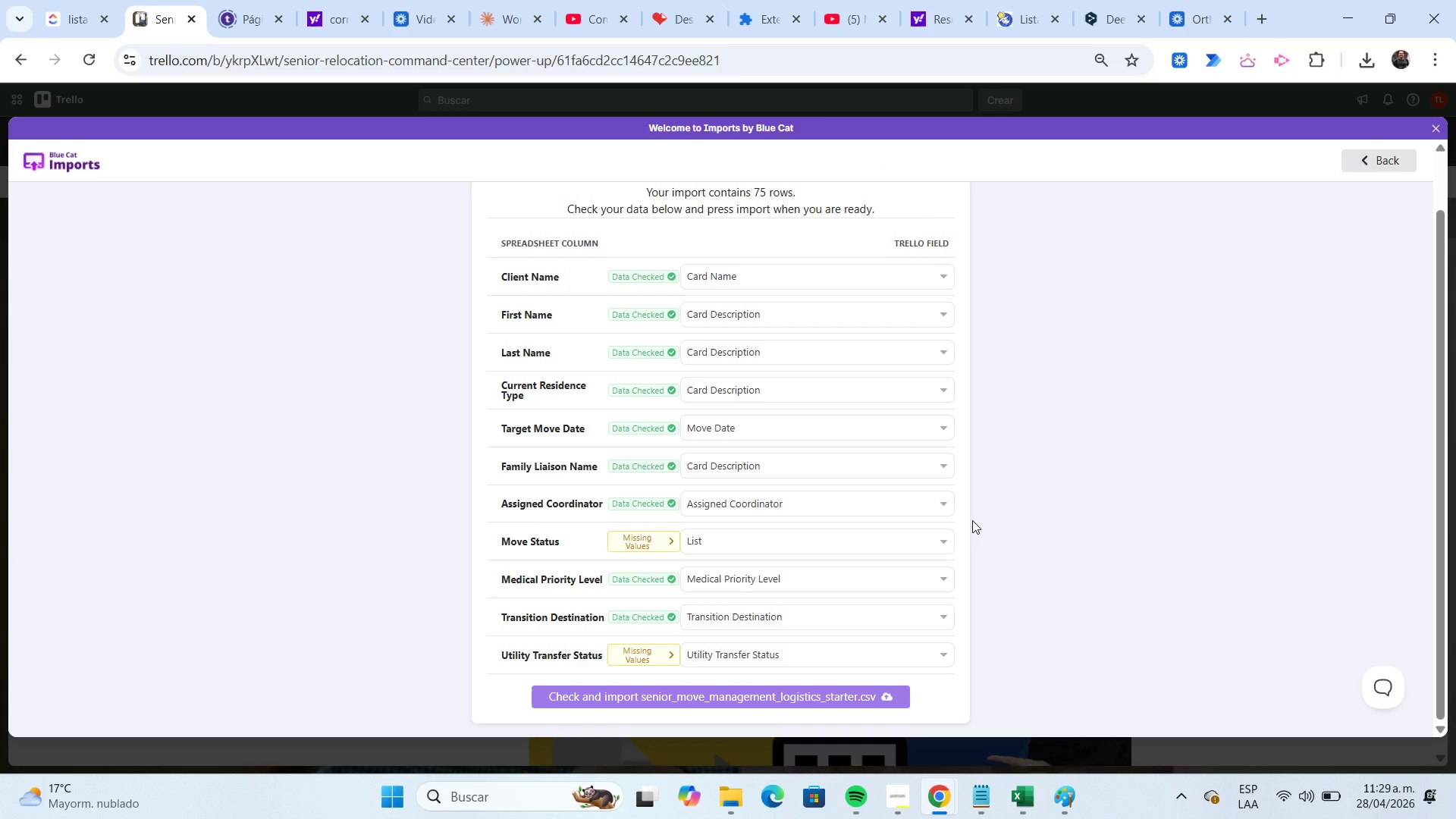 
left_click([654, 544])
 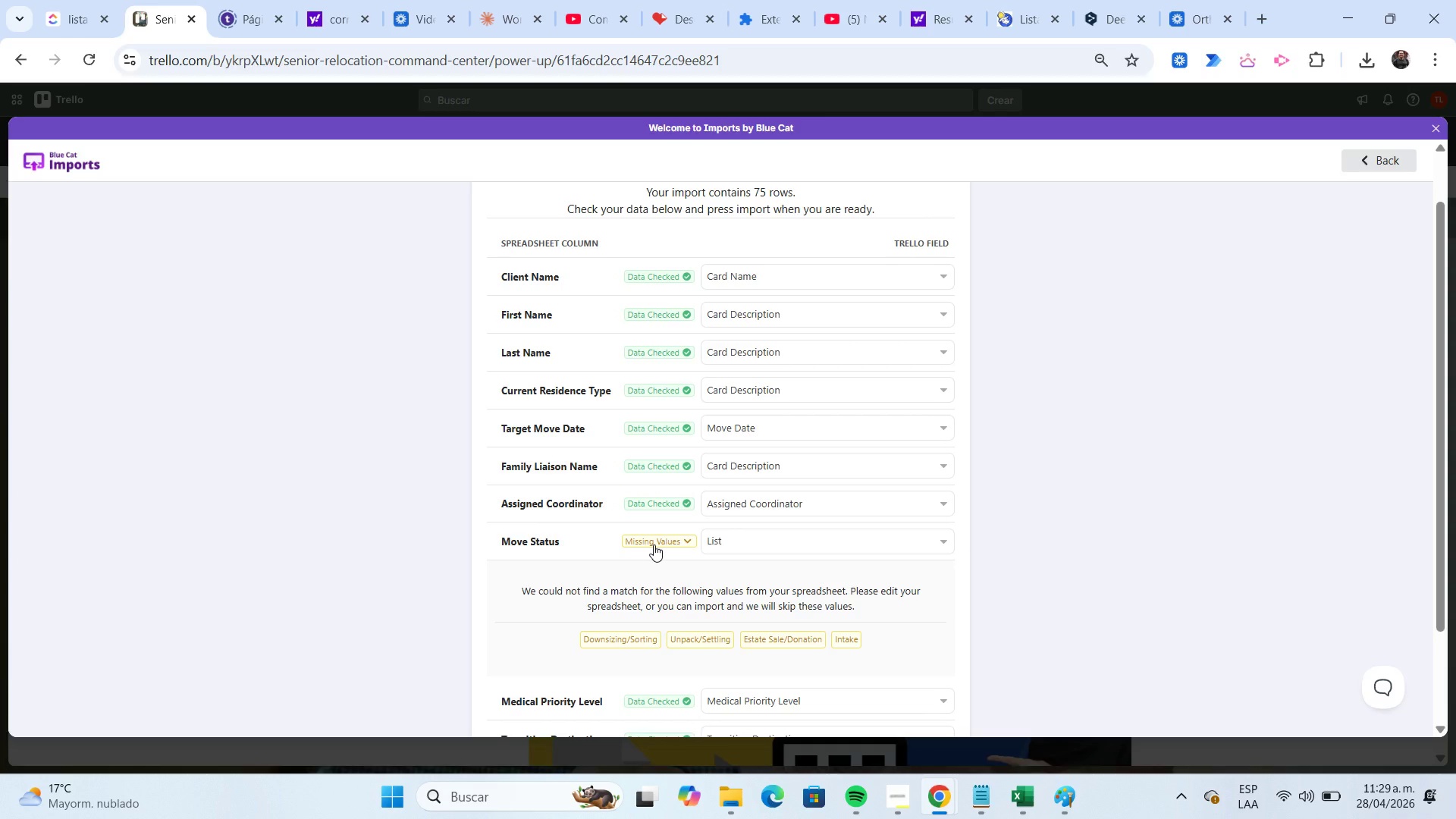 
wait(14.55)
 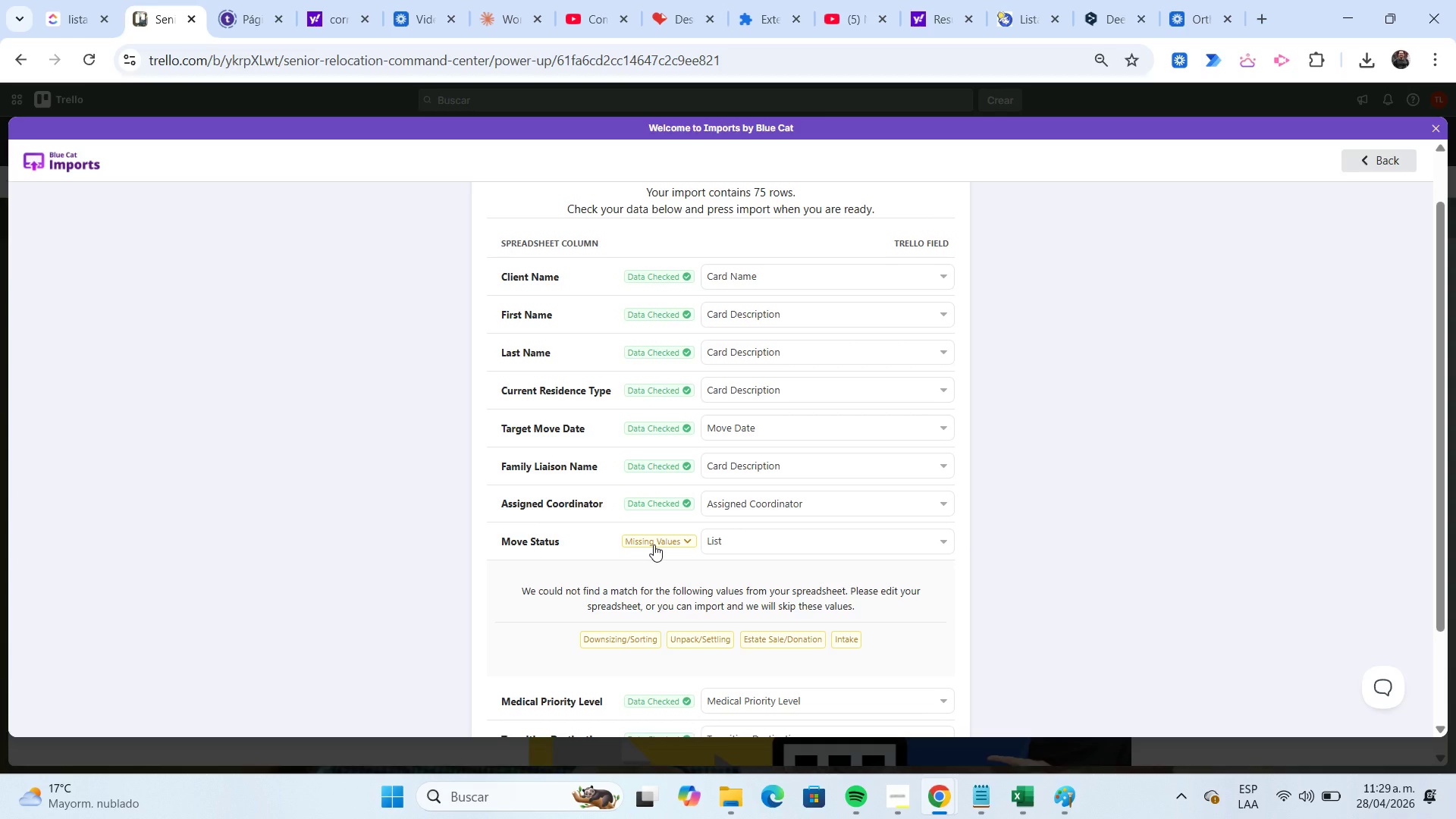 
scroll: coordinate [654, 544], scroll_direction: down, amount: 1.0
 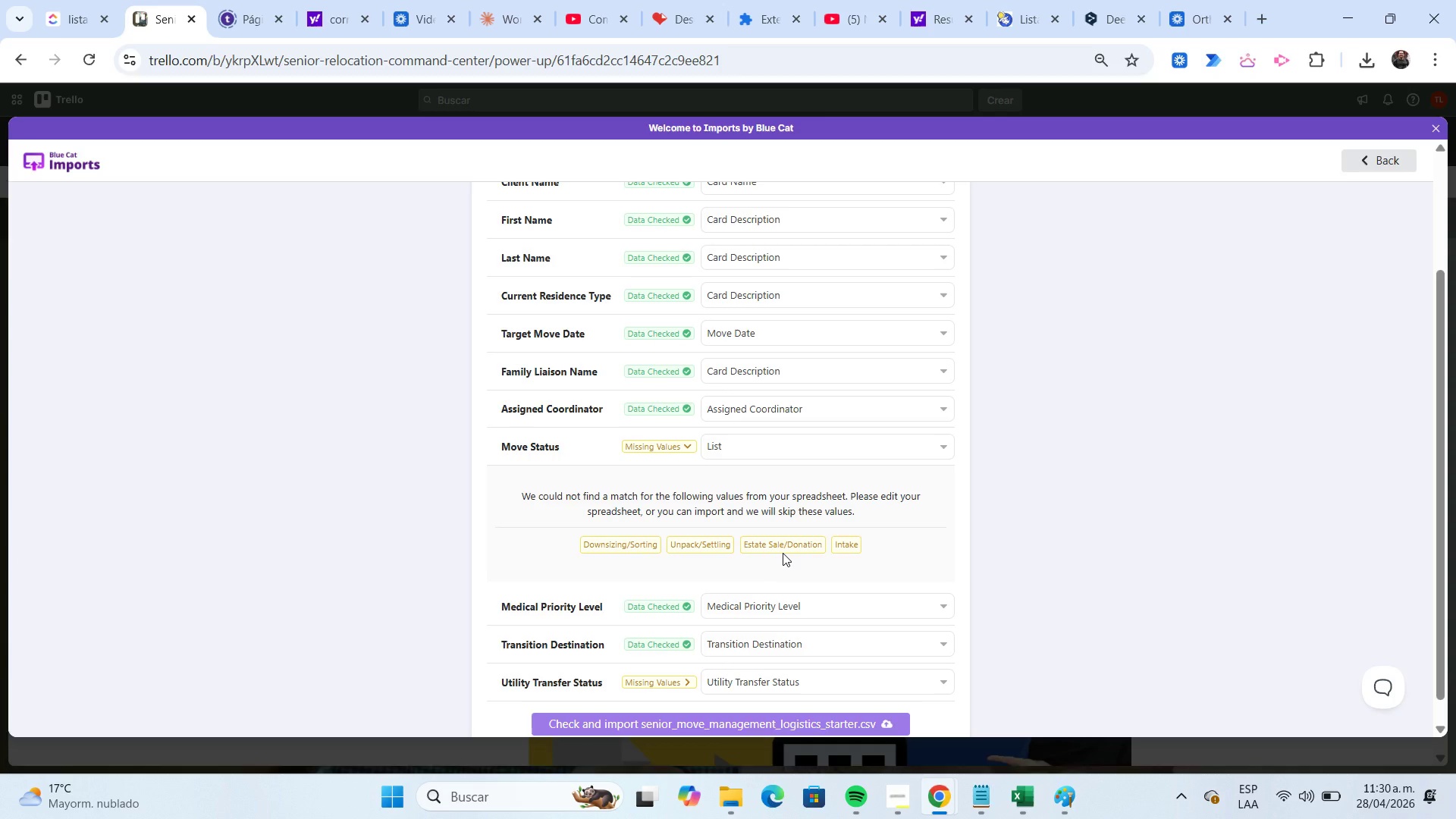 
wait(61.41)
 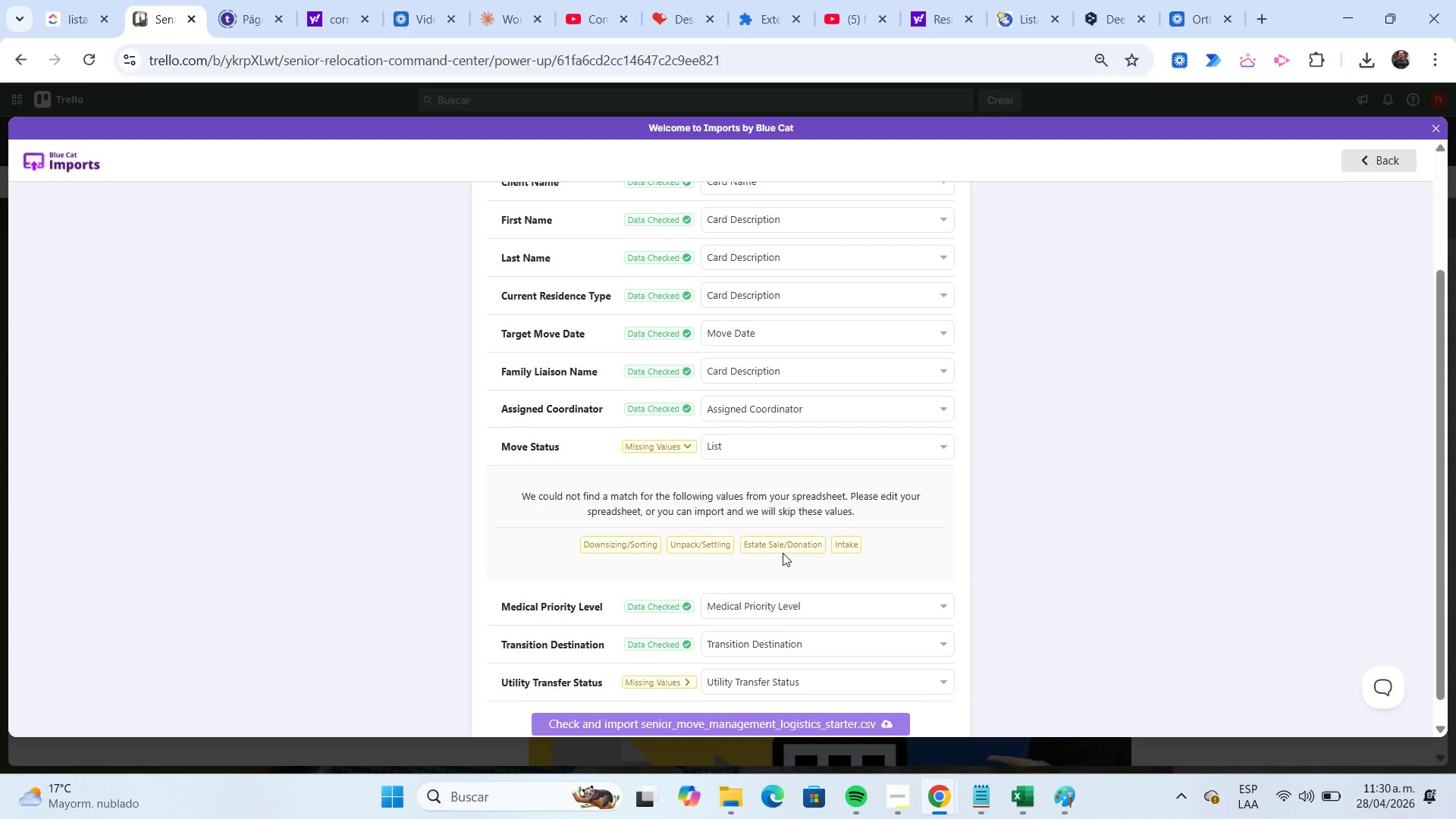 
key(Meta+Shift+S)
 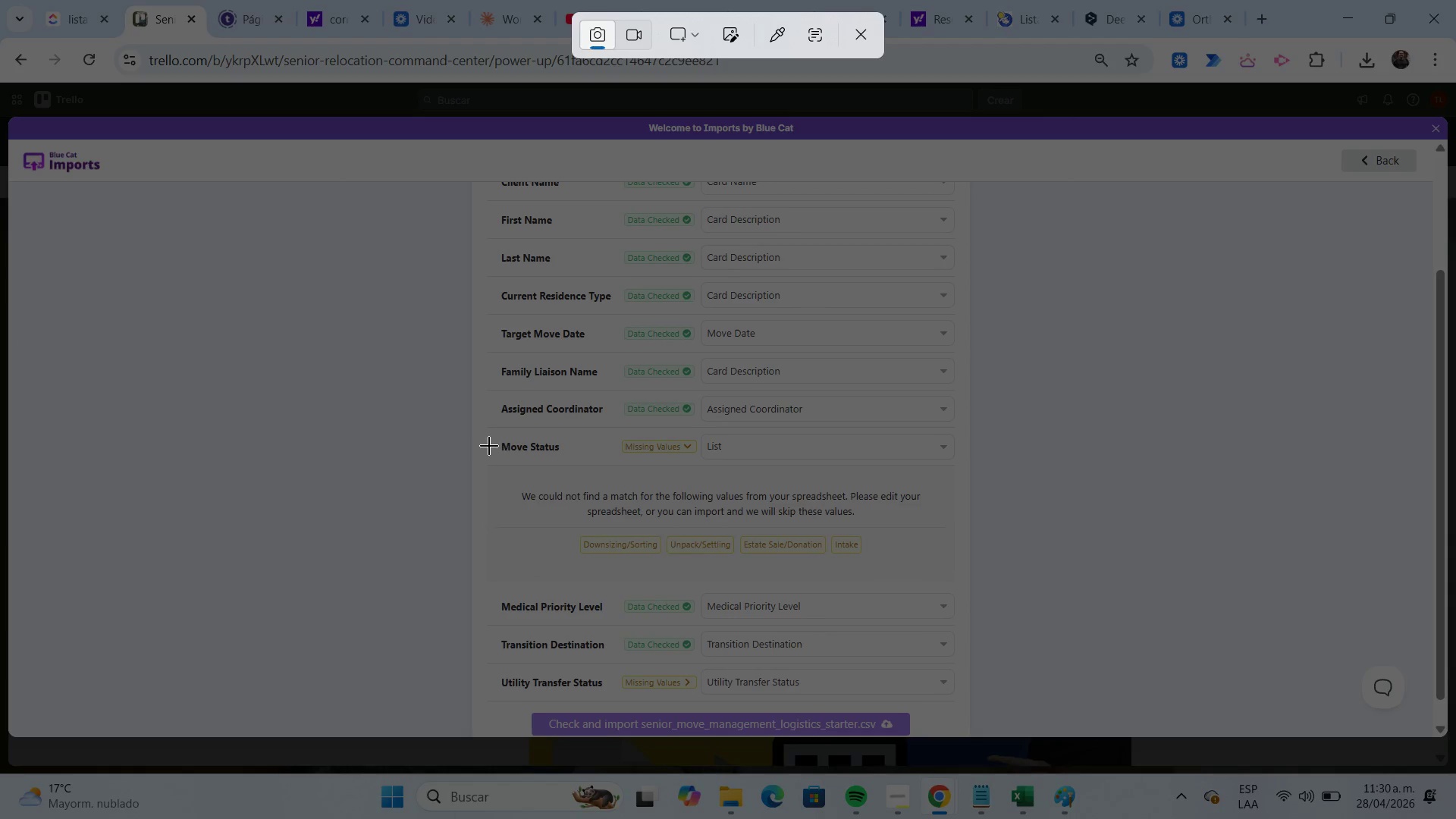 
left_click_drag(start_coordinate=[467, 422], to_coordinate=[975, 576])
 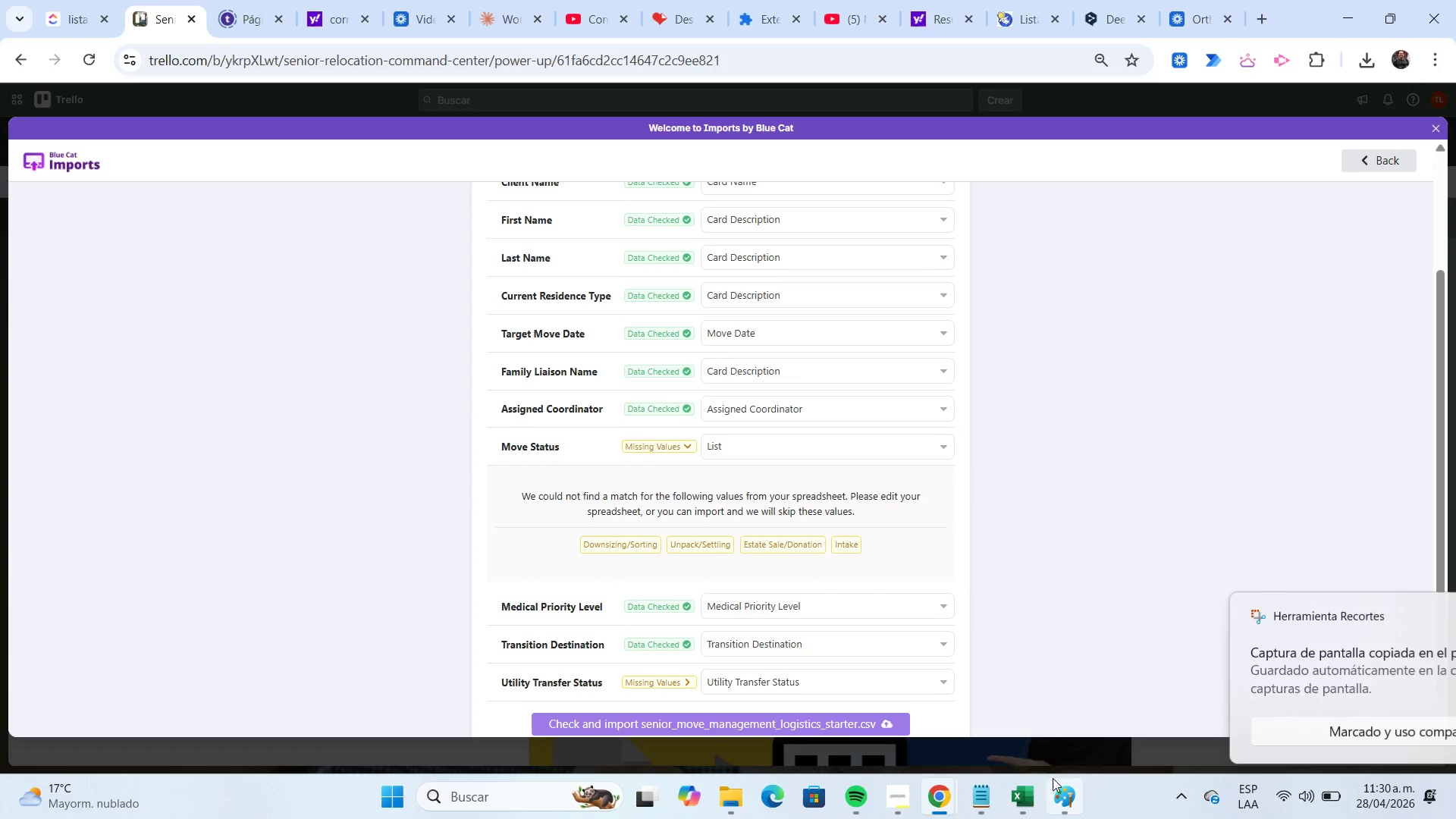 
left_click([1072, 795])
 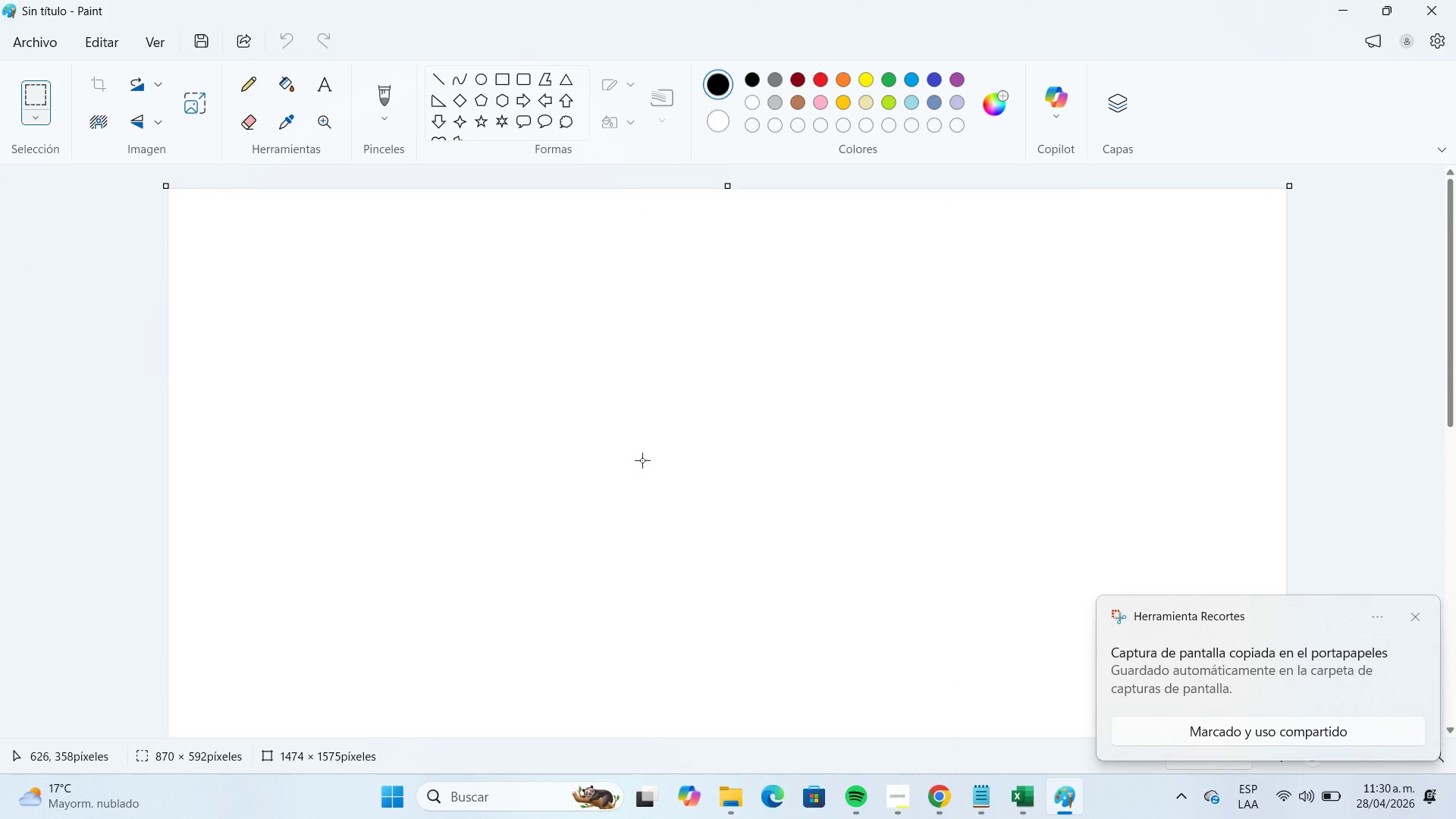 
key(Control+V)
 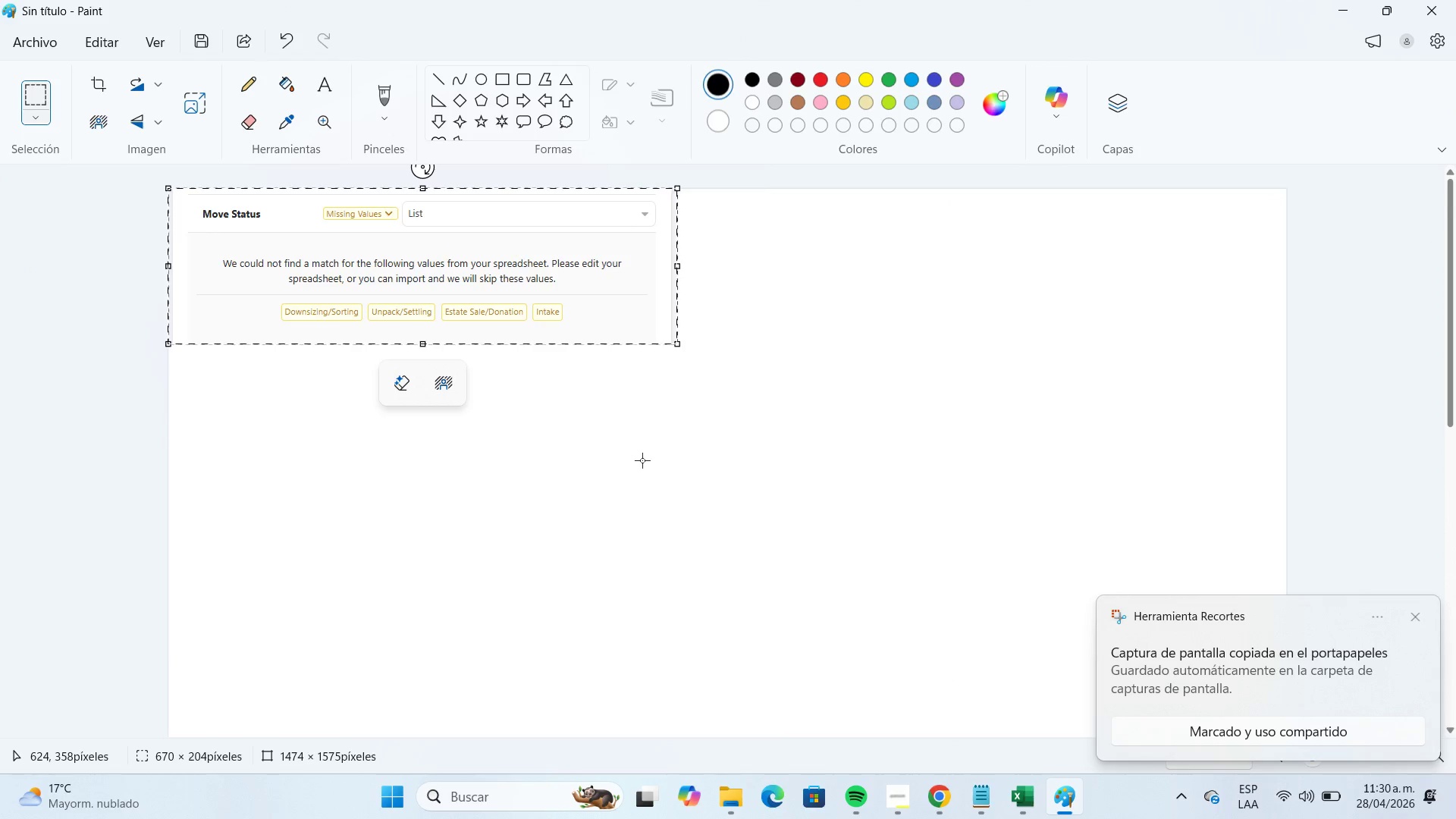 
left_click([642, 460])
 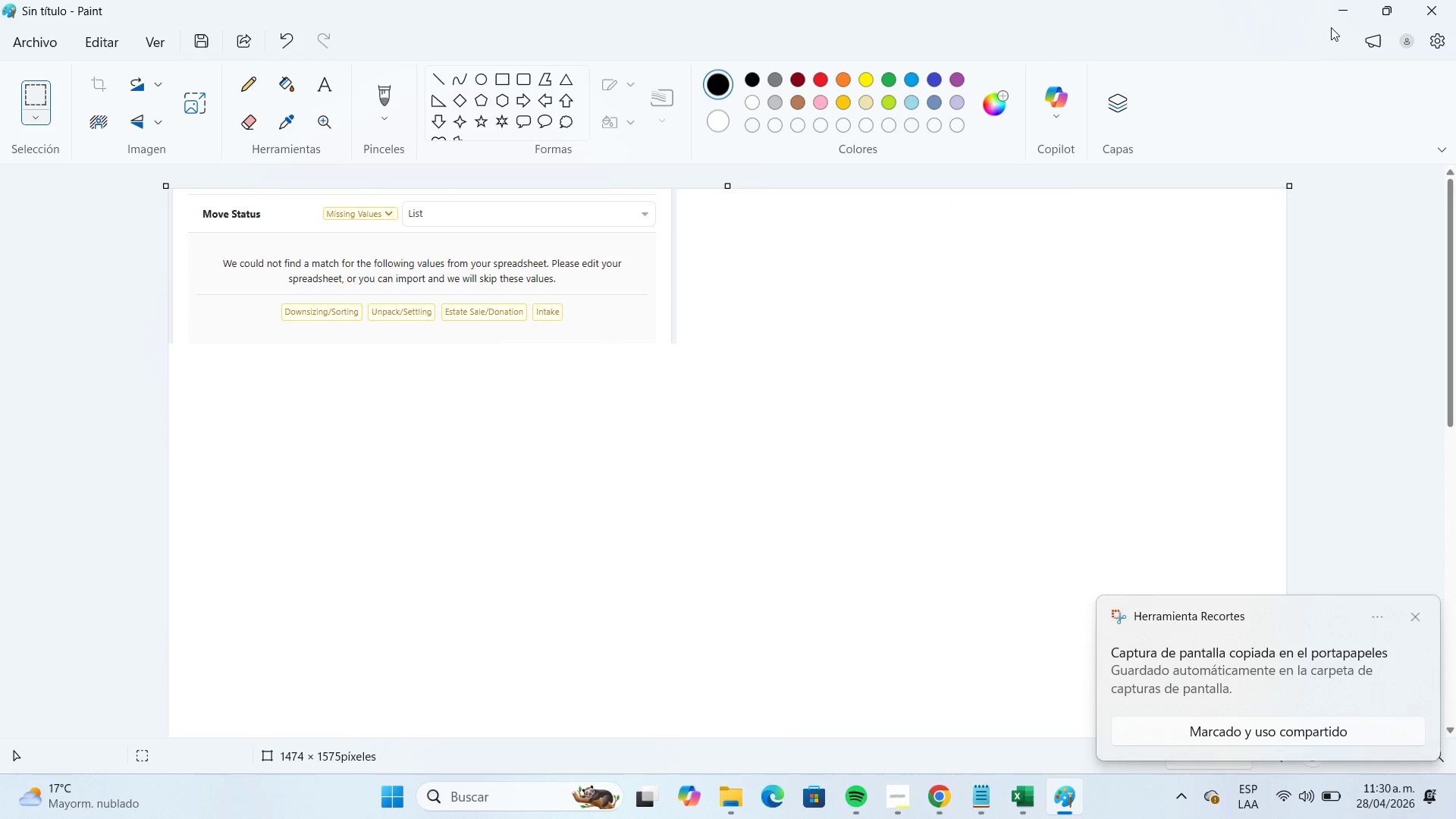 
left_click([1335, 16])
 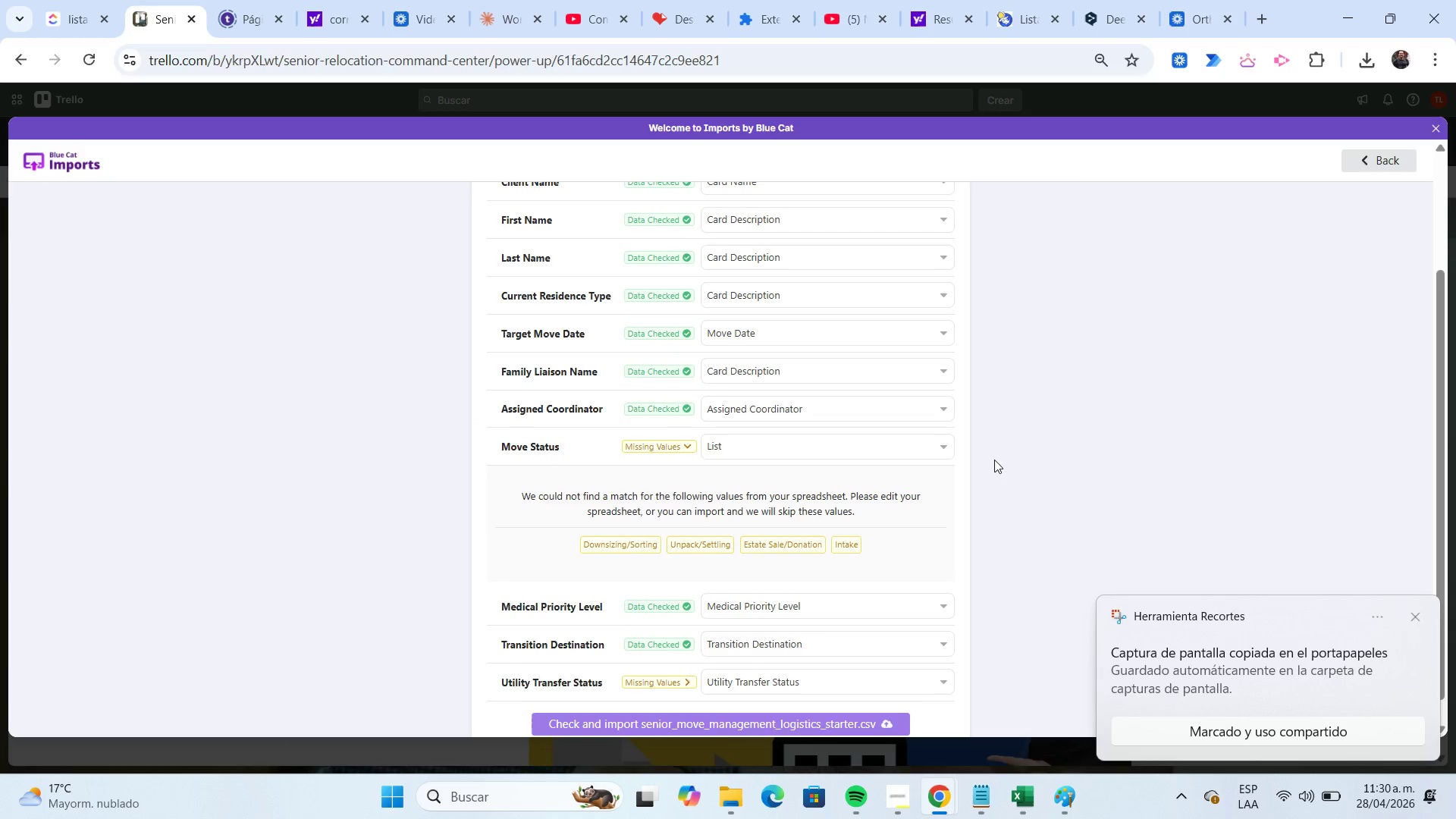 
scroll: coordinate [872, 548], scroll_direction: down, amount: 4.0
 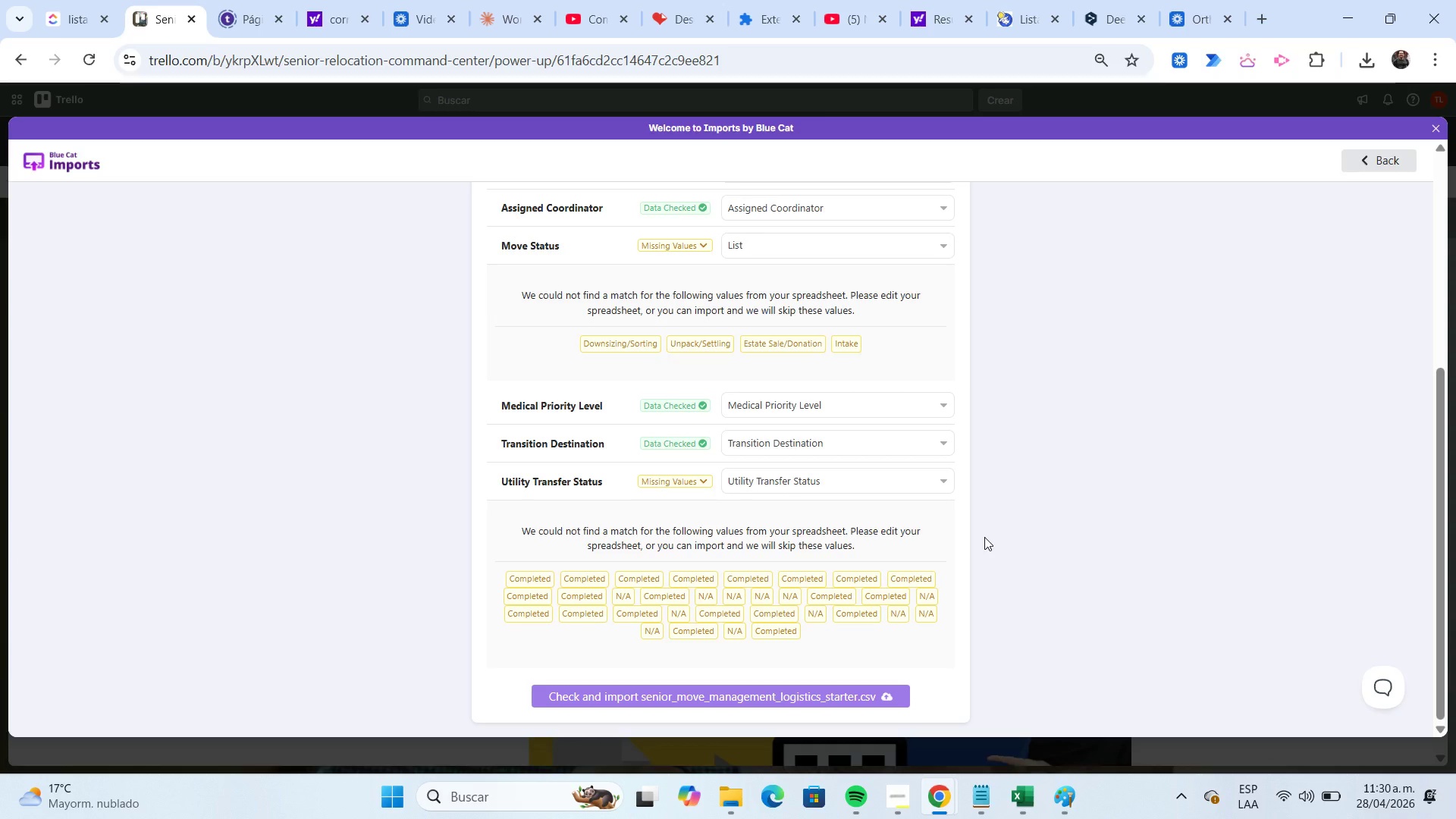 
wait(12.65)
 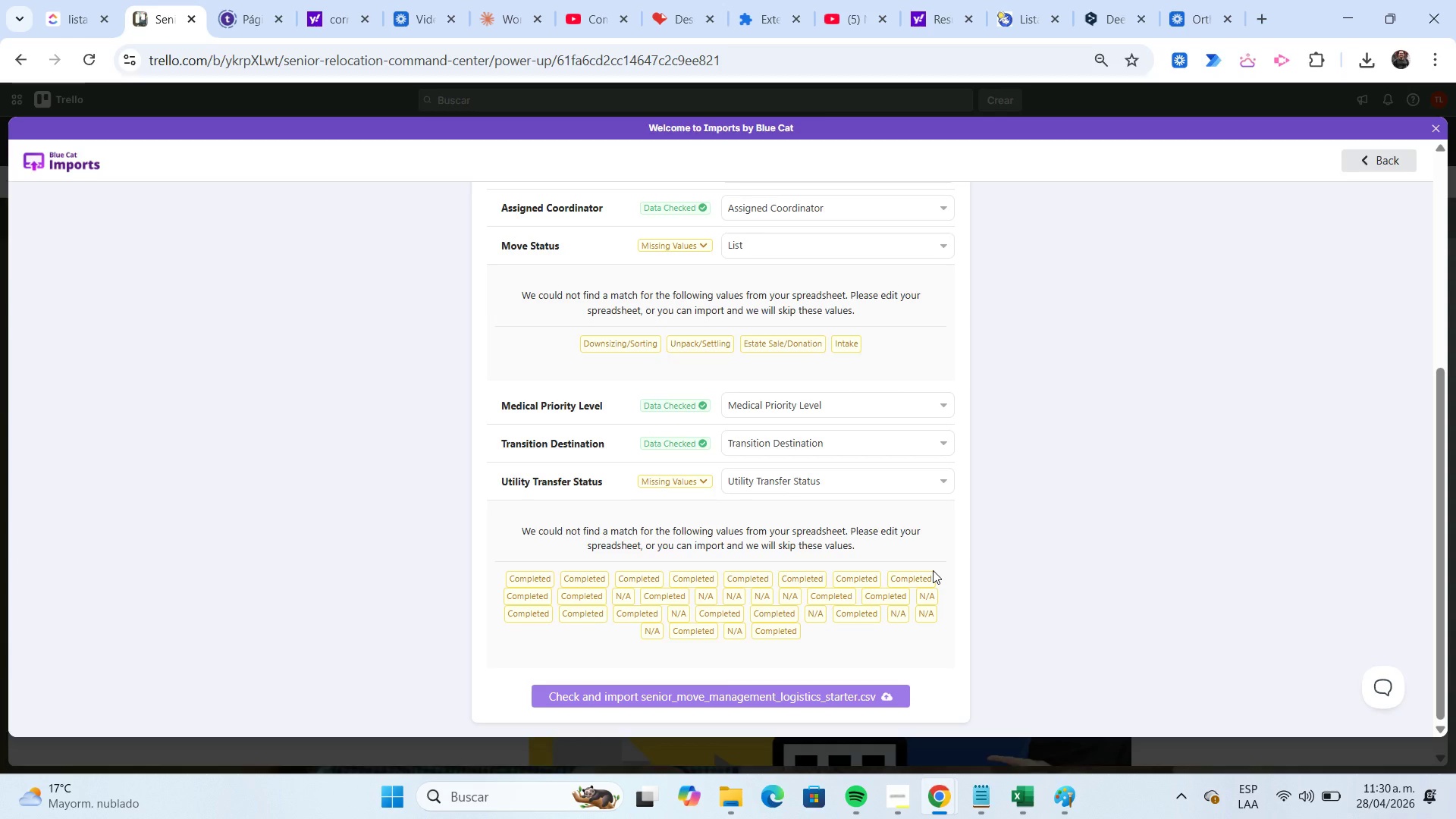 
key(Meta+Shift+S)
 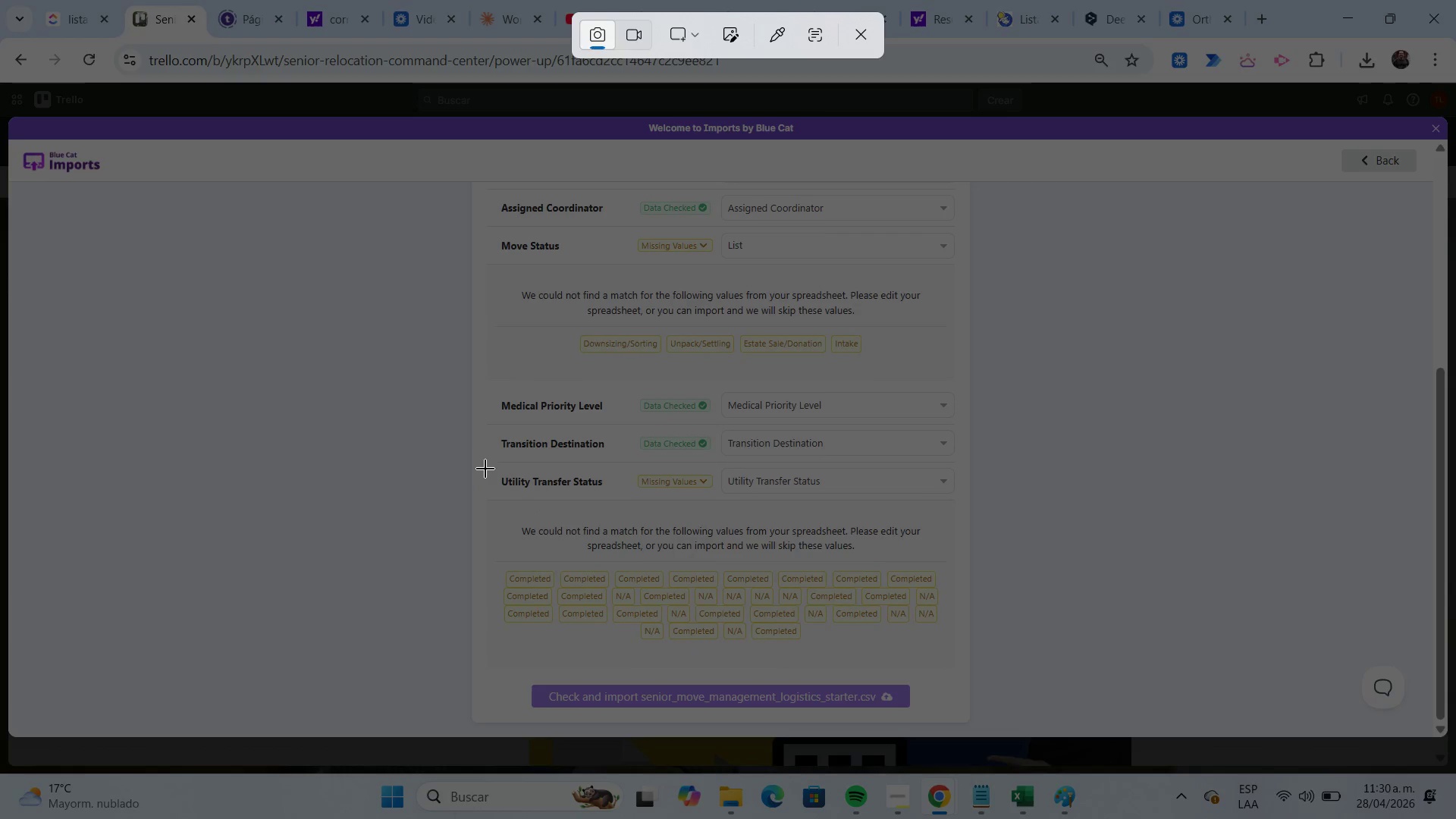 
left_click_drag(start_coordinate=[482, 460], to_coordinate=[965, 655])
 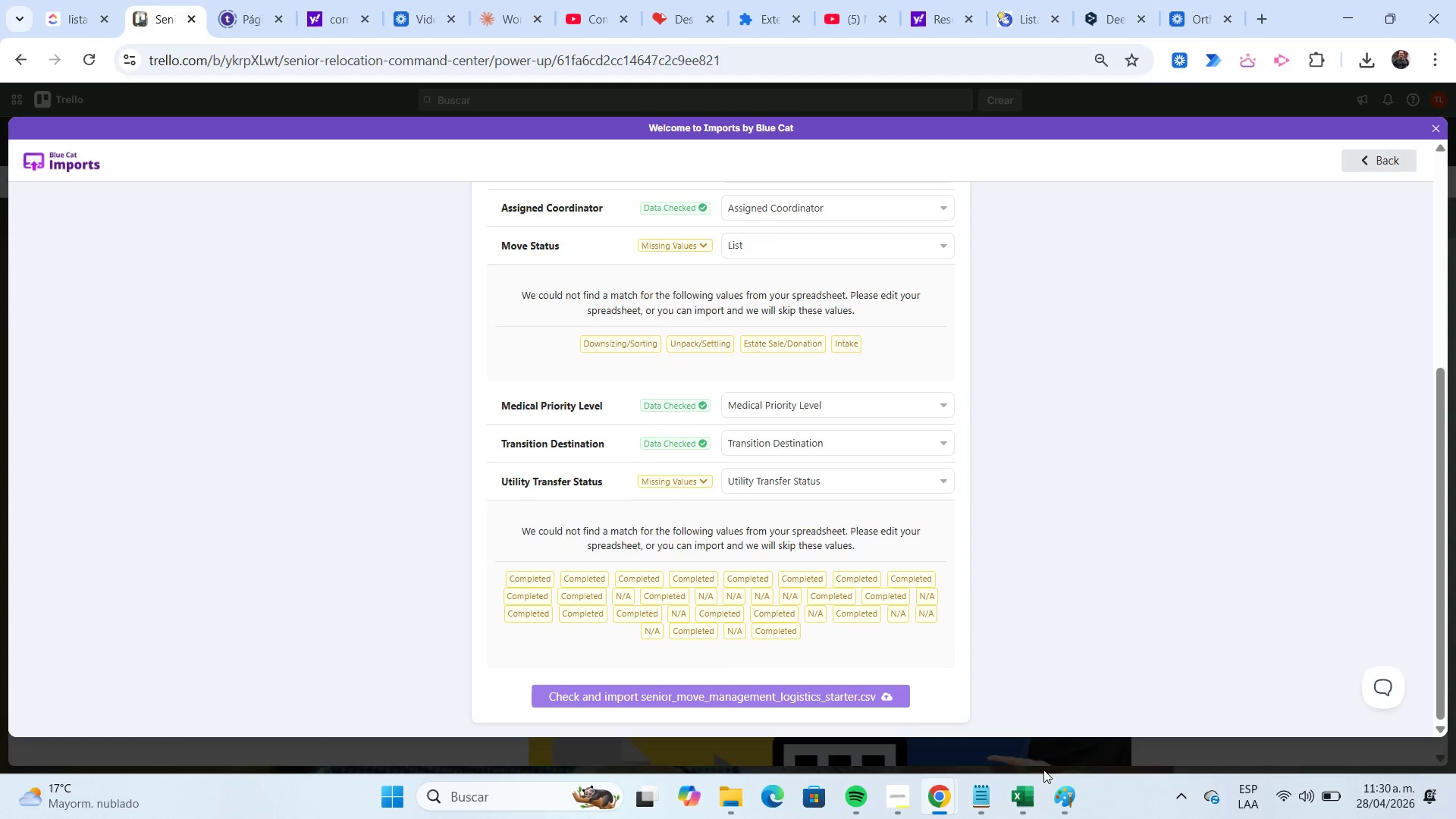 
left_click([1057, 786])
 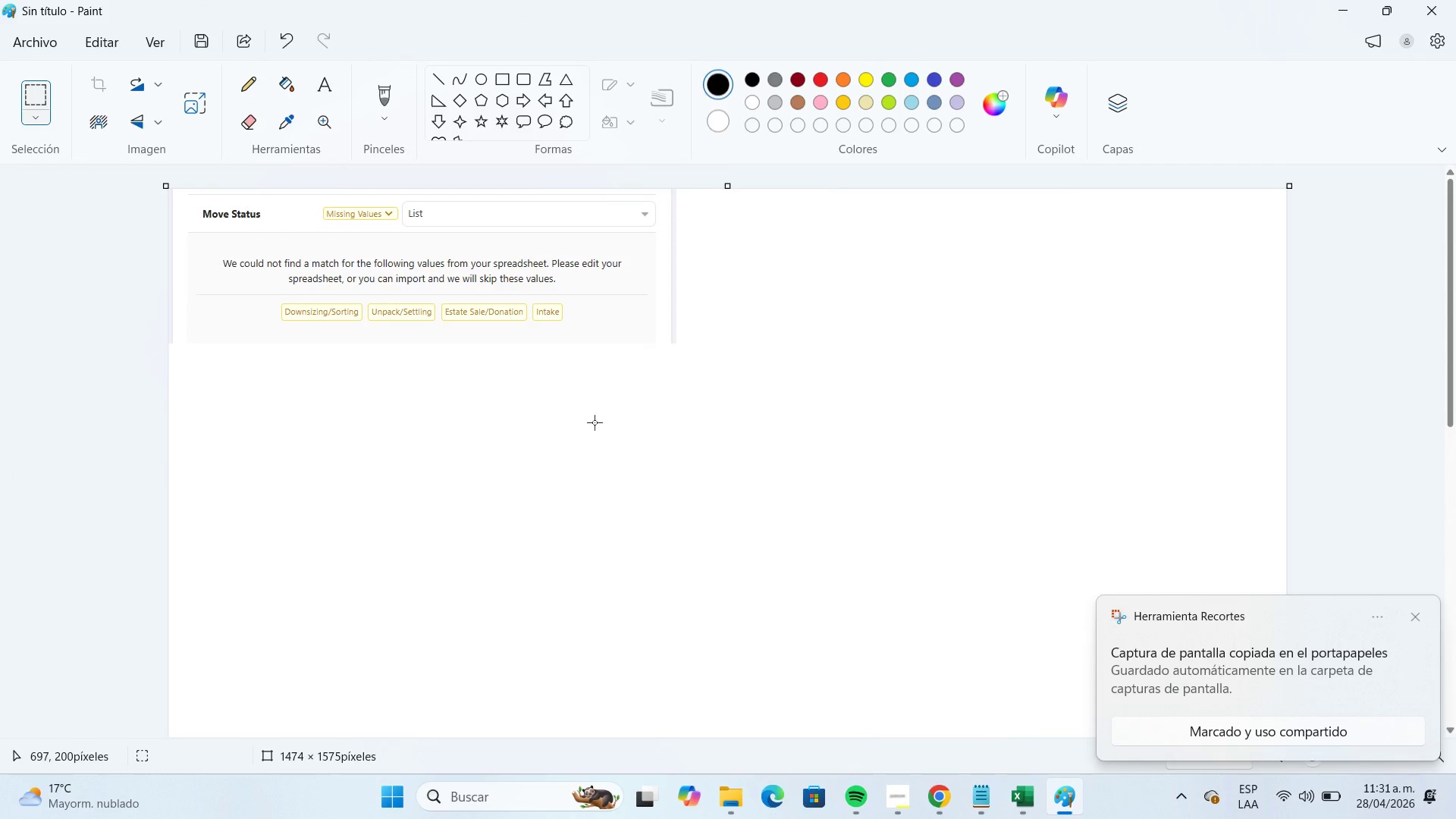 
key(Control+V)
 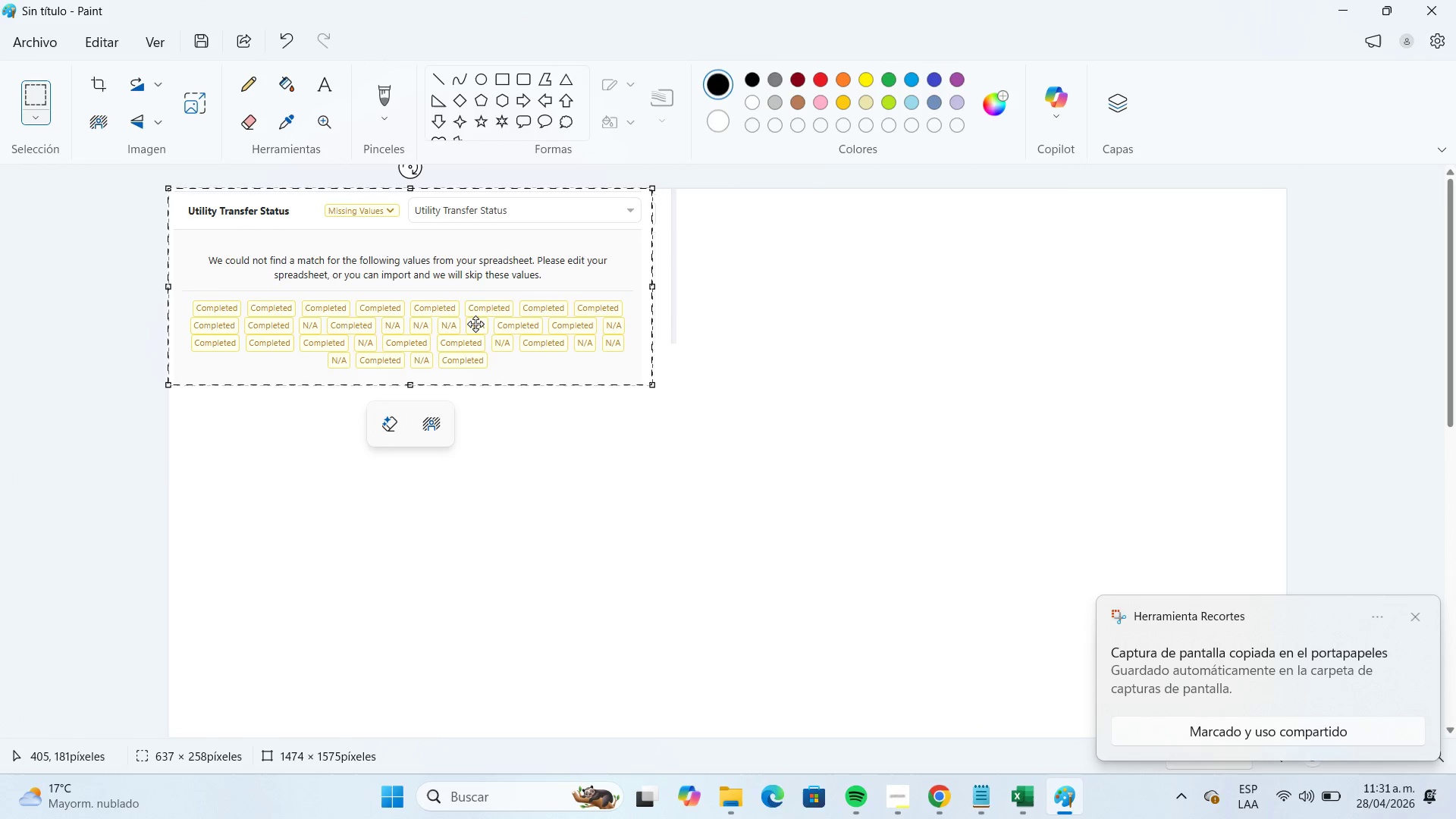 
left_click_drag(start_coordinate=[475, 324], to_coordinate=[487, 487])
 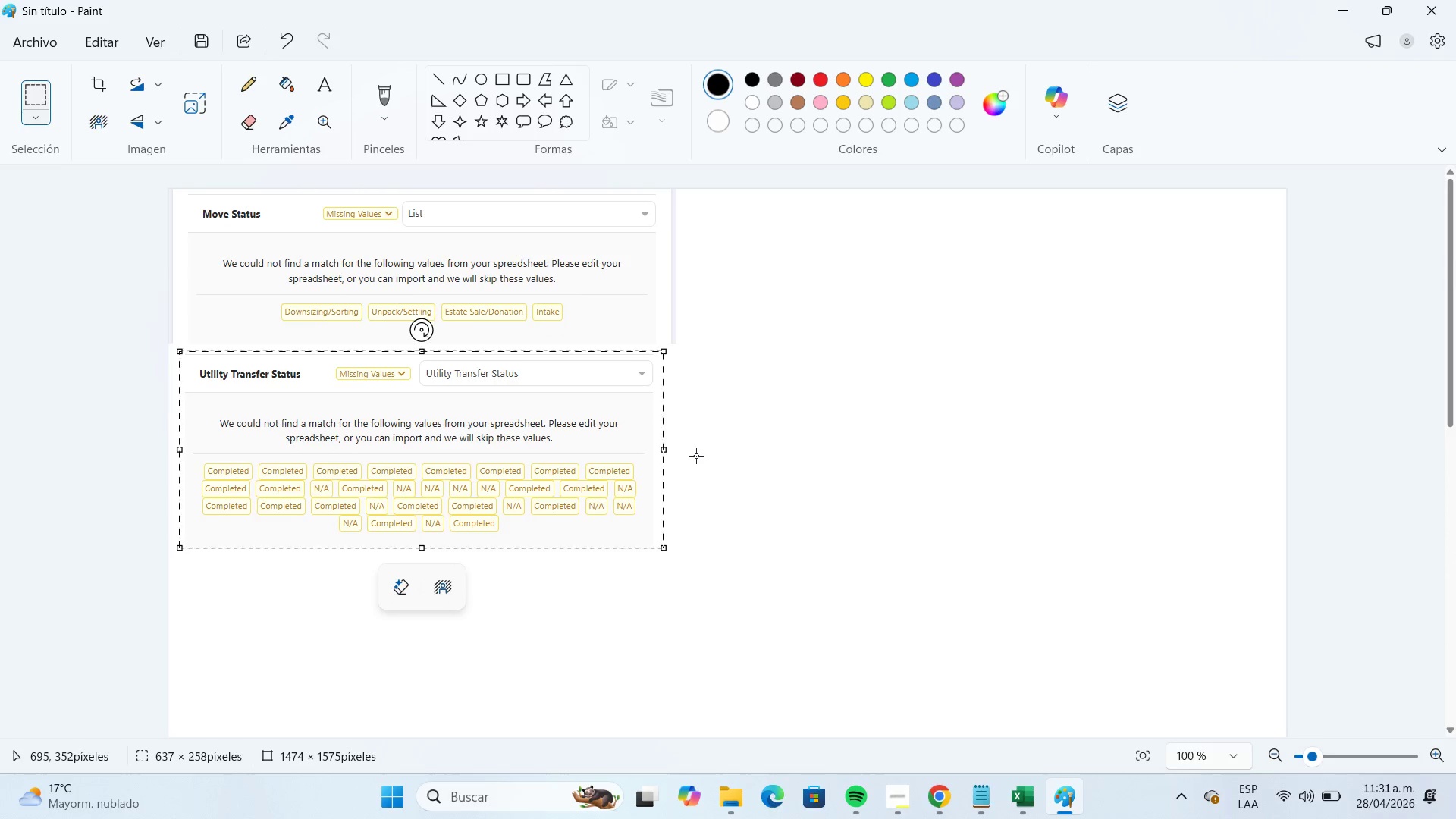 
left_click([696, 456])
 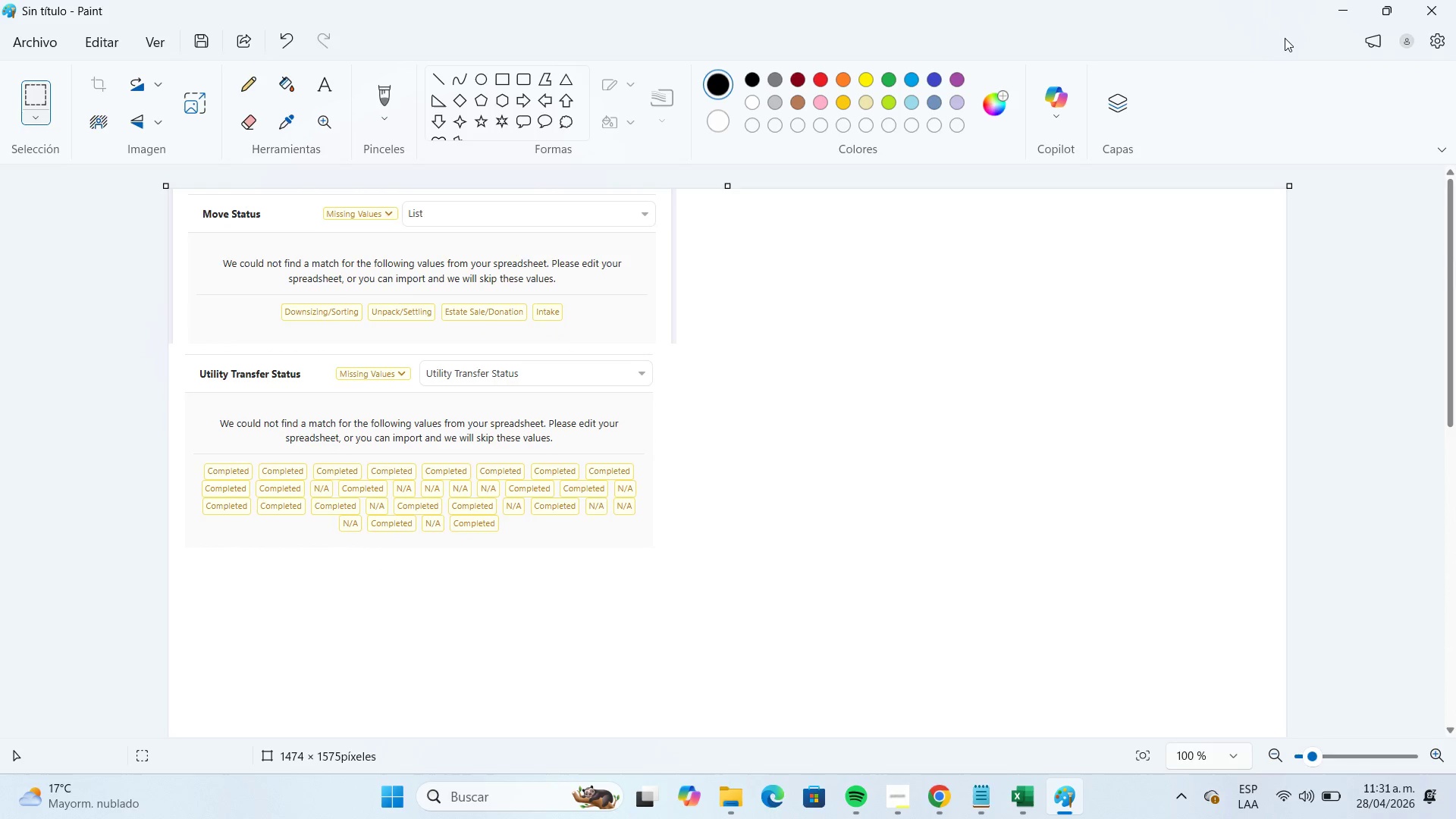 
left_click([1349, 10])
 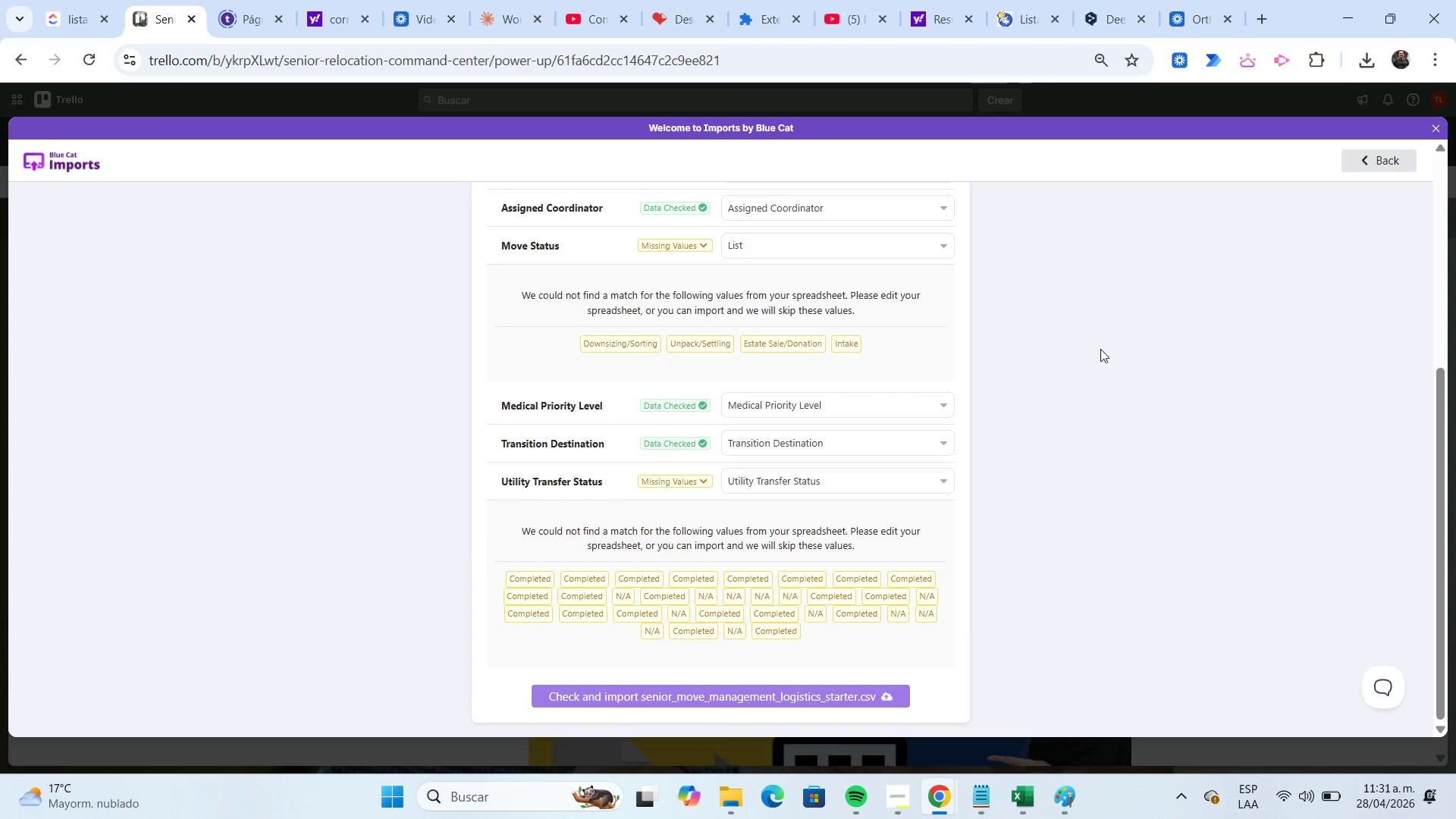 
scroll: coordinate [1100, 349], scroll_direction: up, amount: 2.0
 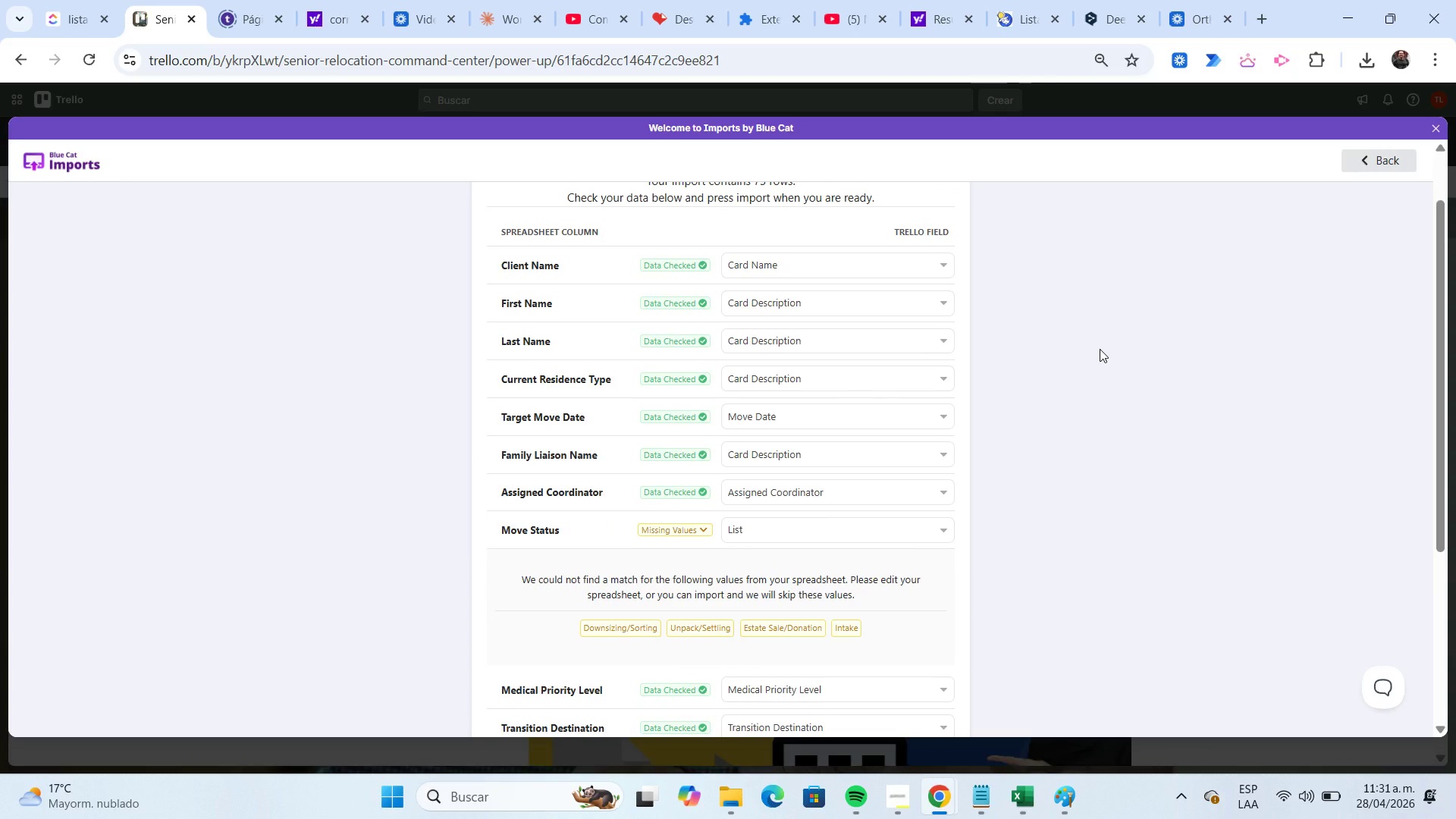 
scroll: coordinate [1100, 349], scroll_direction: down, amount: 2.0
 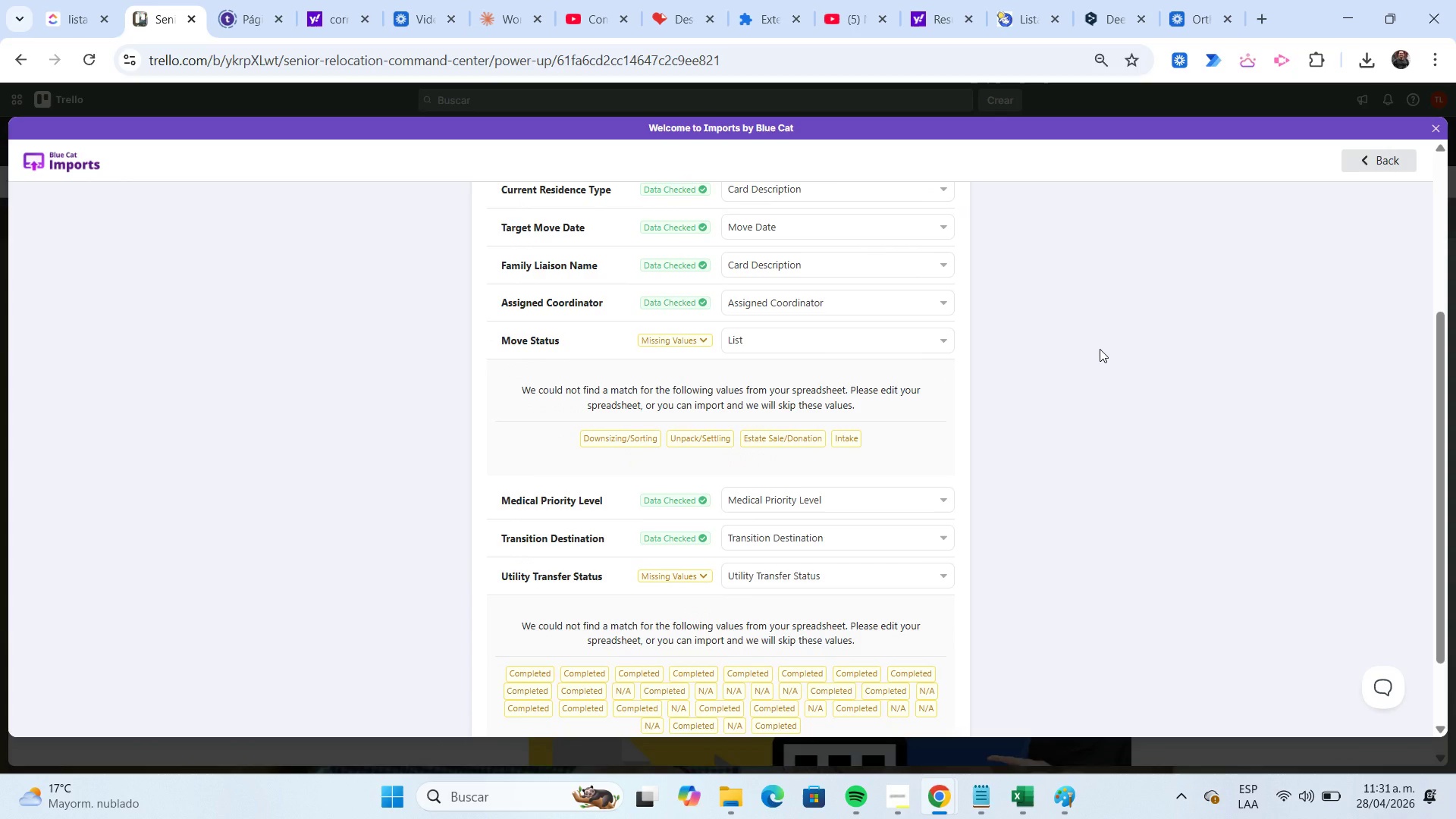 
scroll: coordinate [1100, 349], scroll_direction: up, amount: 2.0
 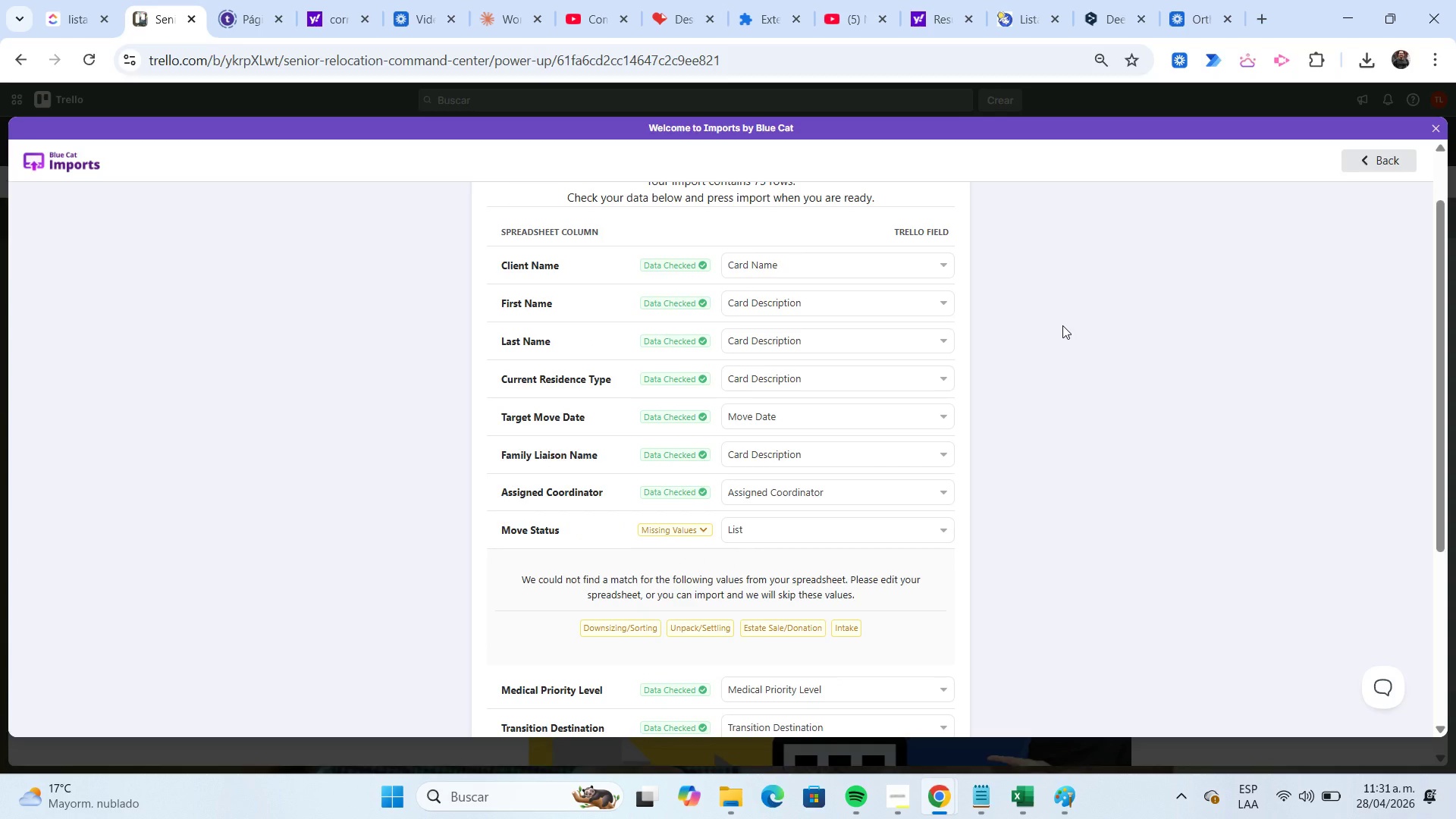 
key(Meta+Shift+S)
 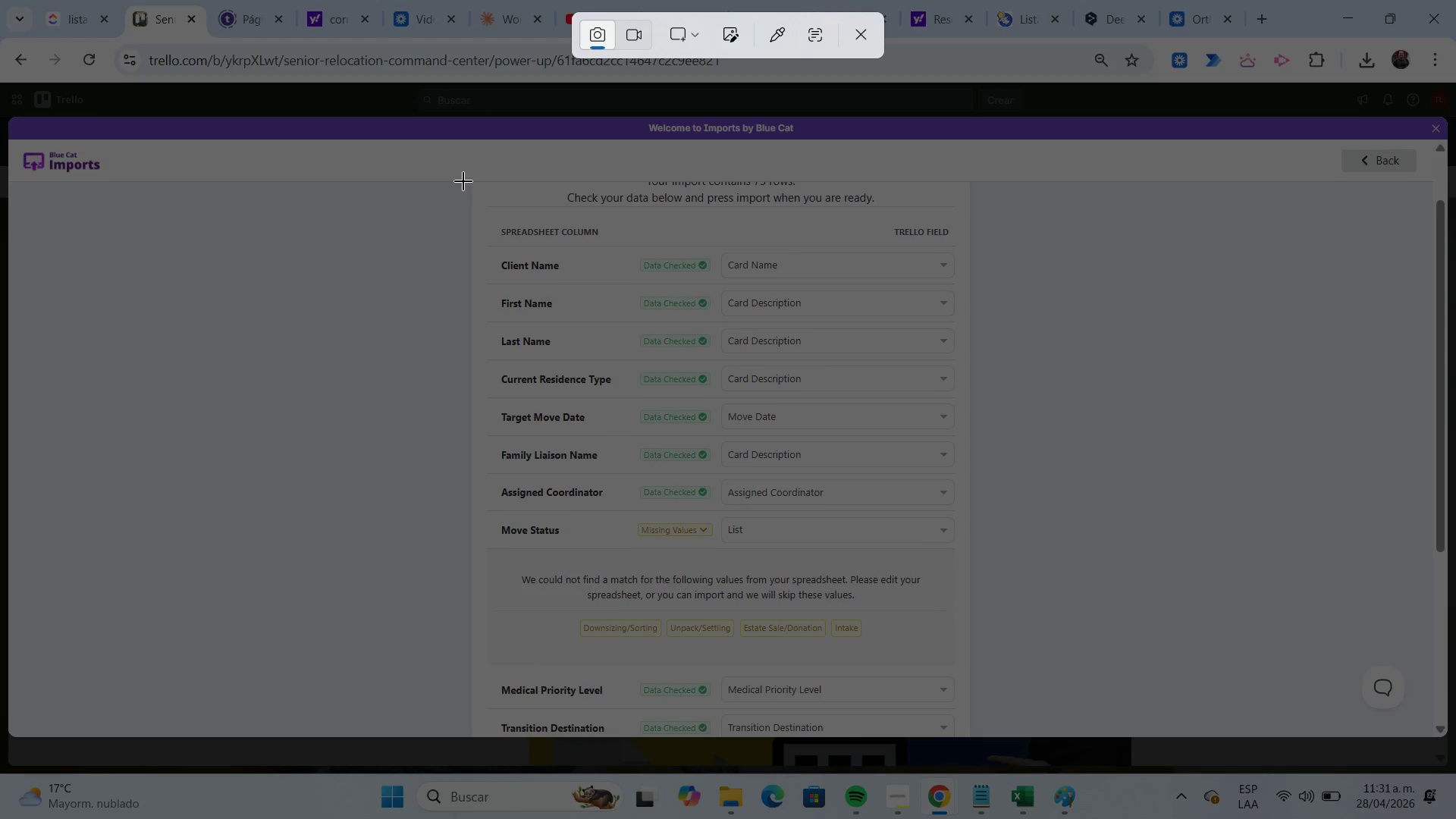 
left_click_drag(start_coordinate=[469, 184], to_coordinate=[970, 551])
 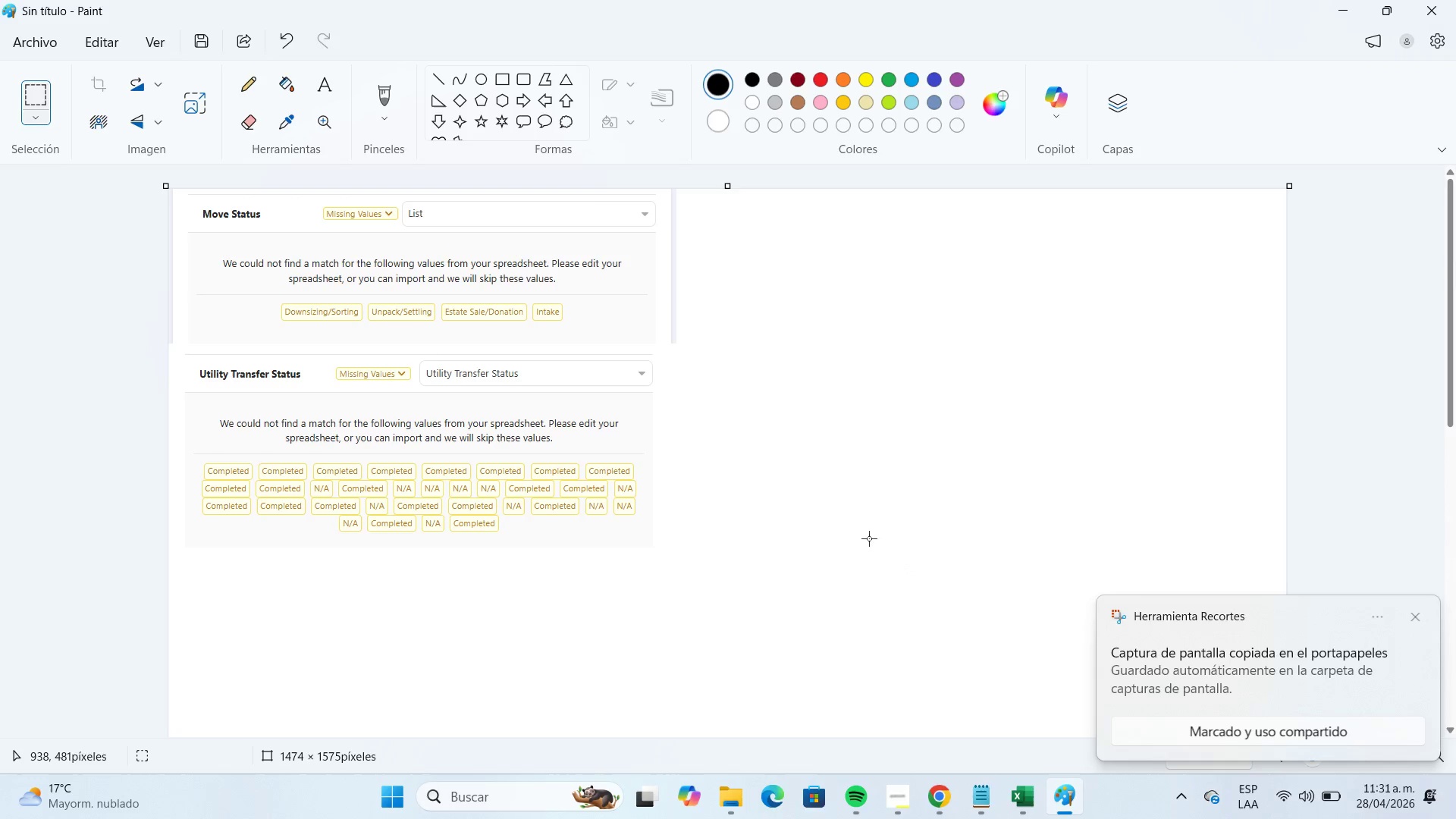 
key(Control+V)
 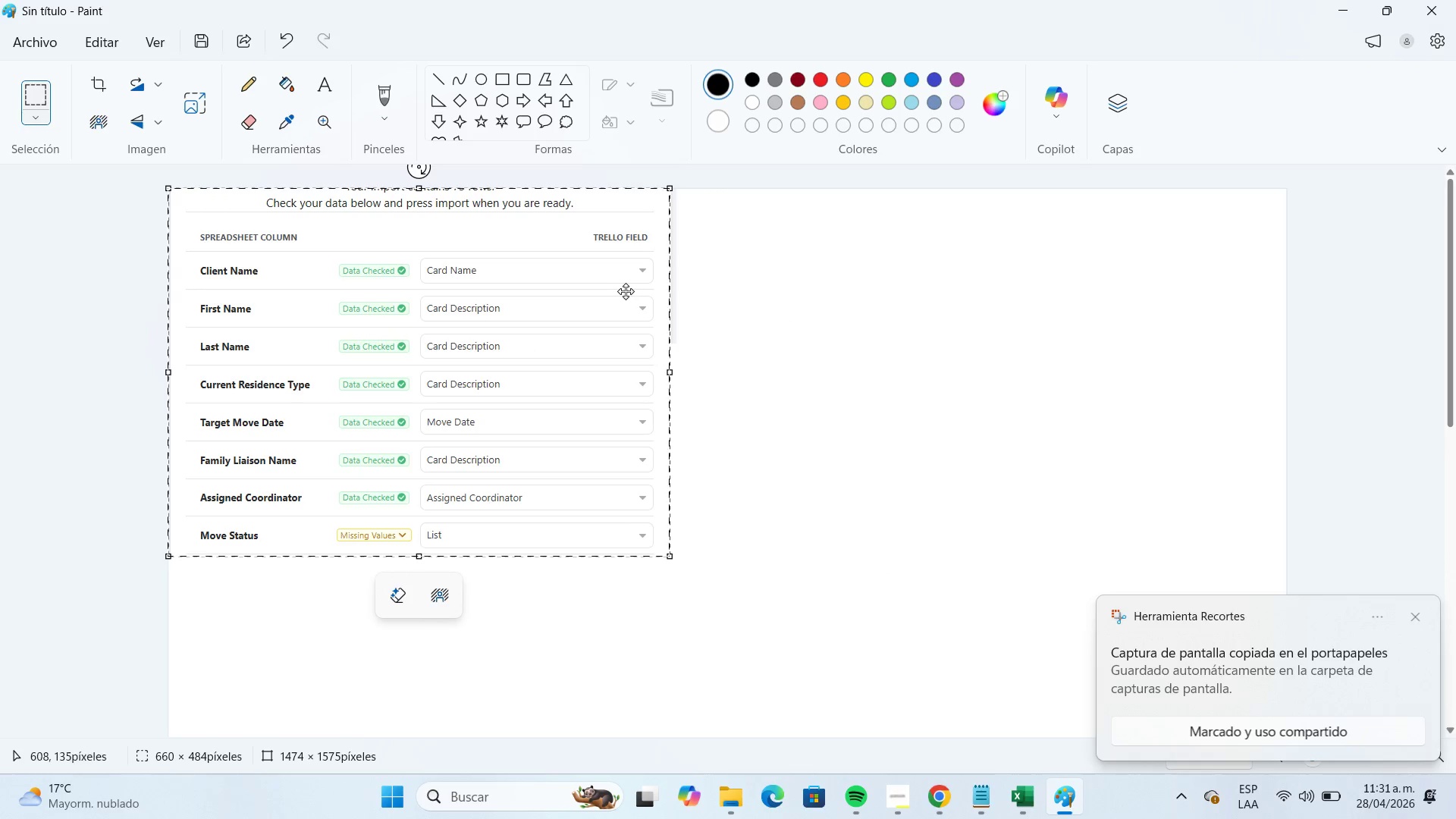 
left_click_drag(start_coordinate=[618, 289], to_coordinate=[1070, 350])
 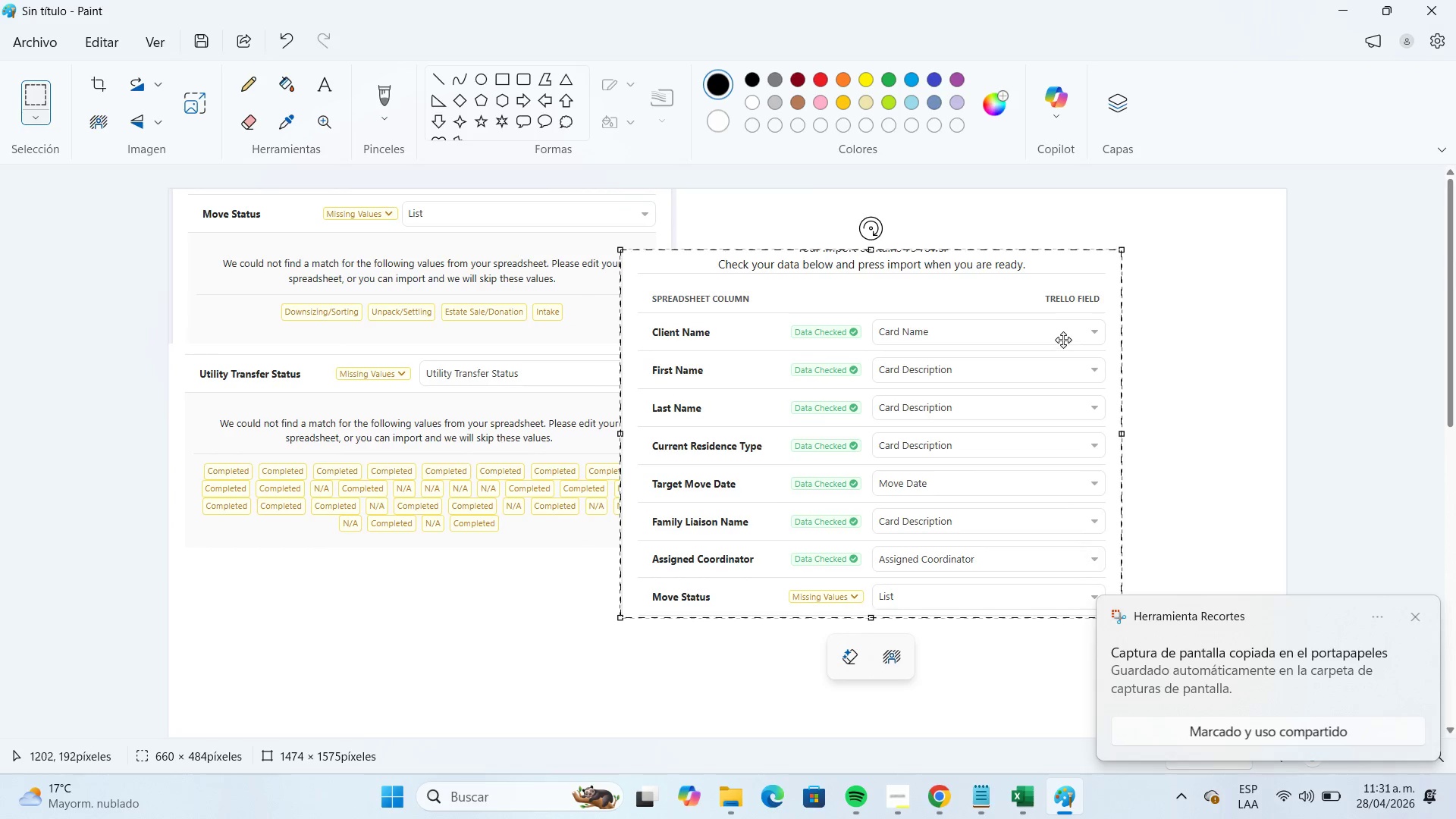 
left_click_drag(start_coordinate=[1031, 341], to_coordinate=[1106, 299])
 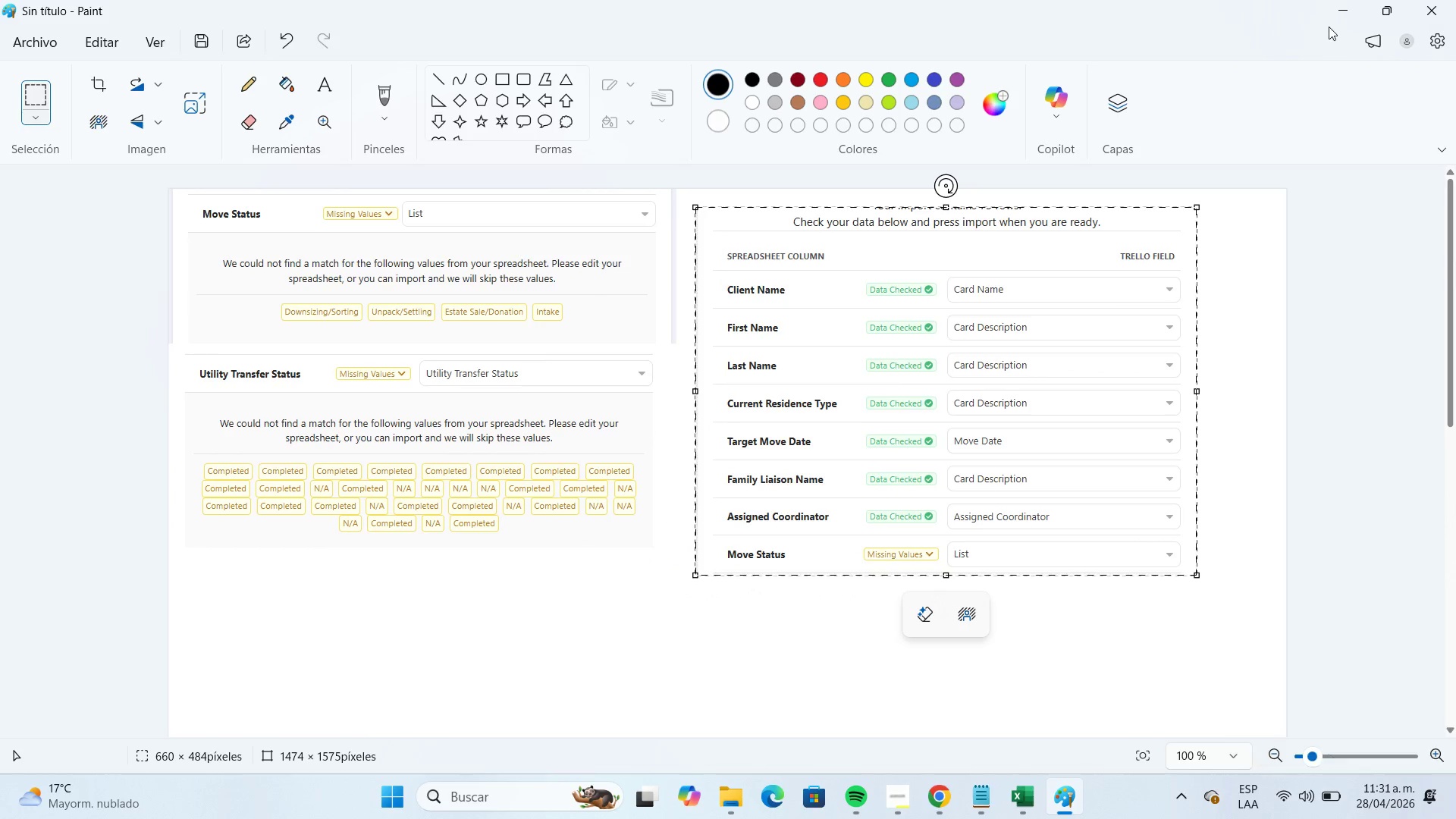 
left_click([1334, 17])
 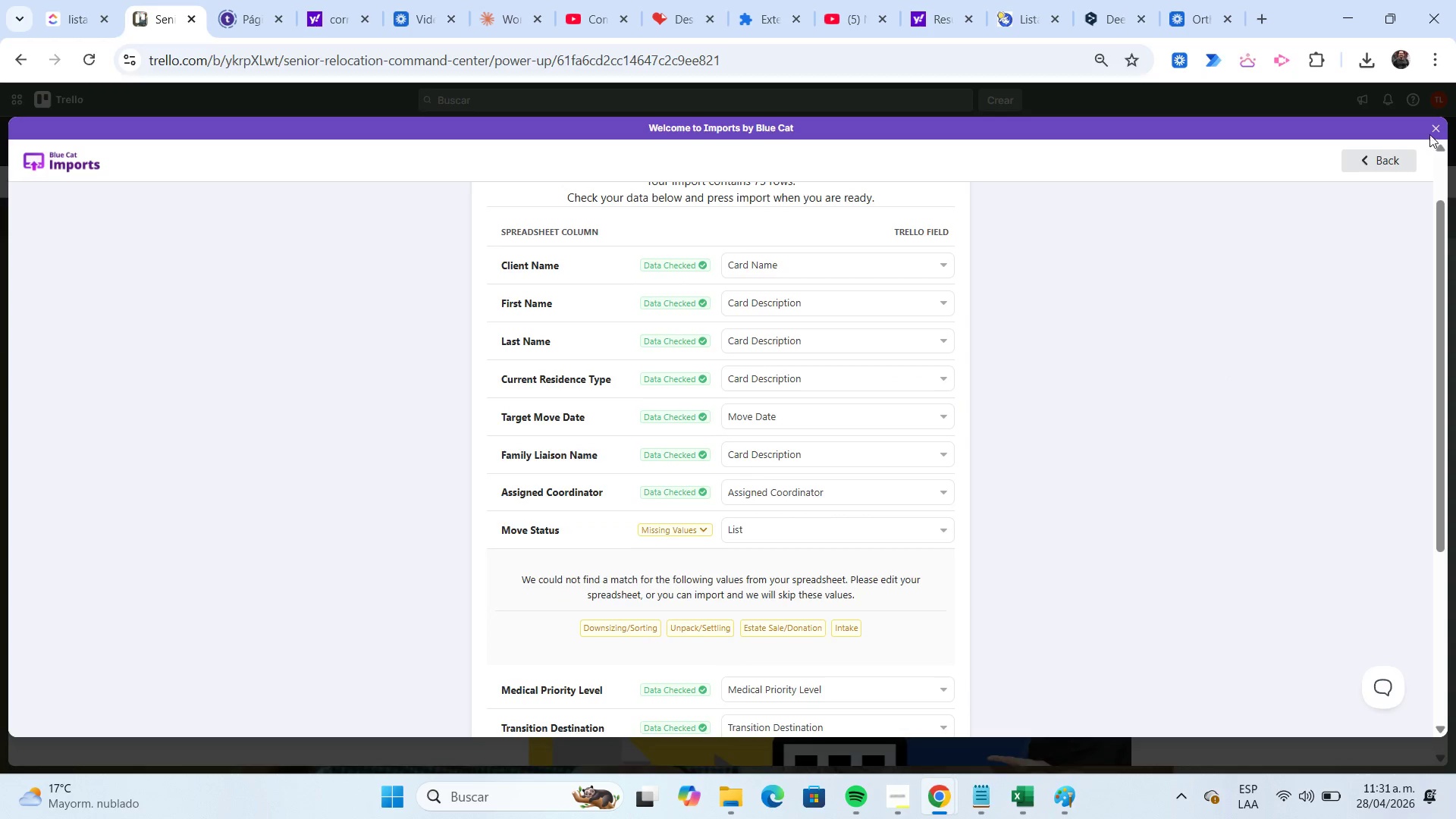 
left_click([1393, 160])
 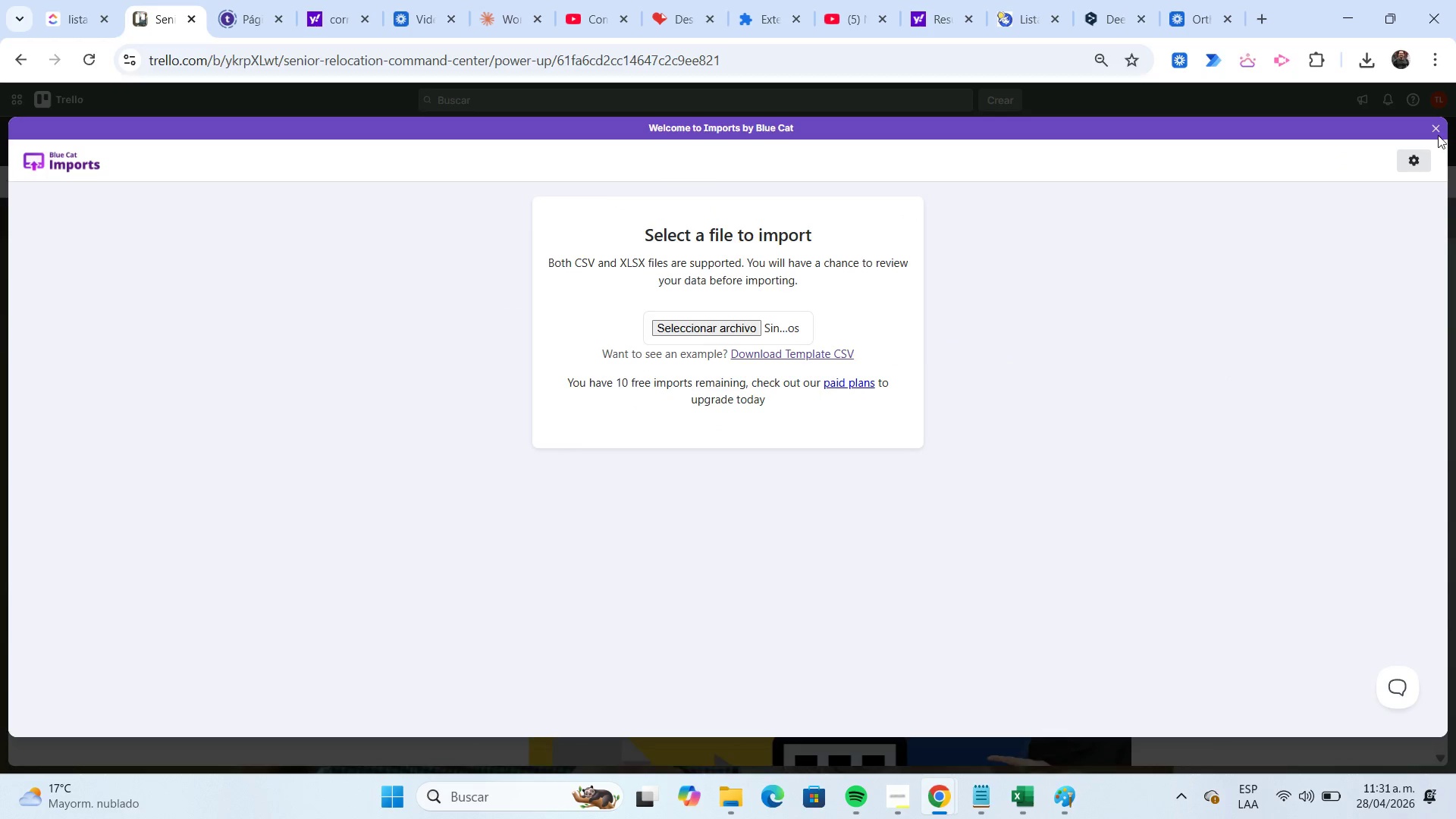 
left_click([1438, 133])
 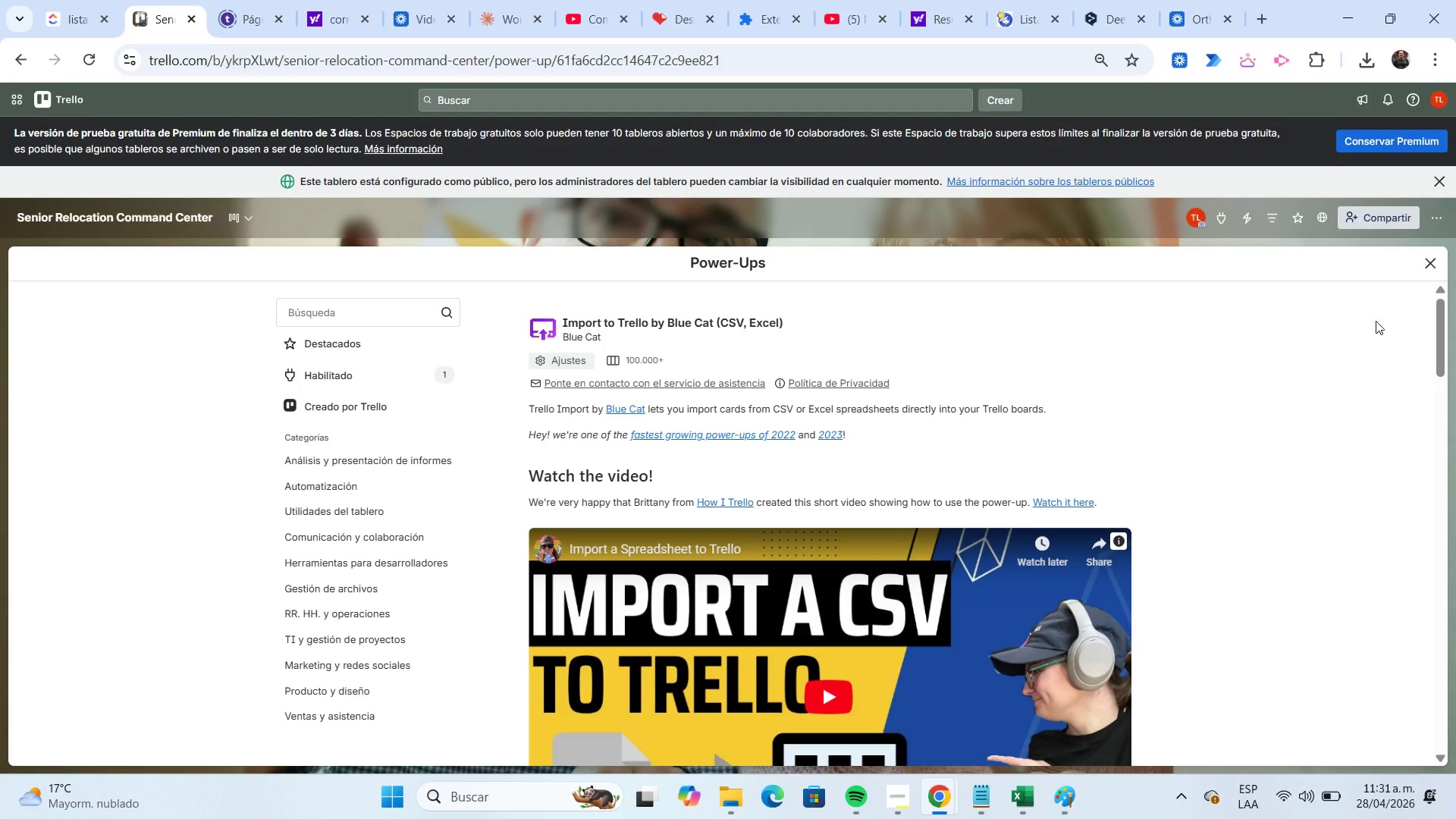 
left_click([1423, 265])
 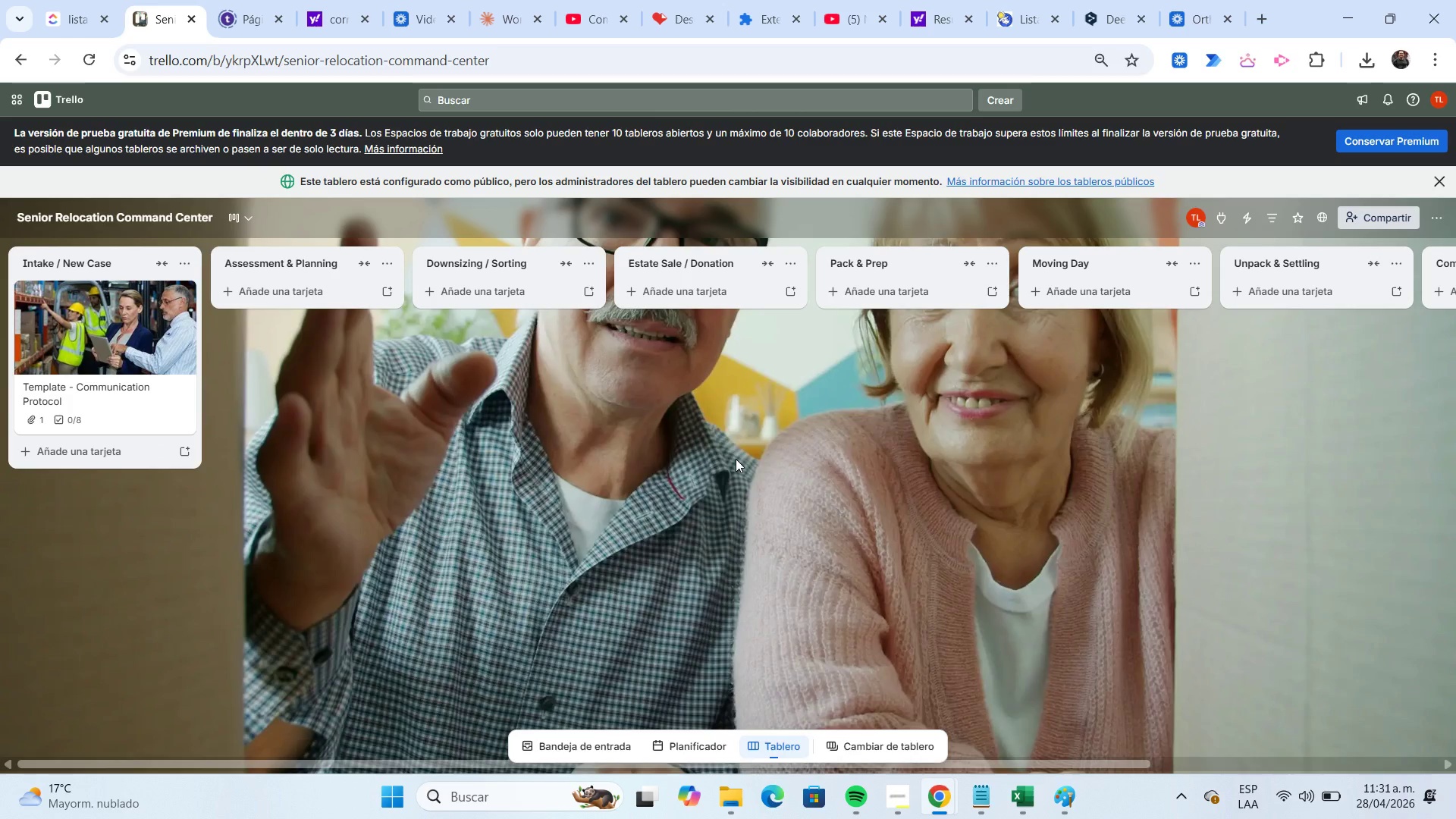 
wait(5.04)
 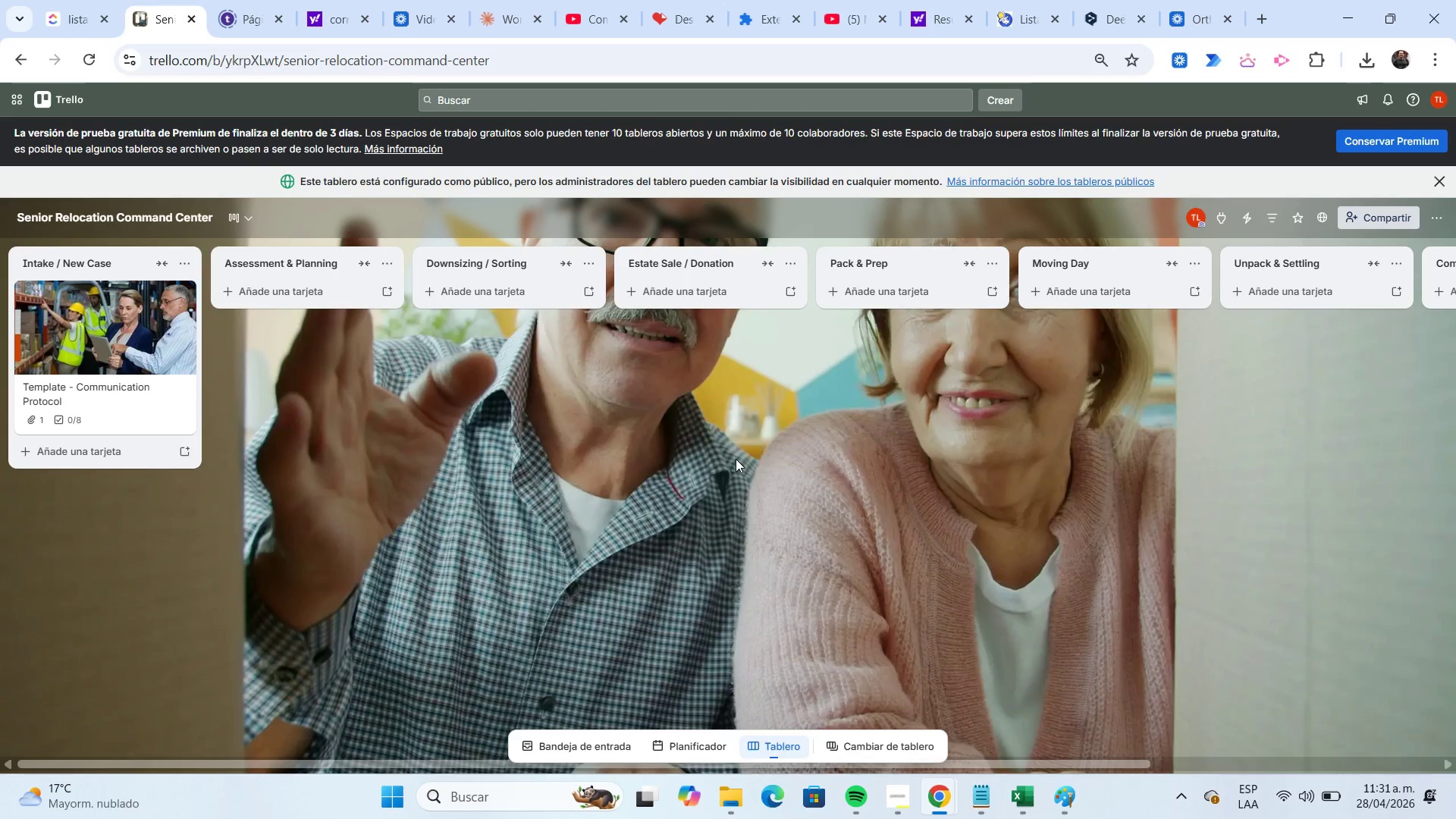 
mouse_move([173, 413])
 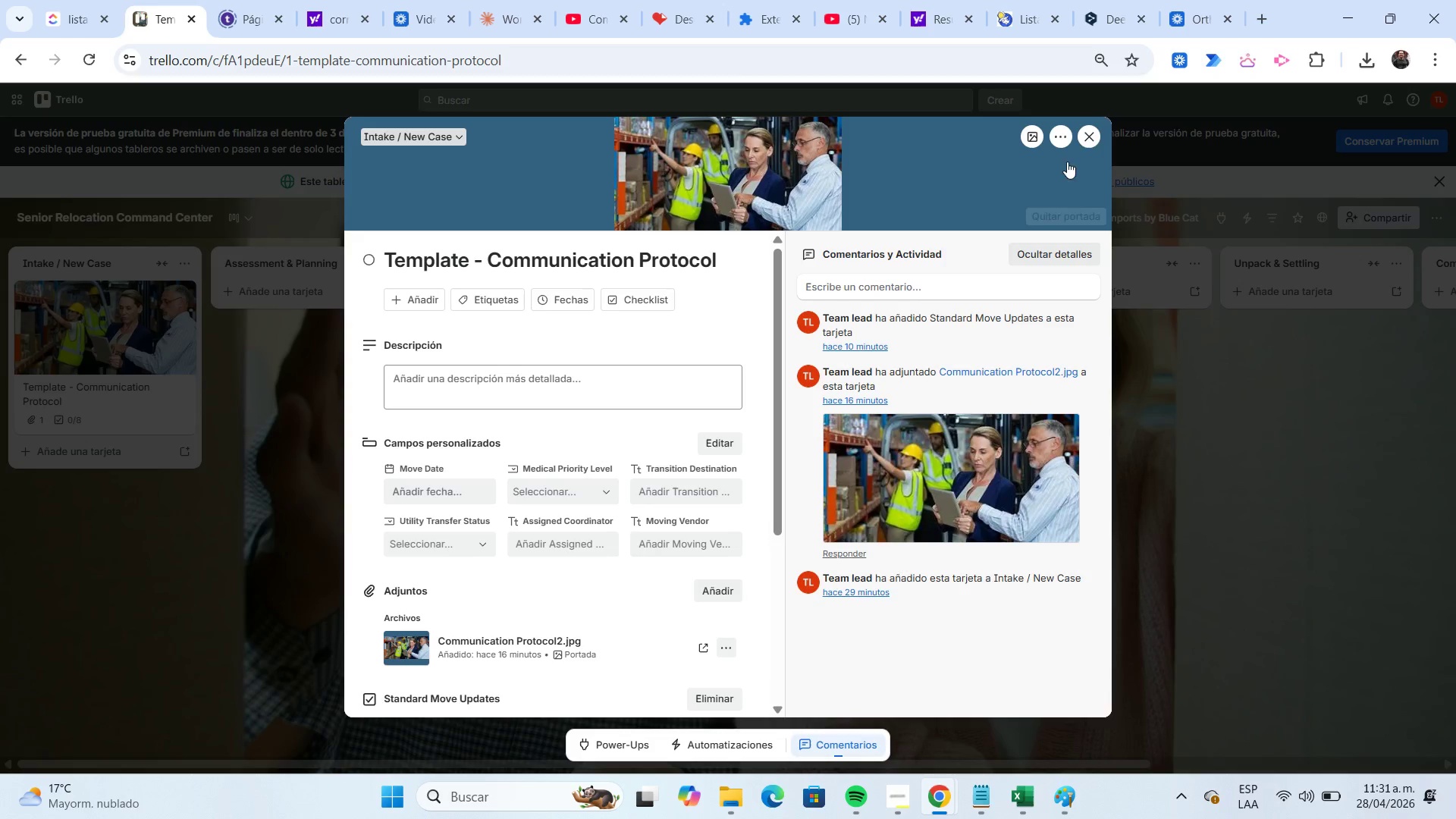 
left_click([1088, 140])
 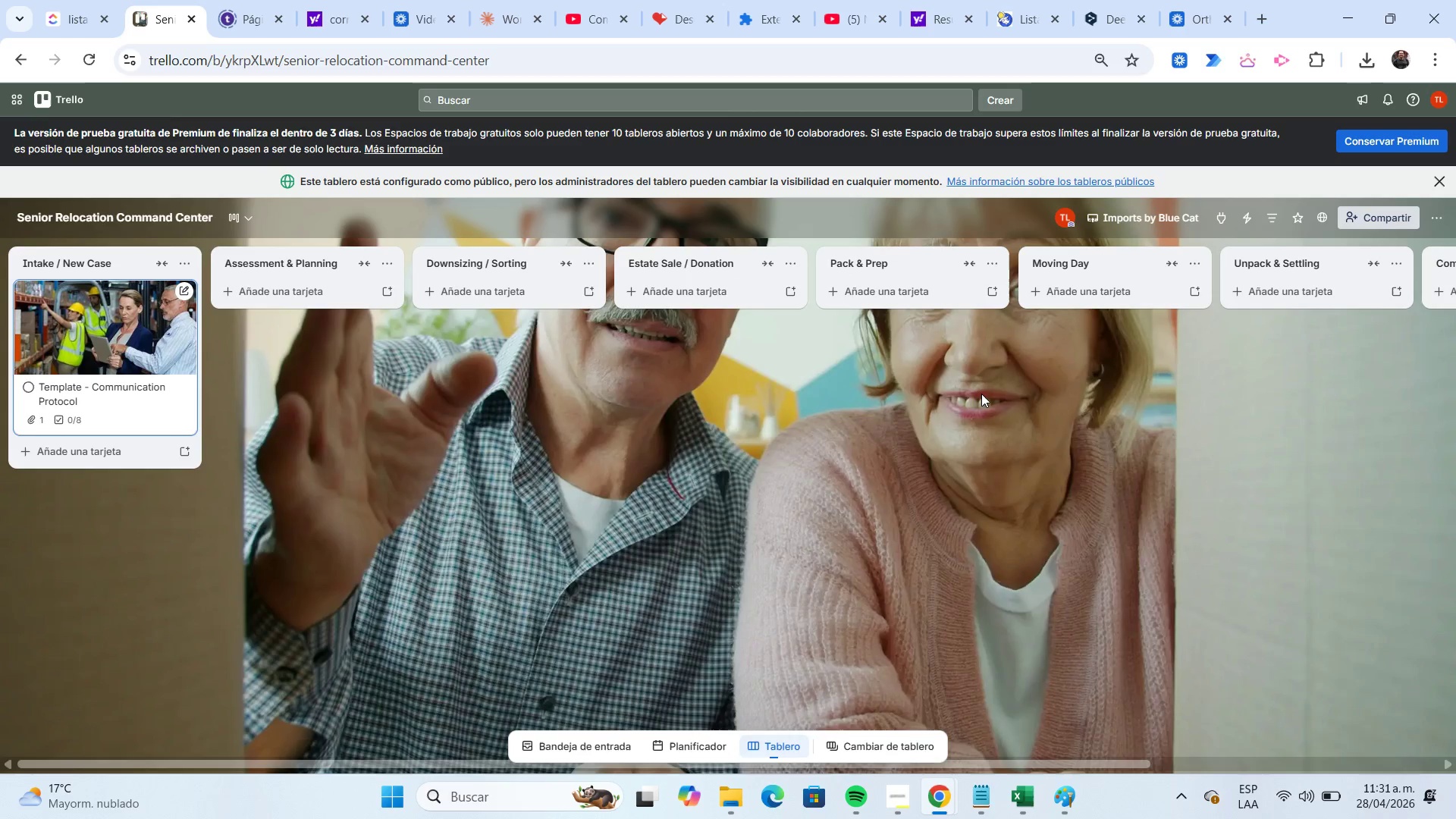 
wait(5.91)
 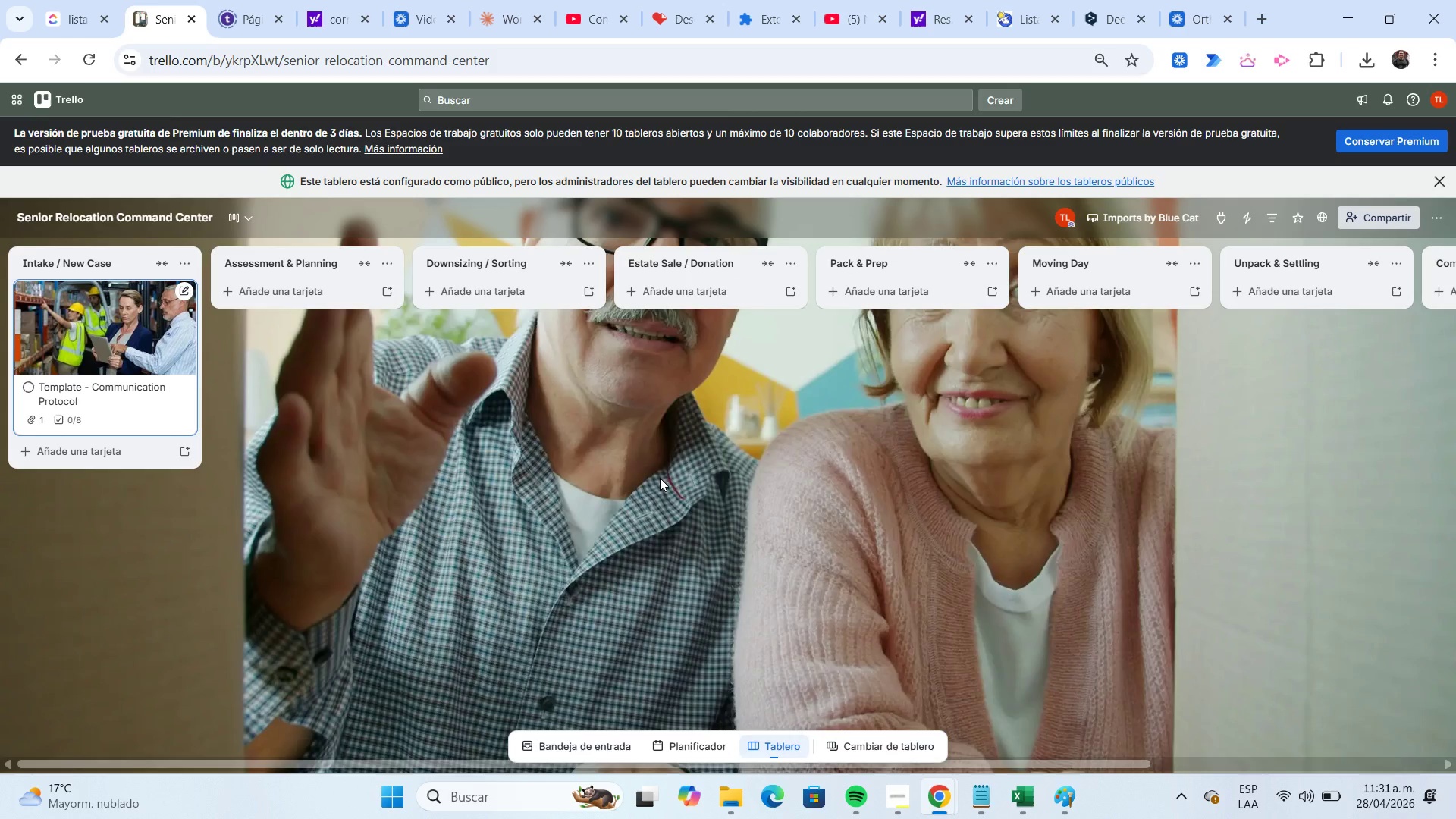 
left_click([1298, 28])
 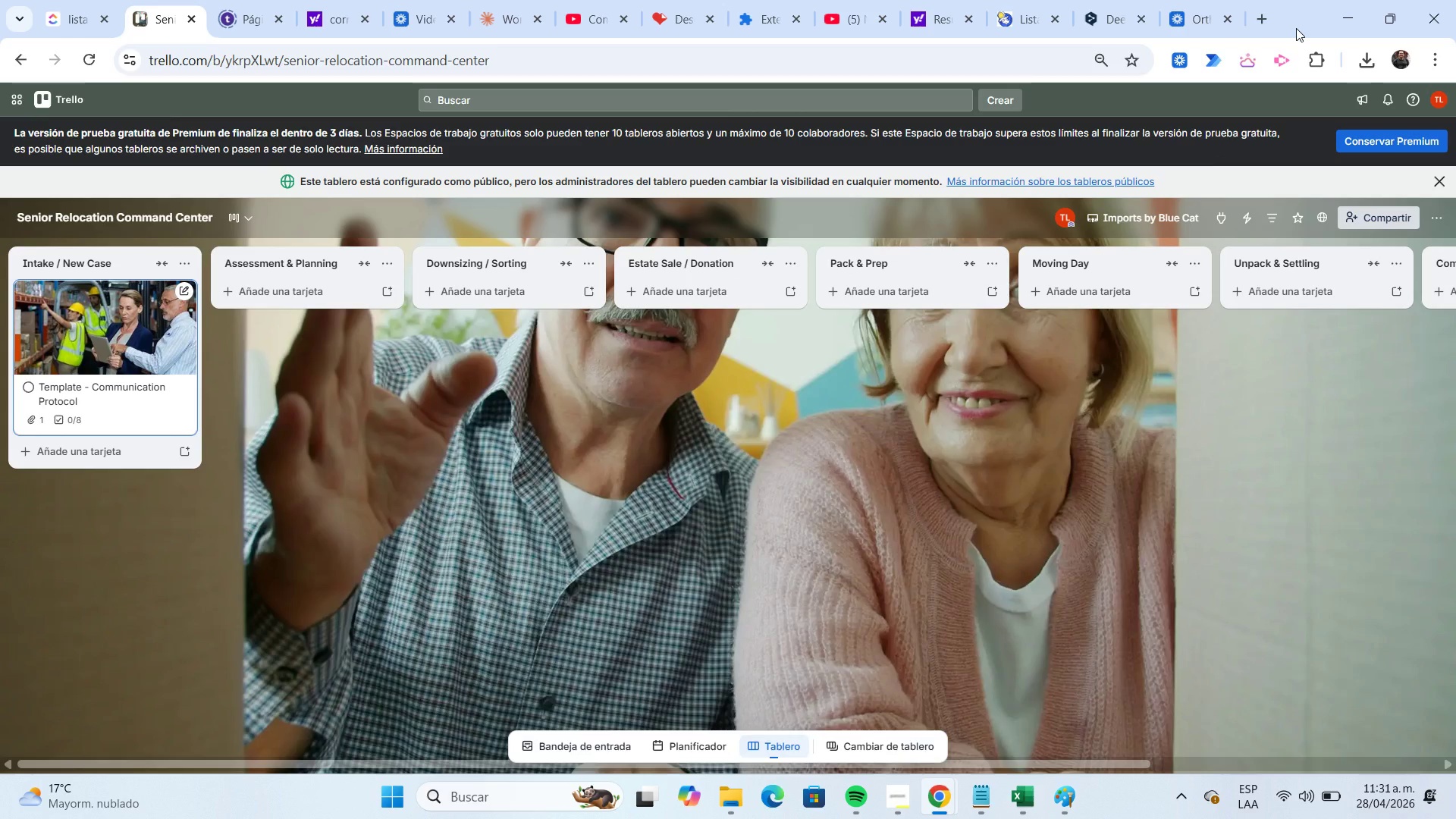 
key(Meta+ArrowLeft)
 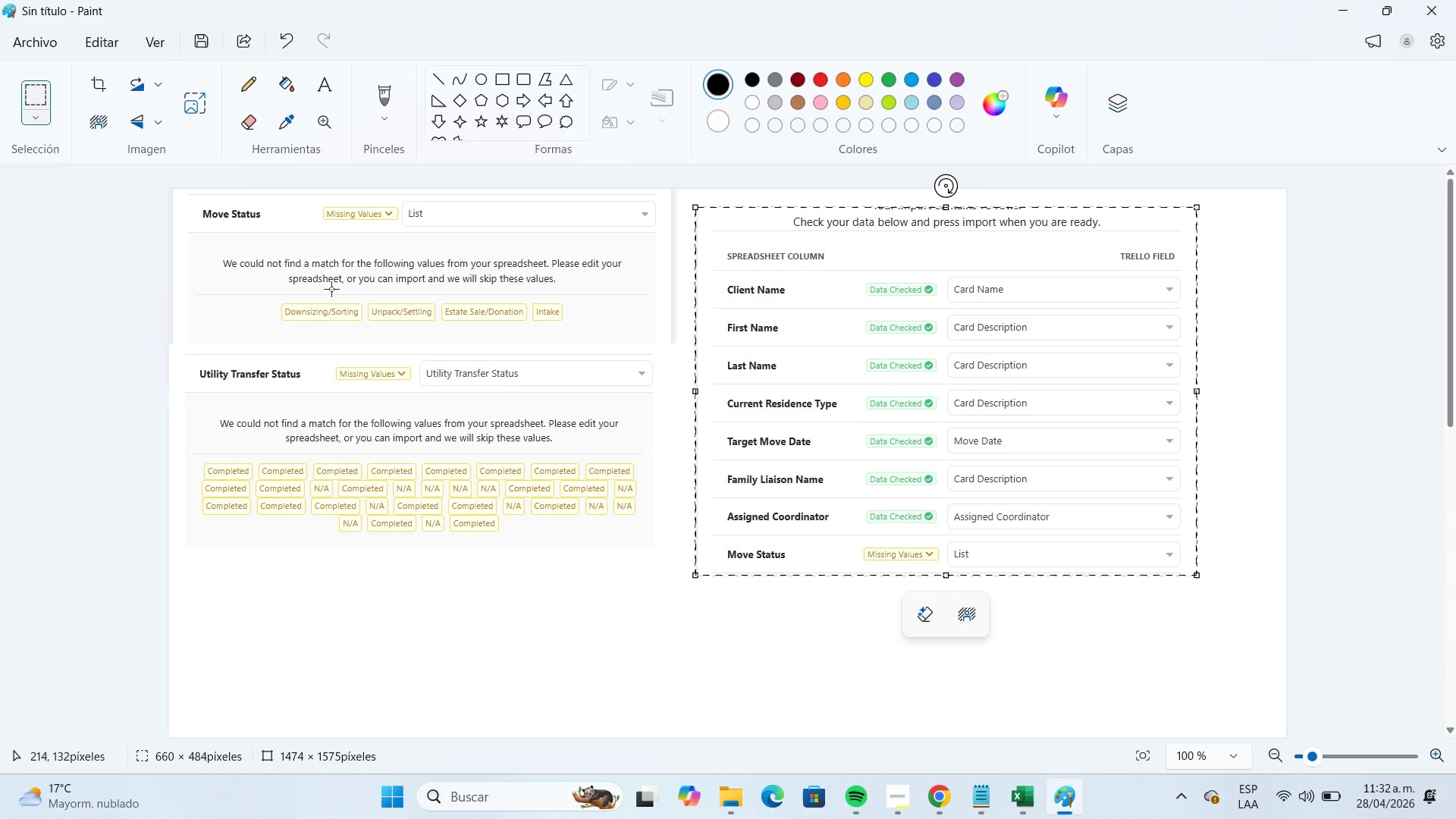 
wait(16.27)
 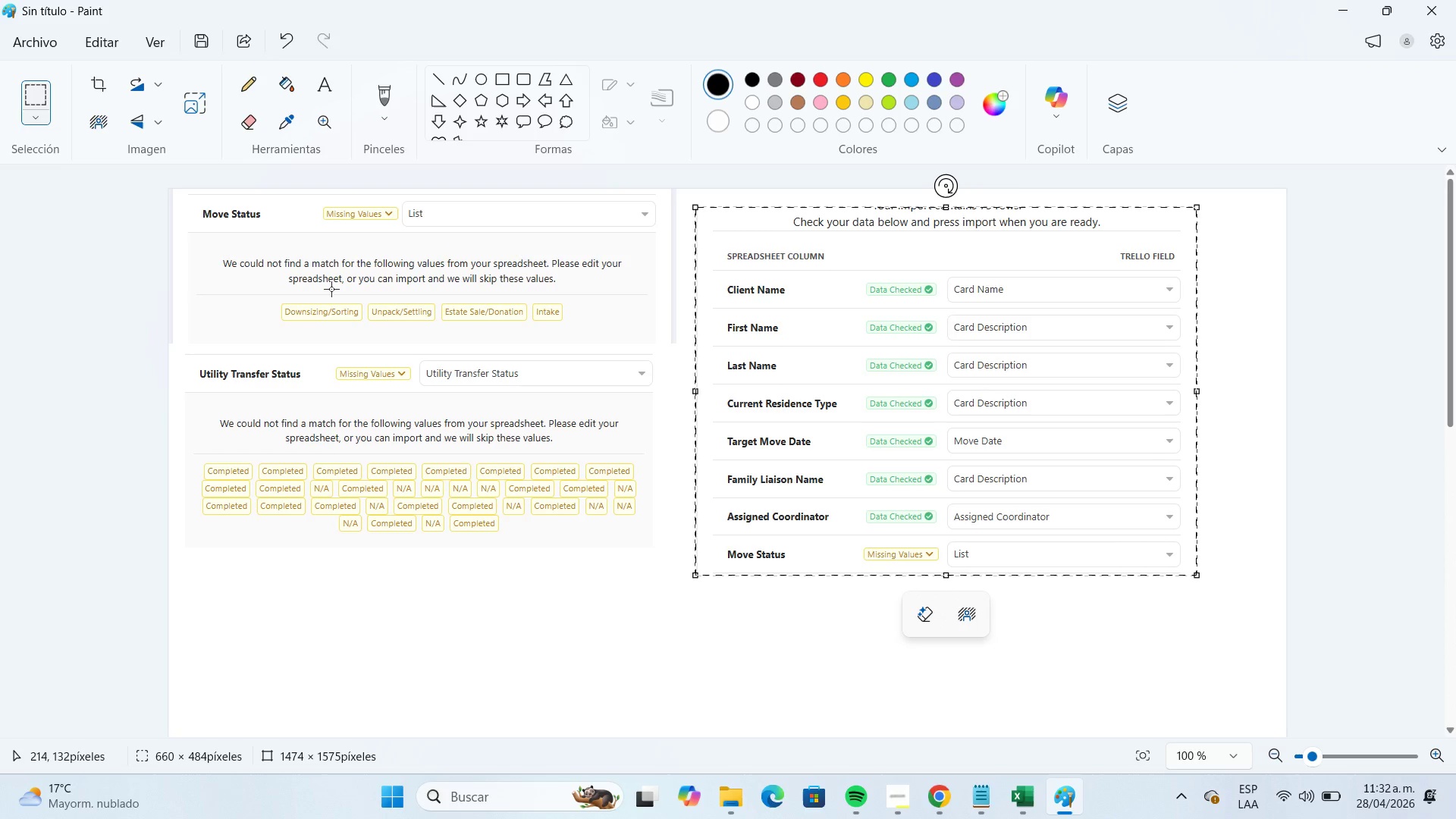 
left_click([1339, 11])
 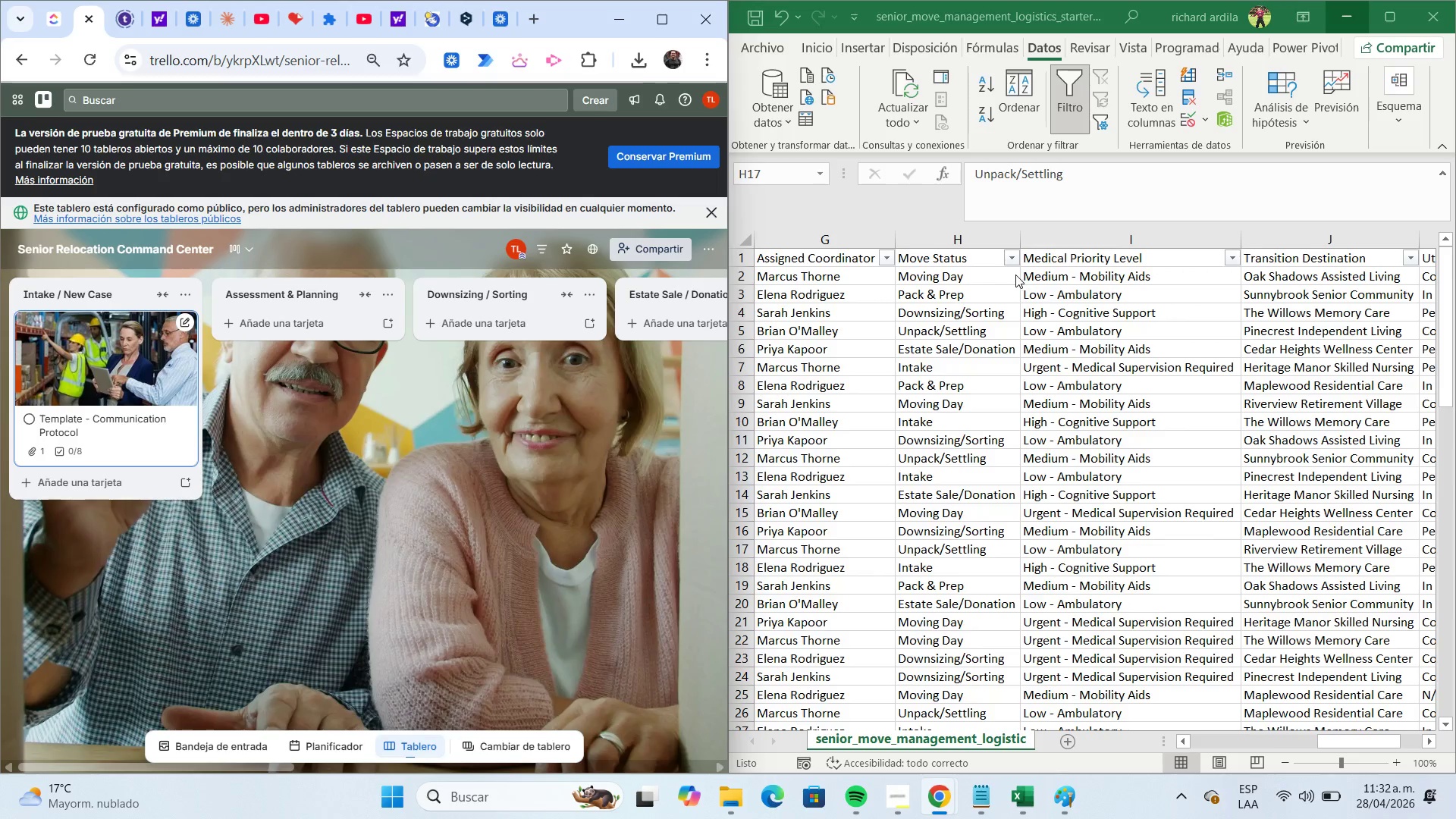 
left_click([995, 303])
 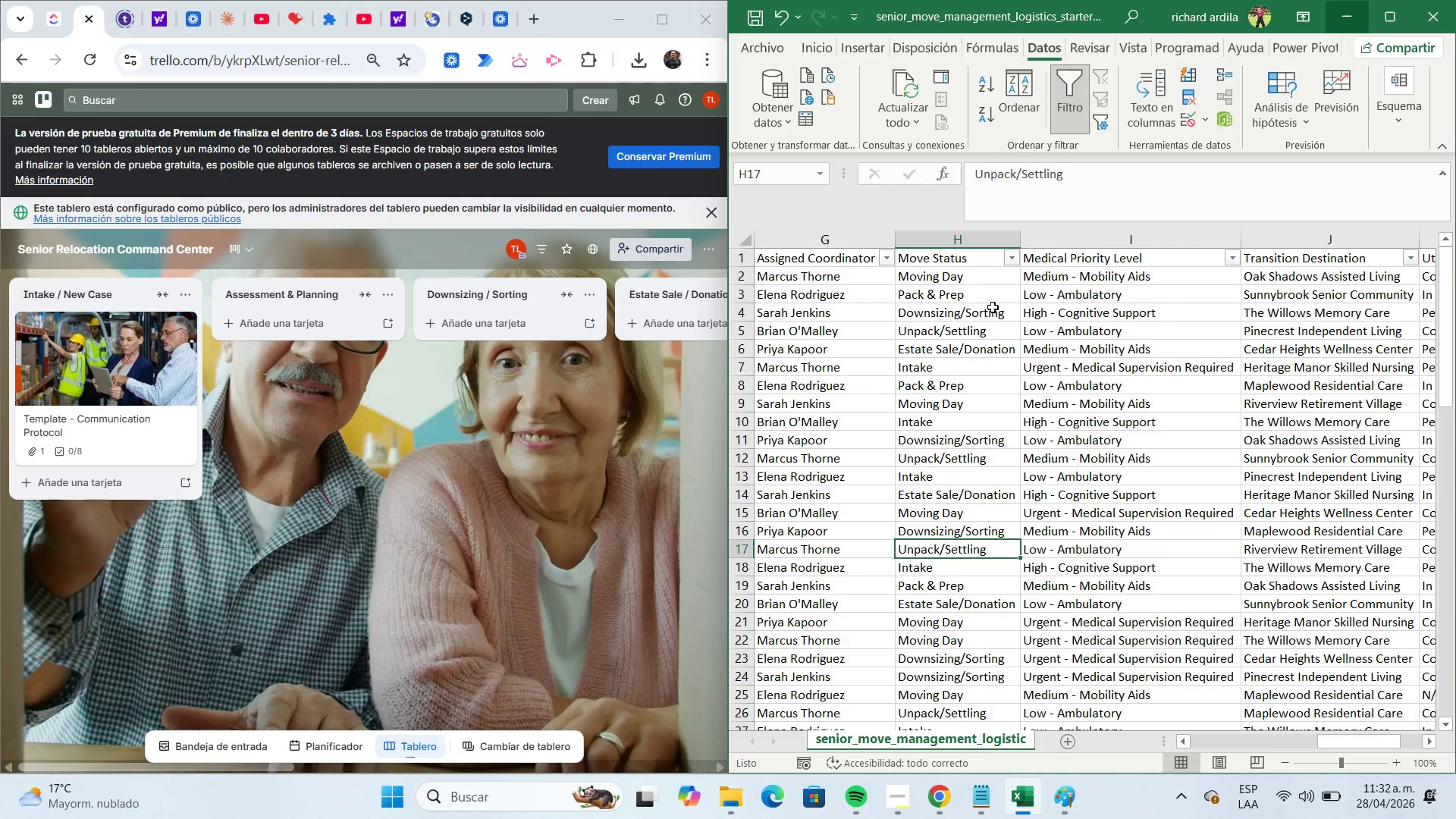 
left_click([990, 307])
 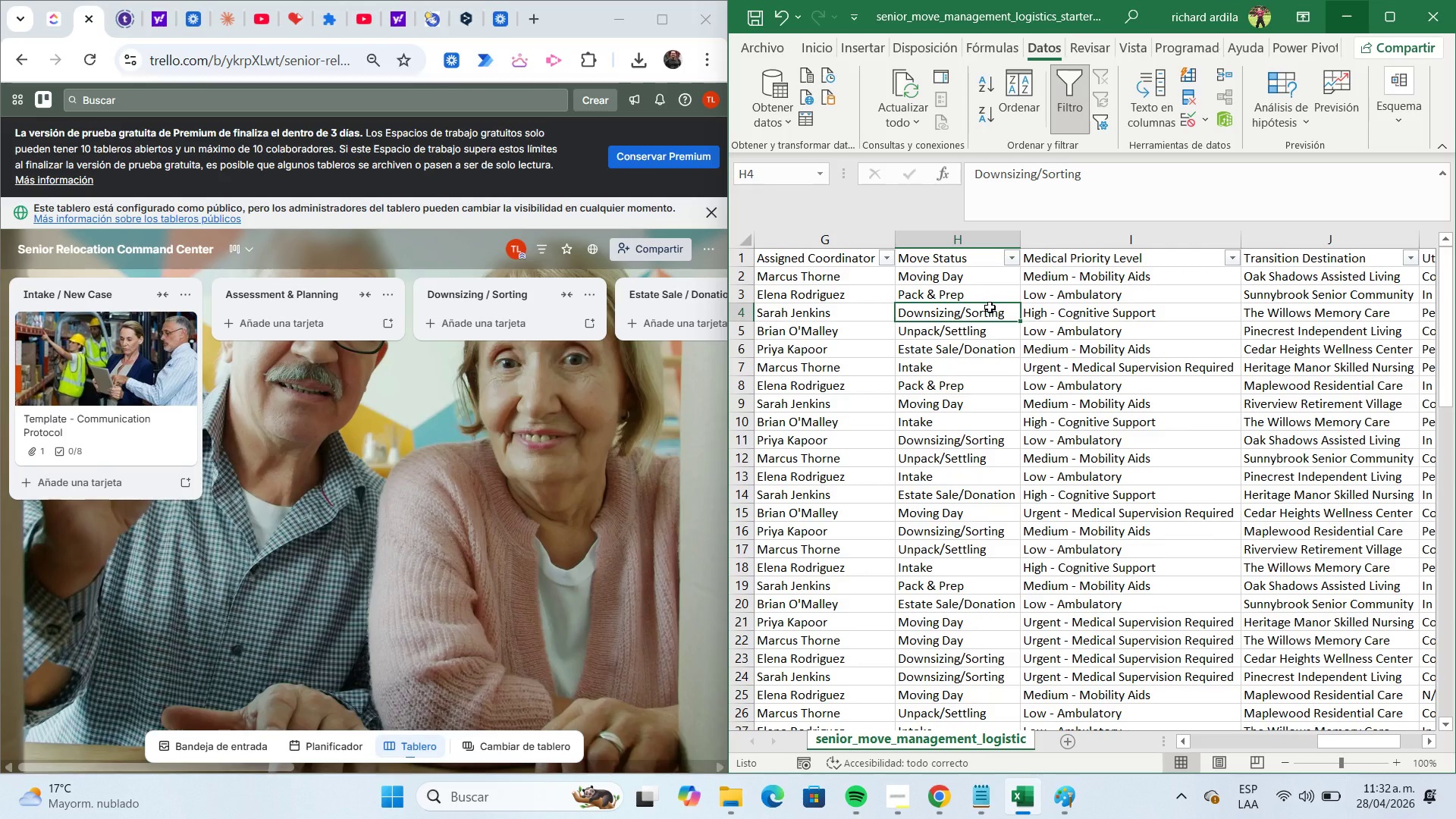 
key(Control+C)
 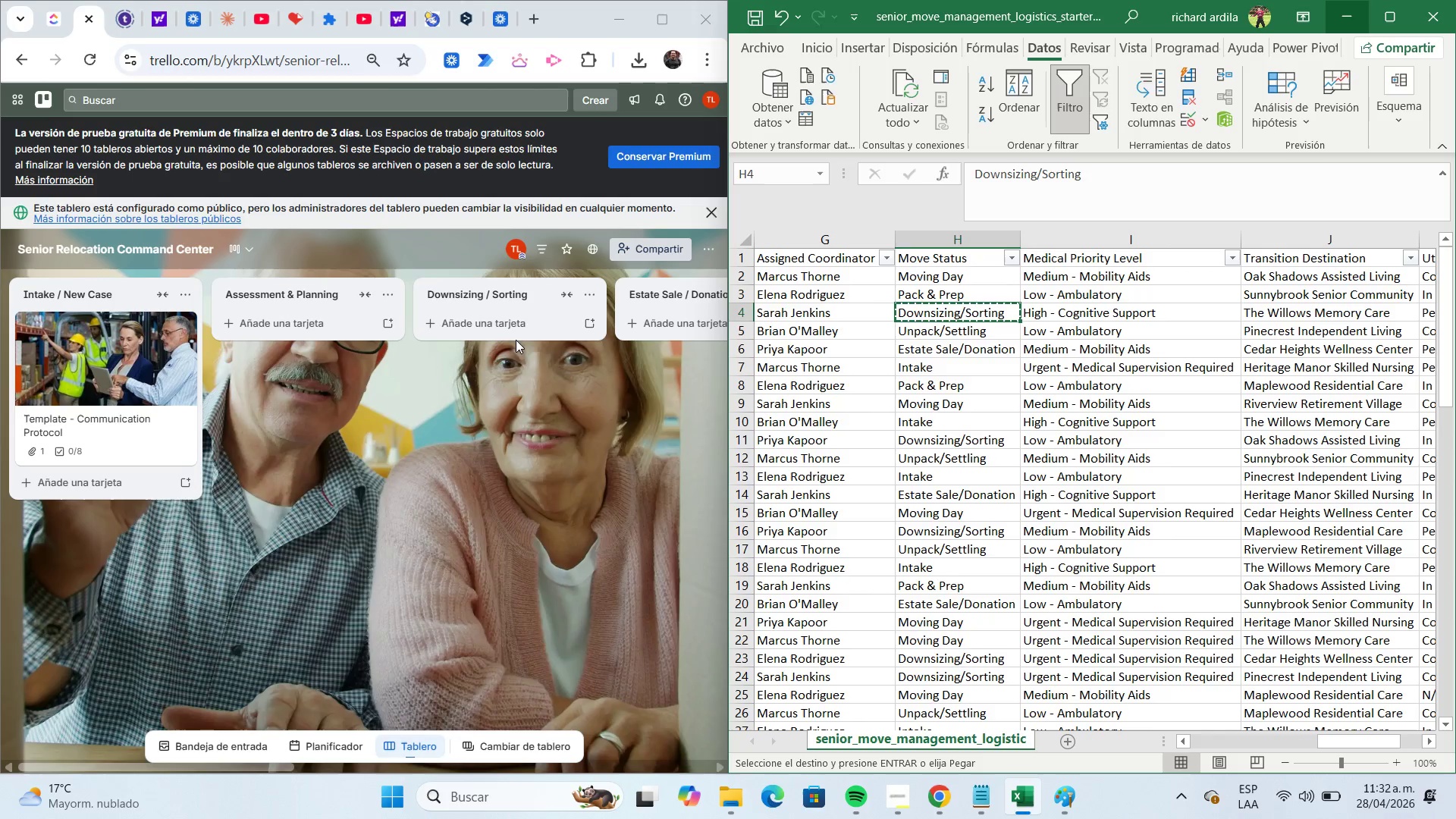 
left_click([497, 299])
 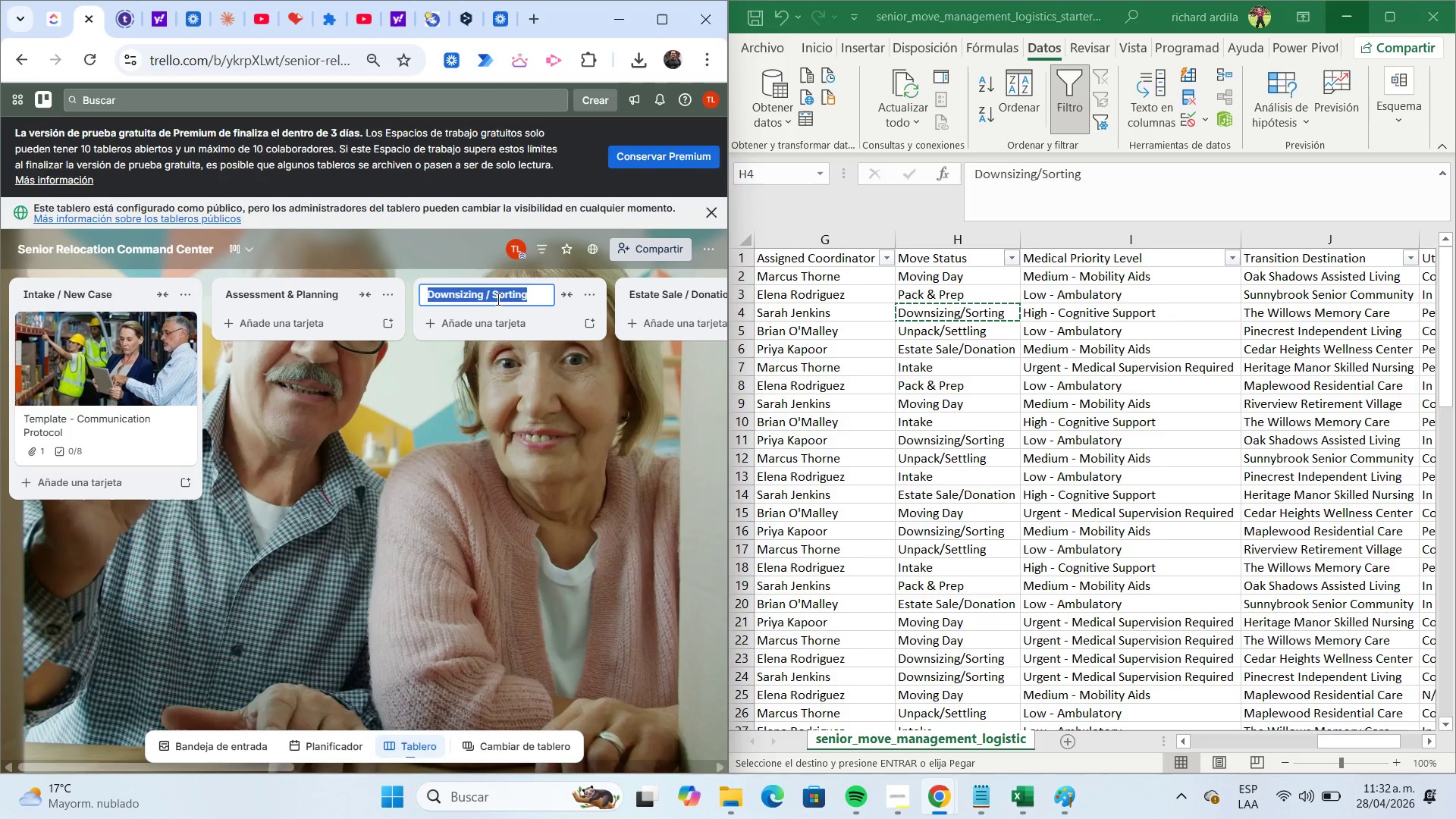 
key(Control+ControlLeft)
 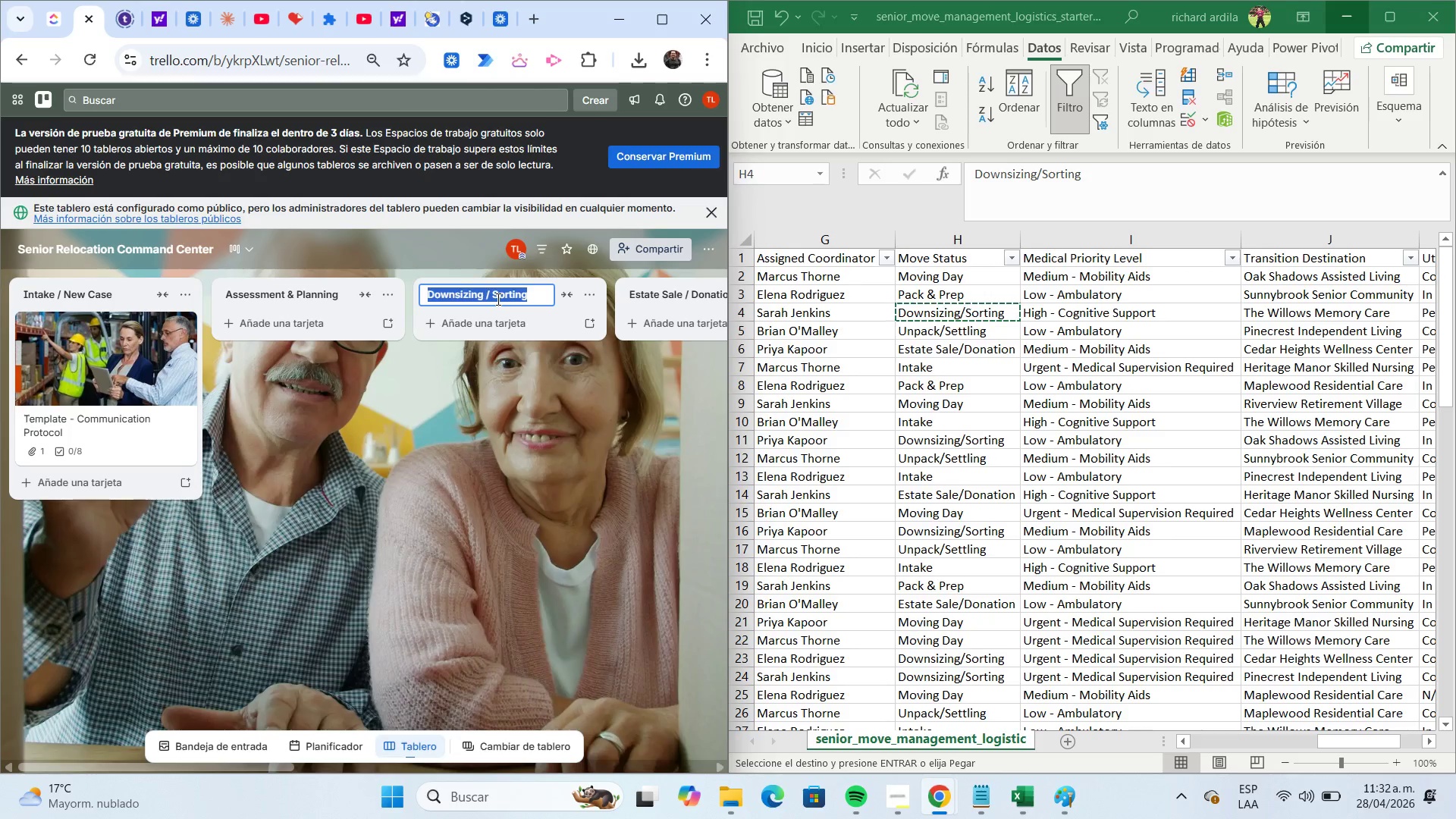 
key(Control+V)
 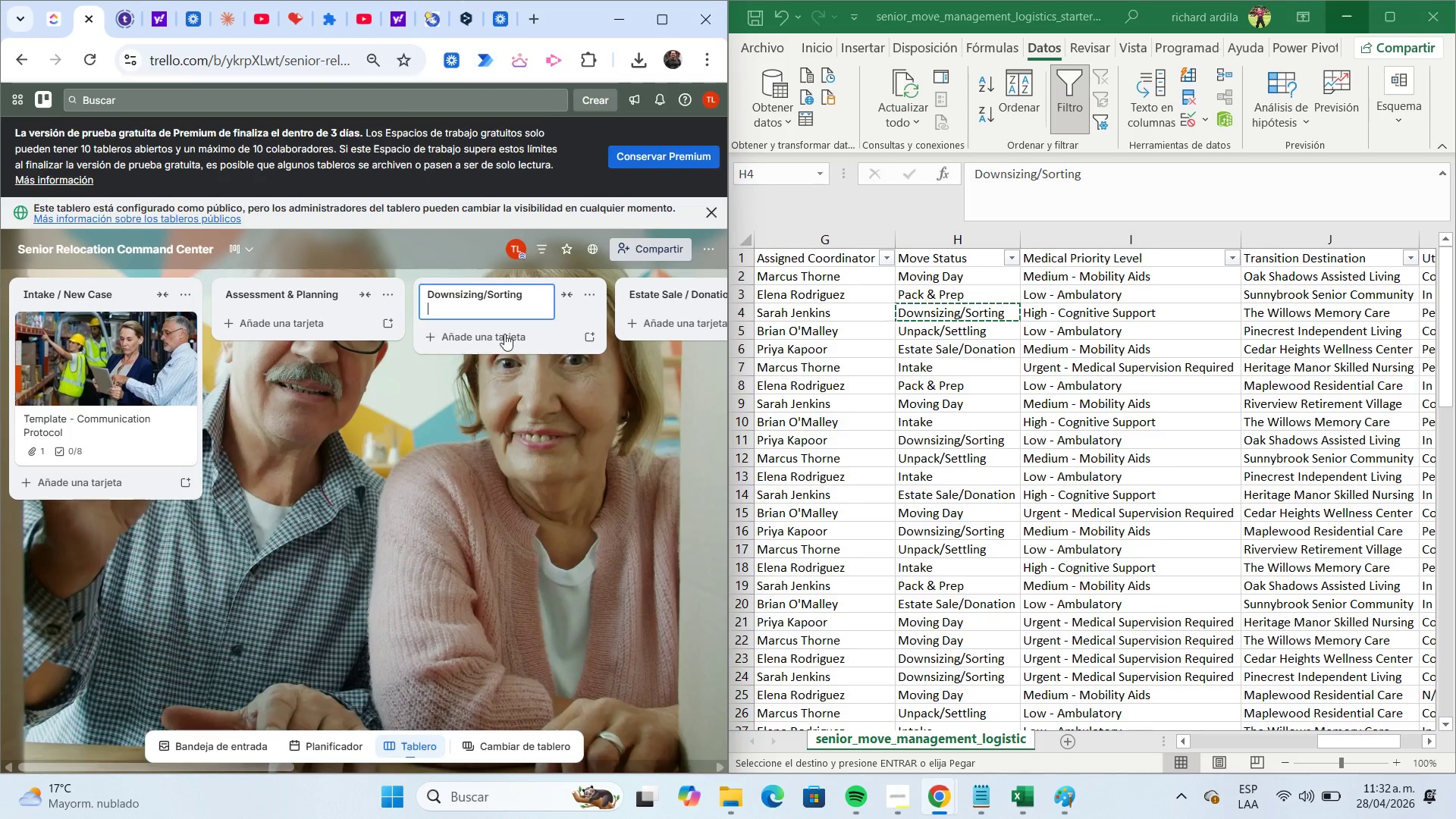 
left_click([513, 411])
 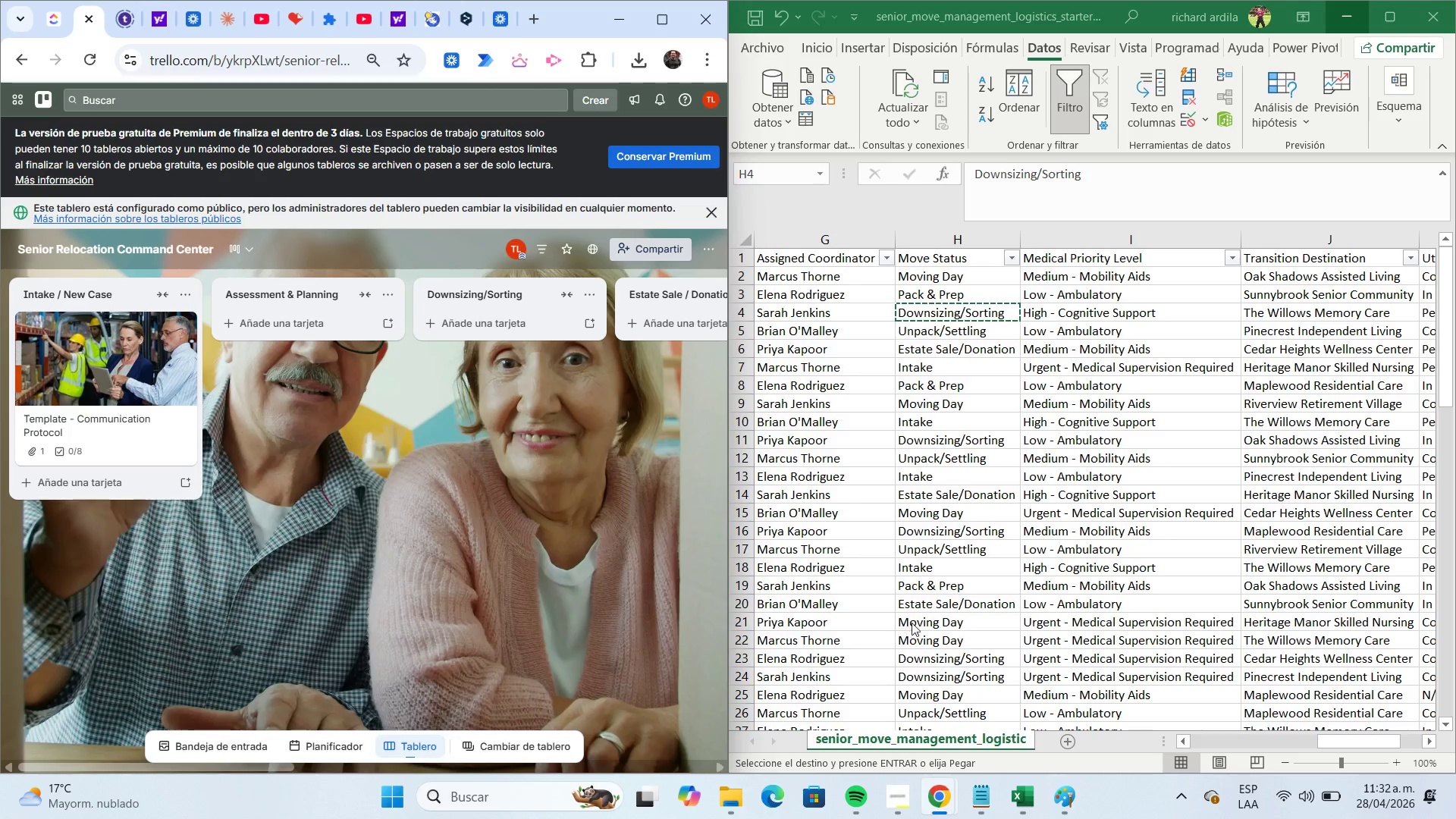 
mouse_move([1029, 774])
 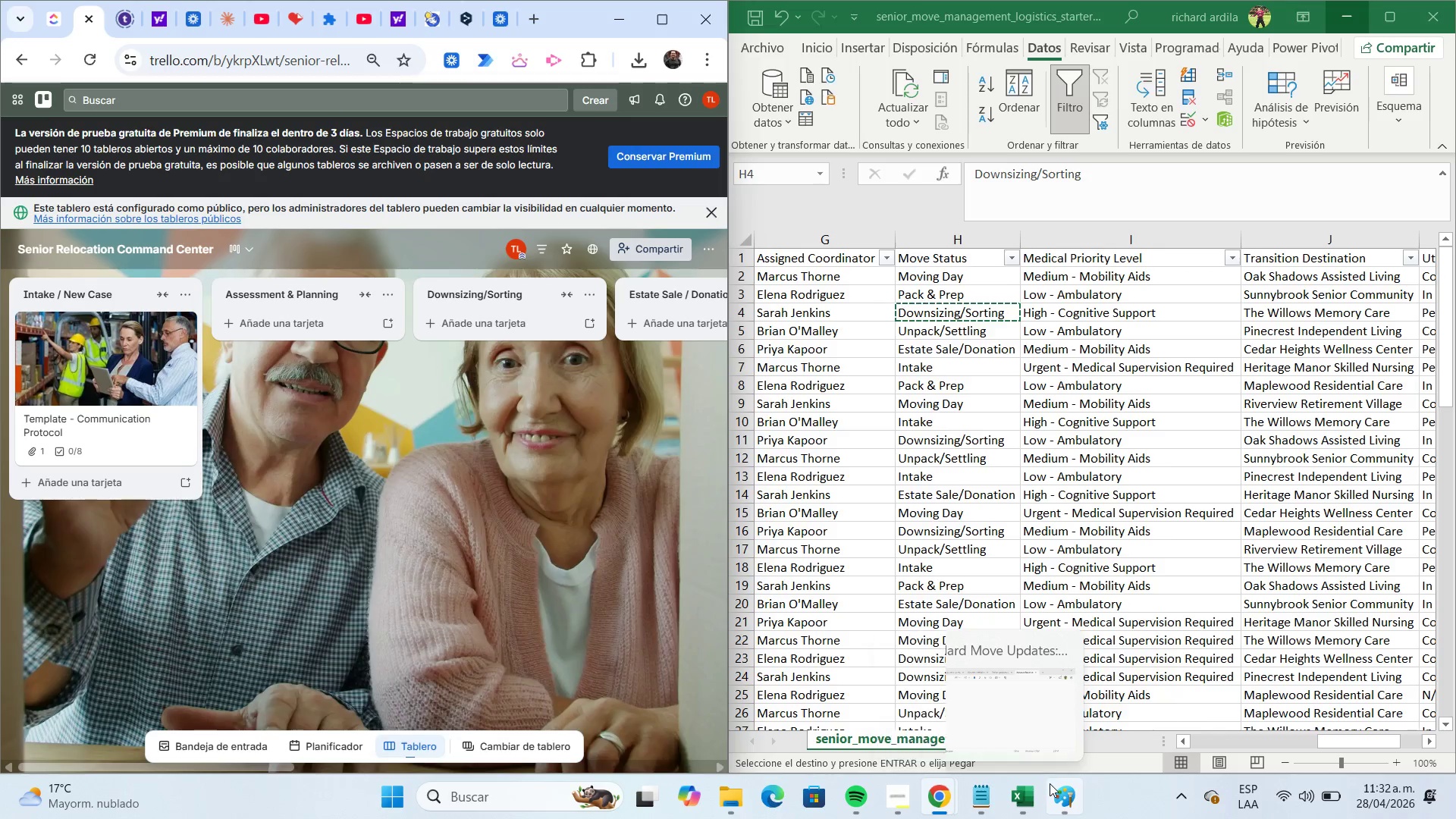 
left_click([1051, 783])
 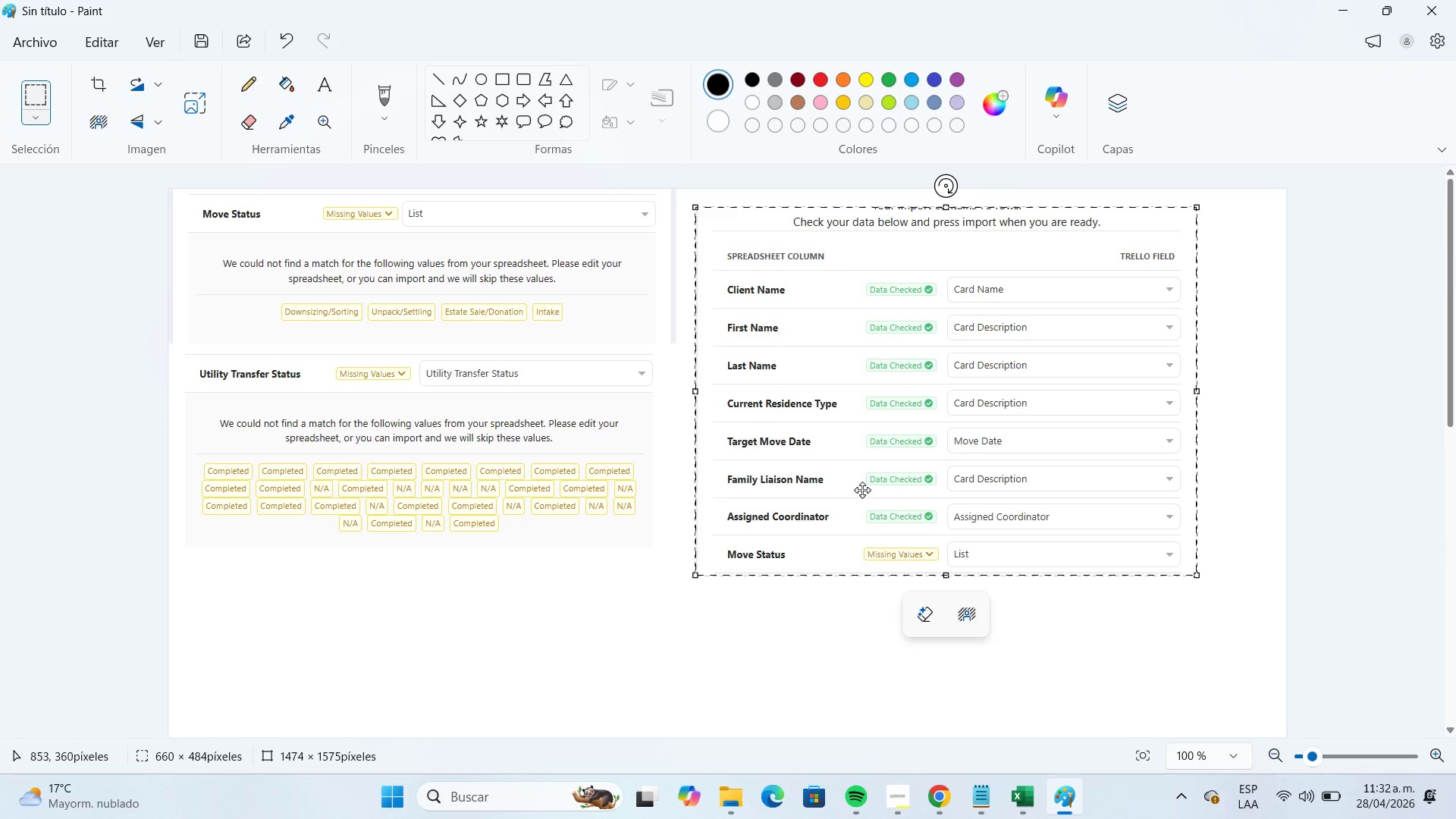 
wait(5.67)
 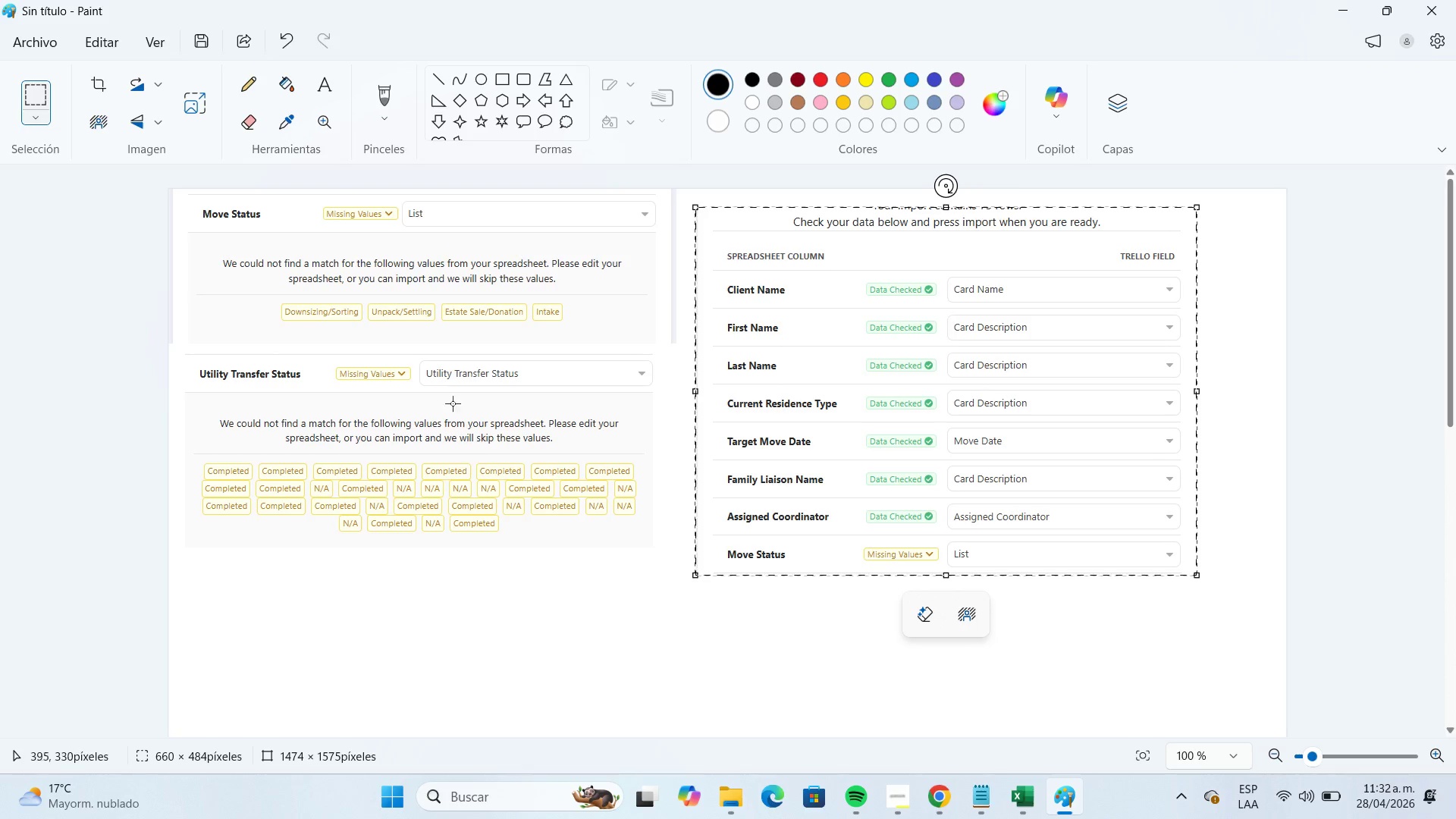 
left_click([1336, 17])
 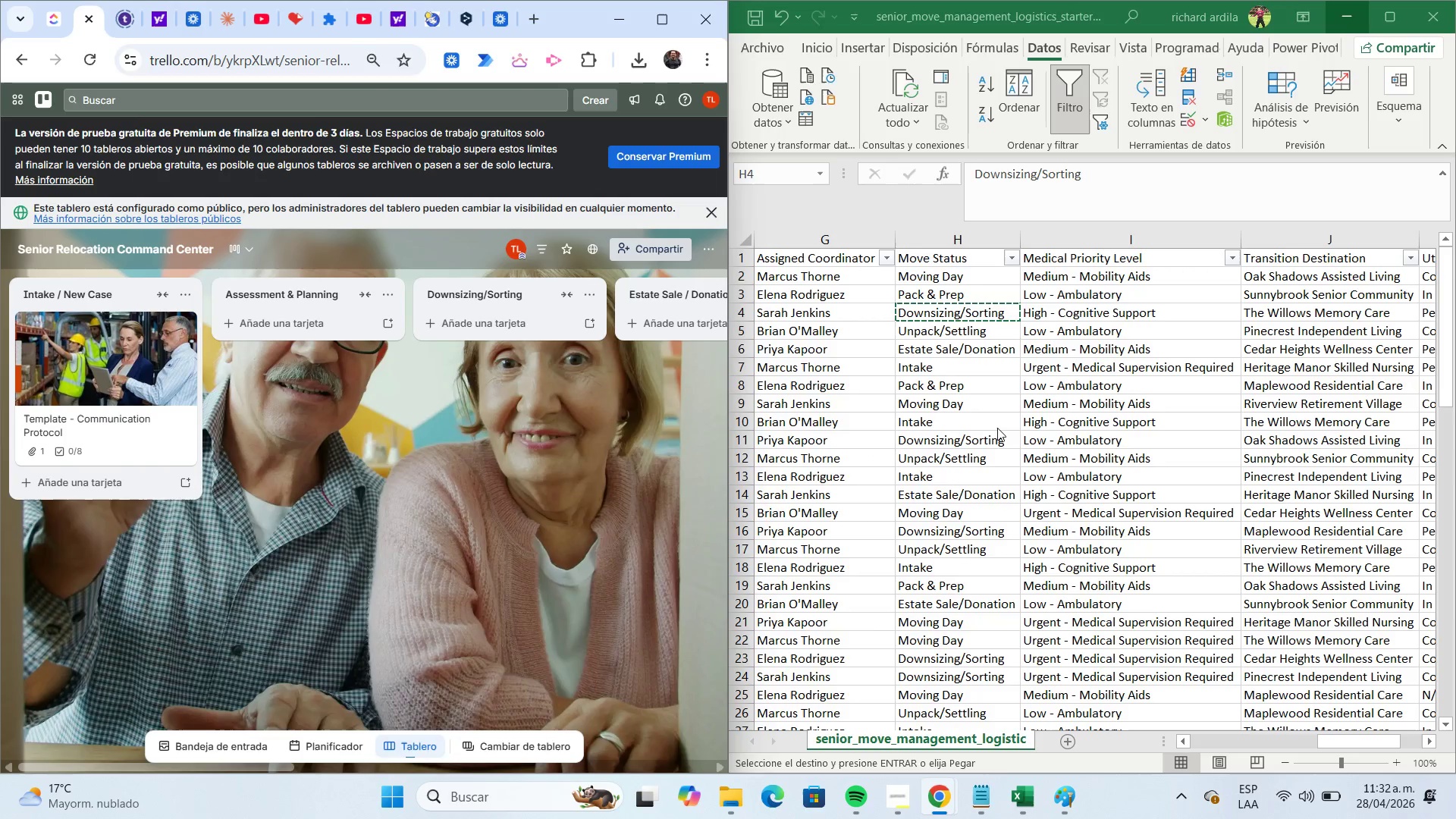 
left_click([972, 455])
 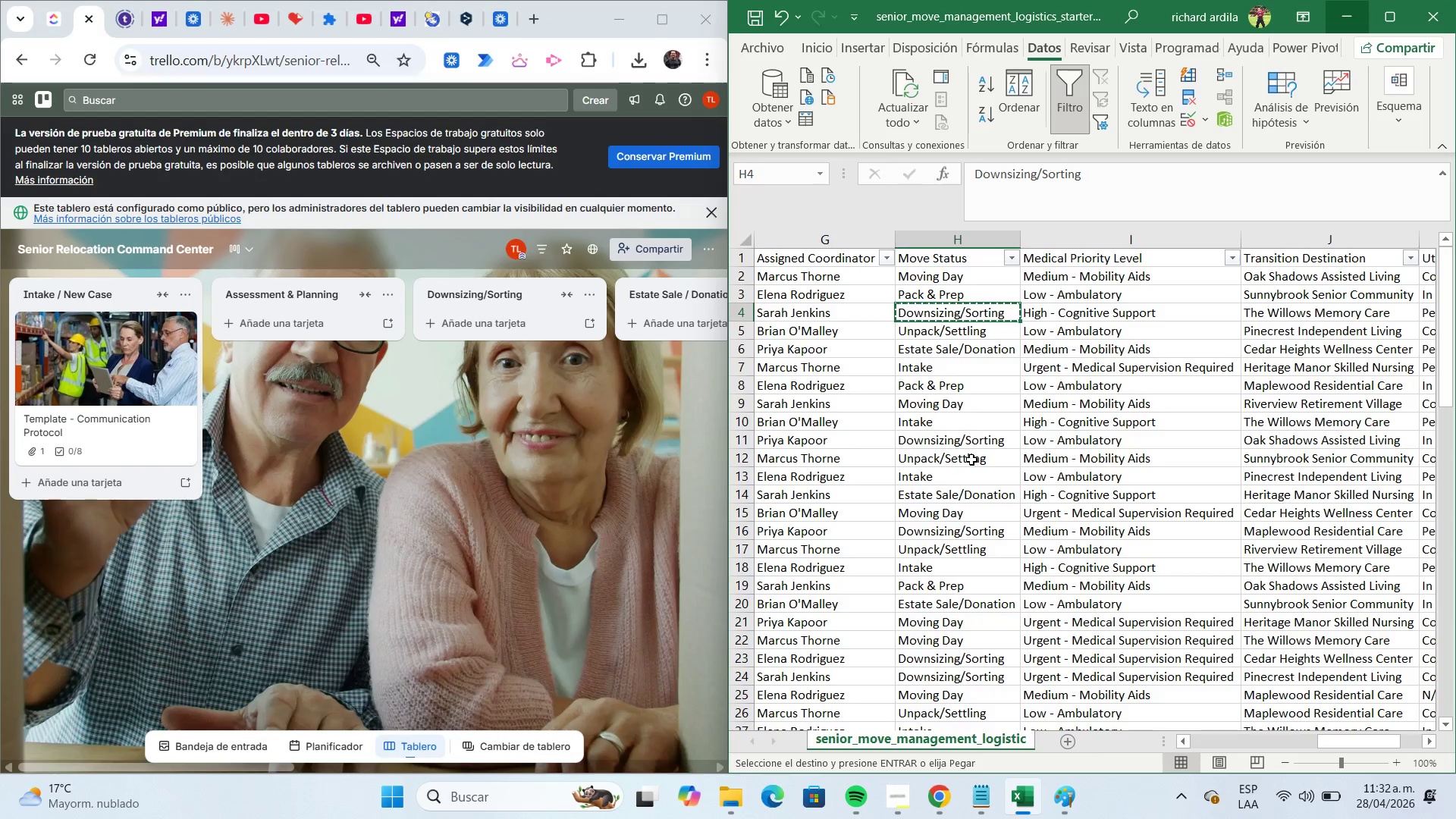 
left_click([971, 460])
 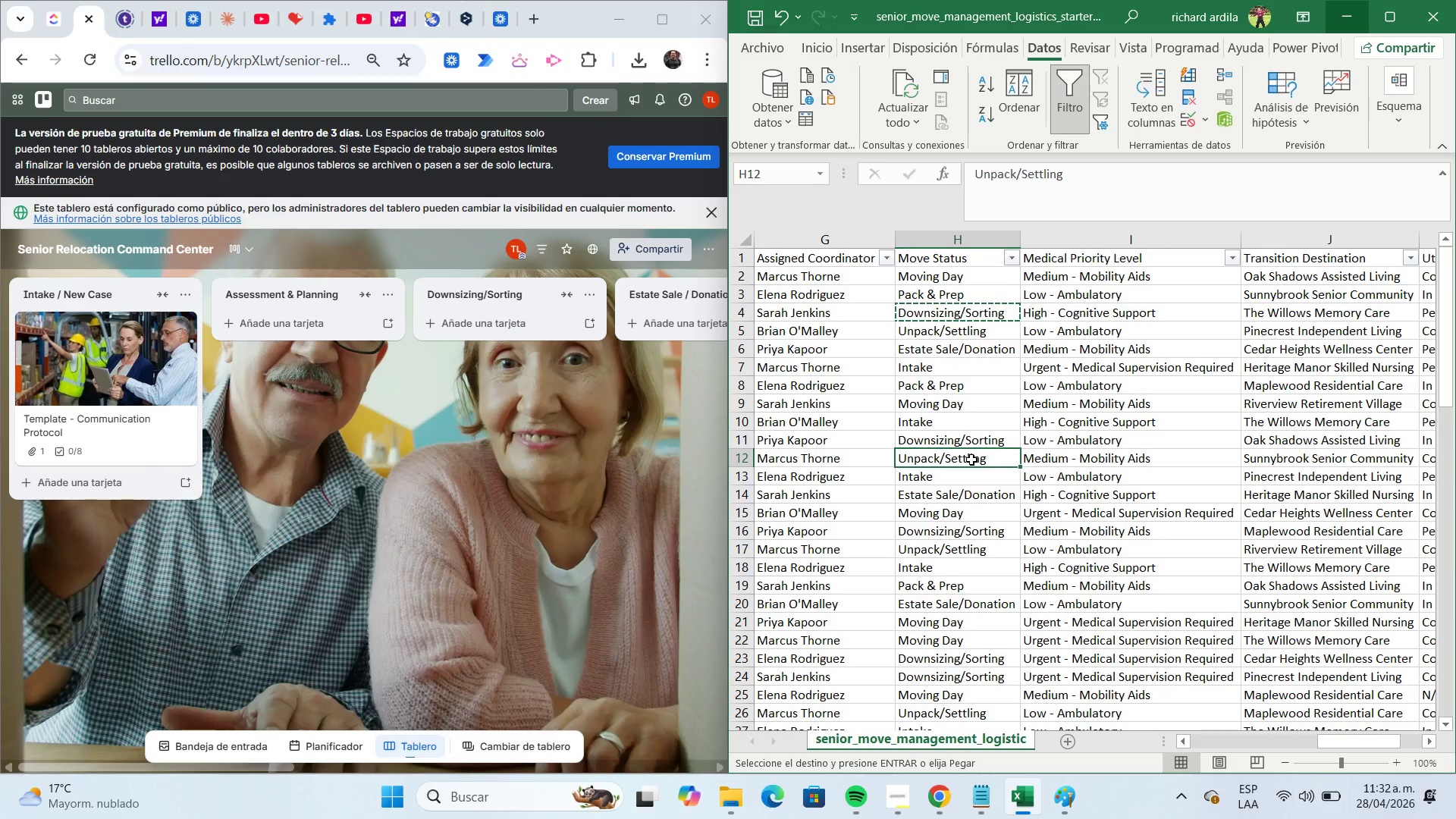 
key(Control+C)
 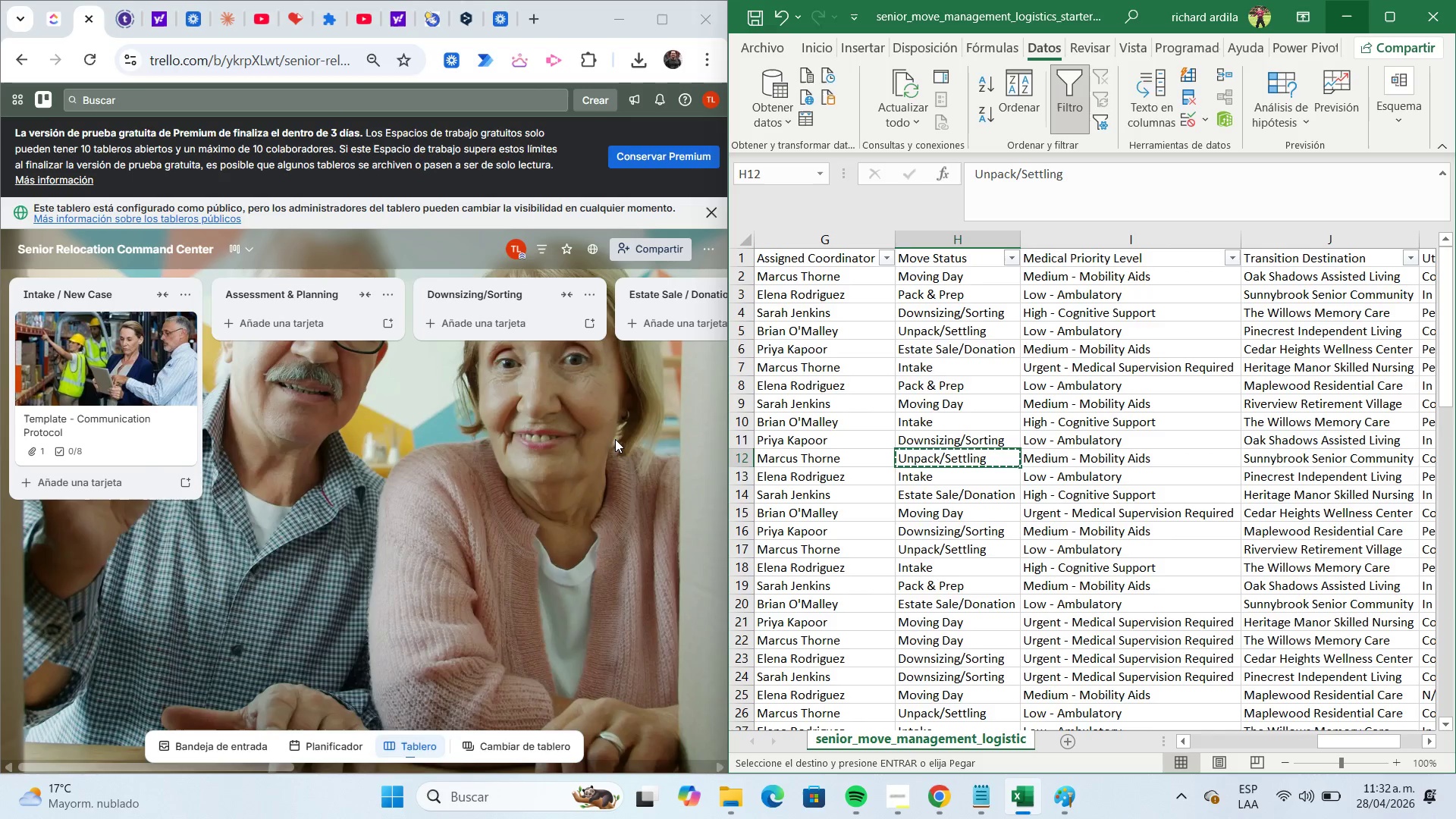 
left_click([615, 439])
 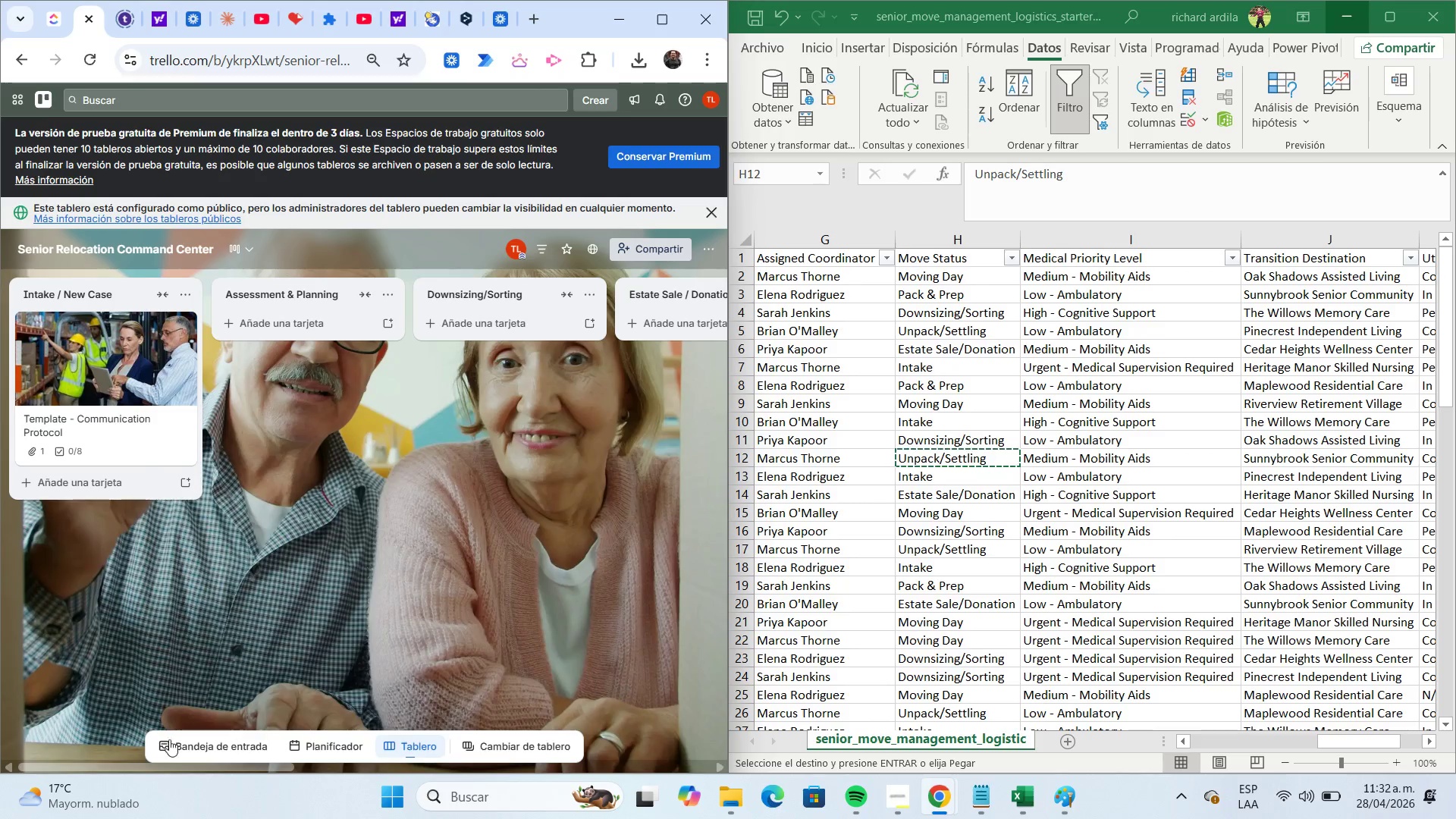 
left_click_drag(start_coordinate=[121, 763], to_coordinate=[438, 789])
 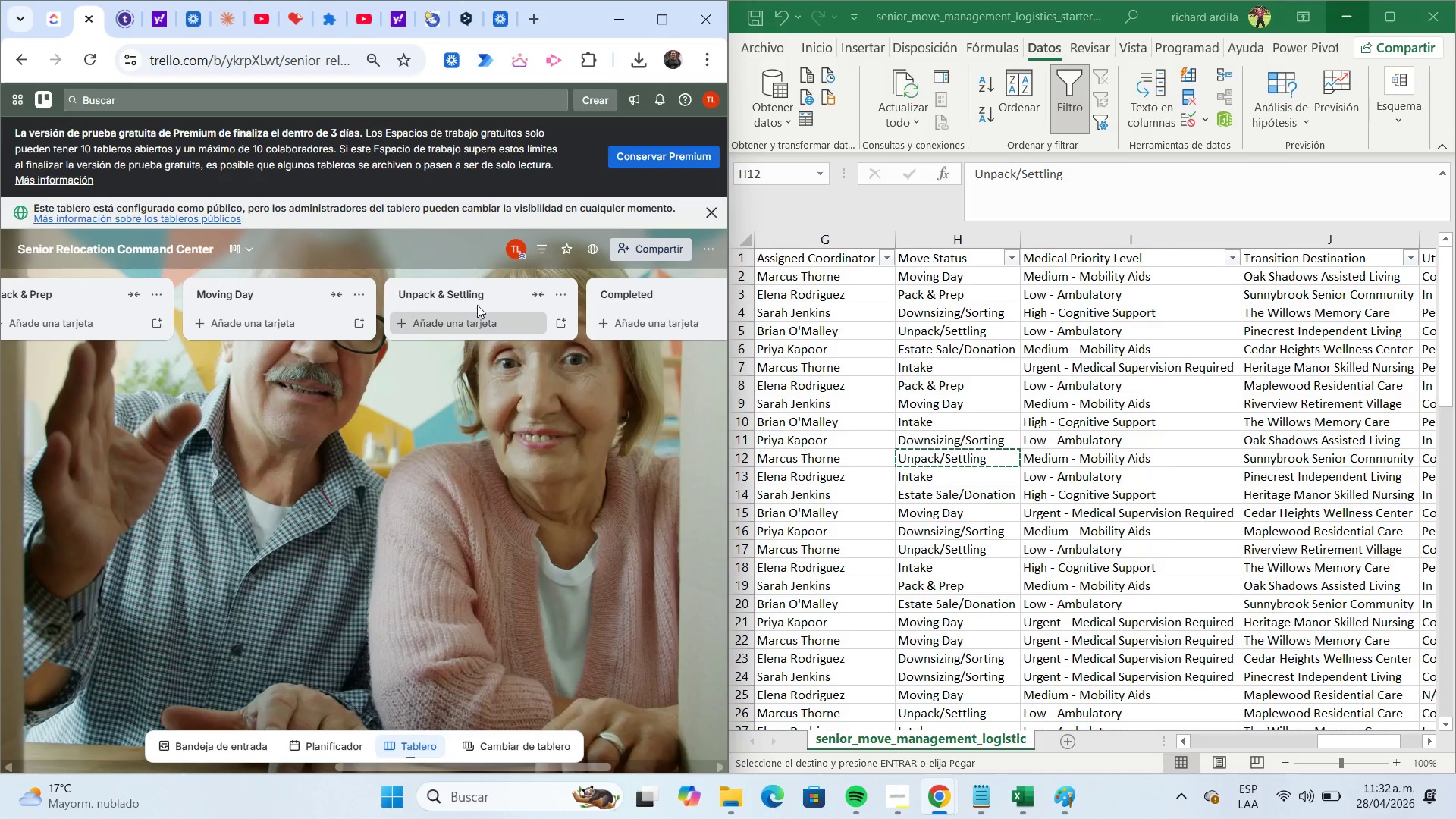 
left_click([477, 299])
 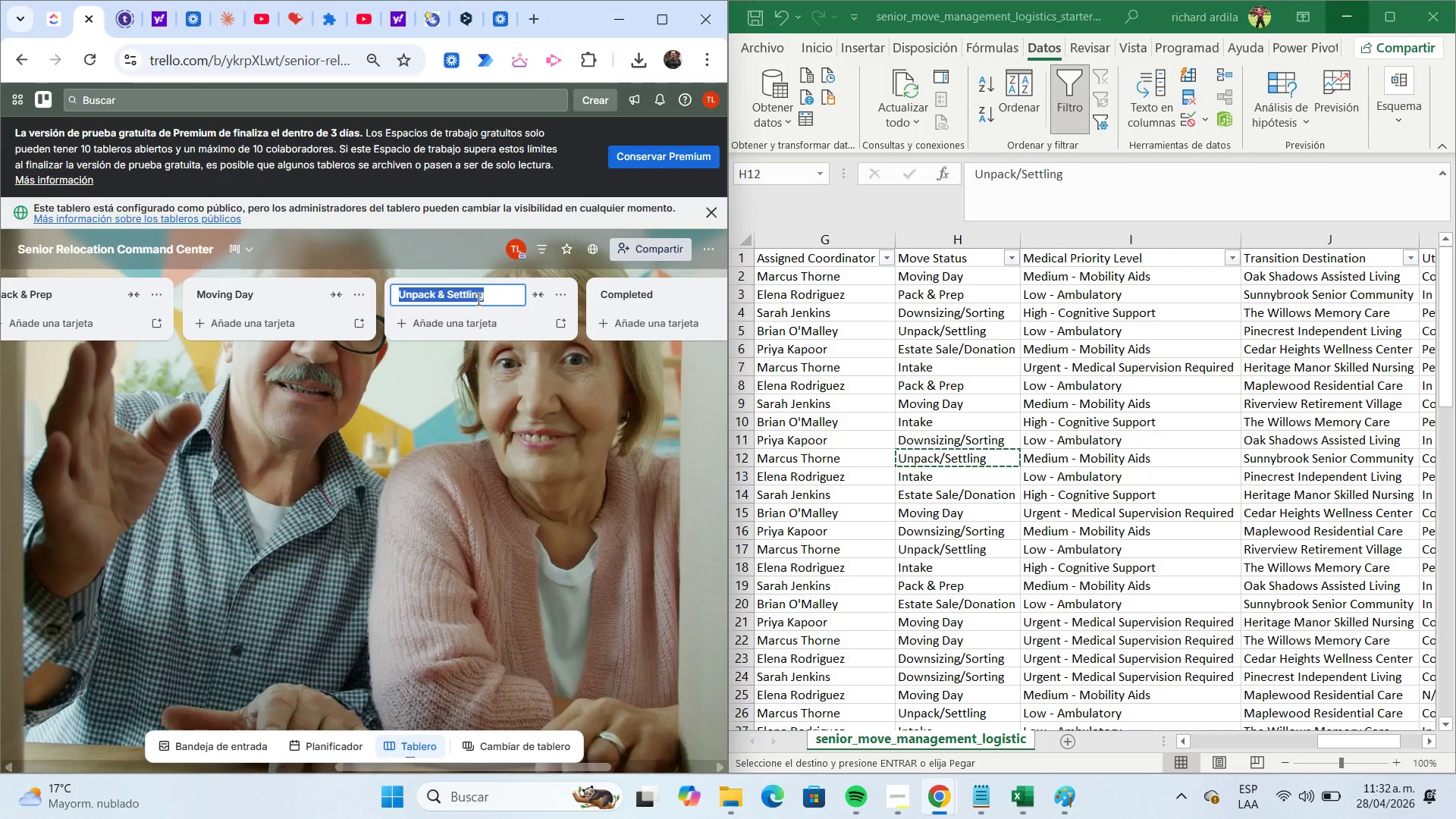 
key(Control+V)
 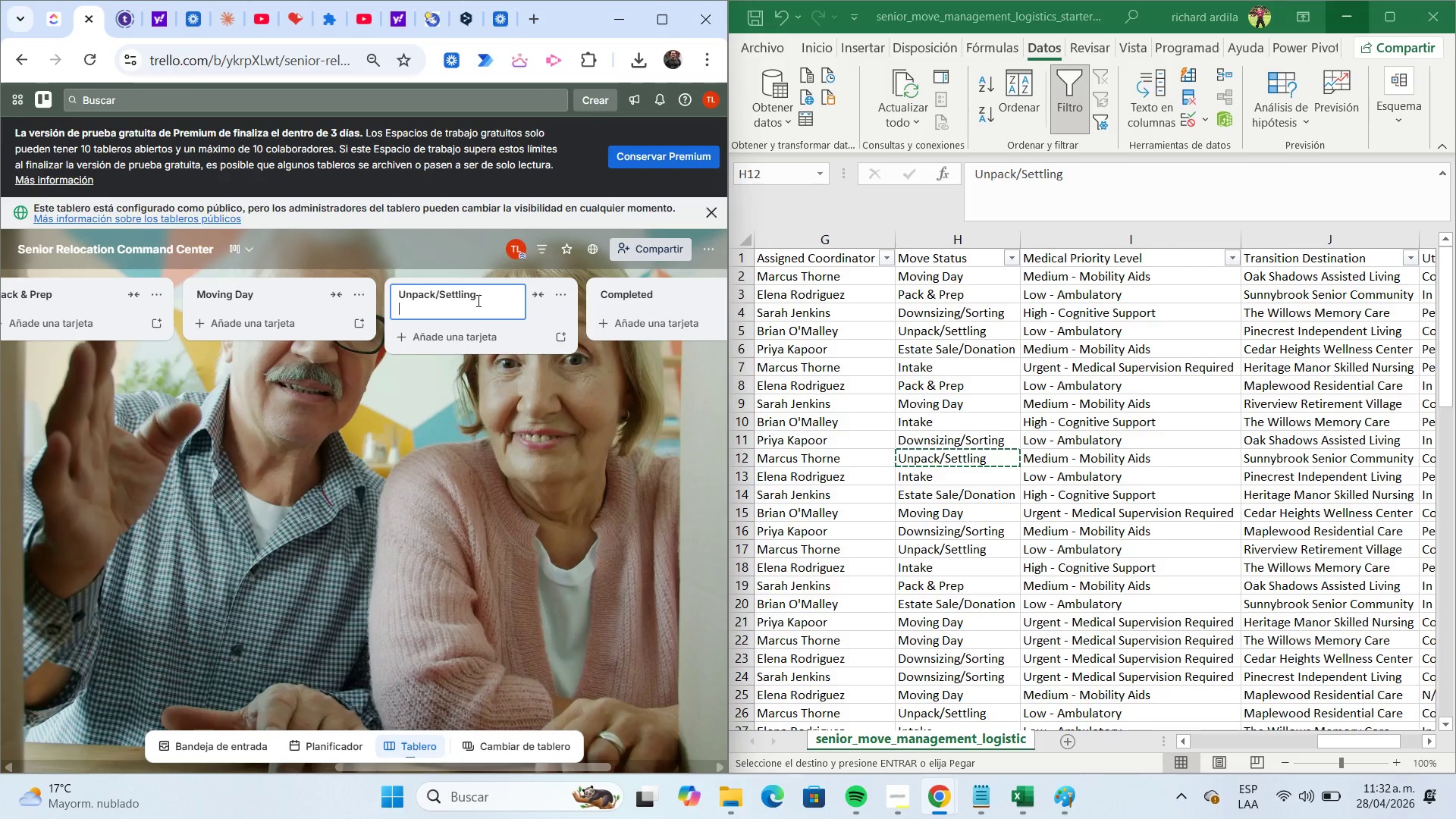 
left_click([500, 438])
 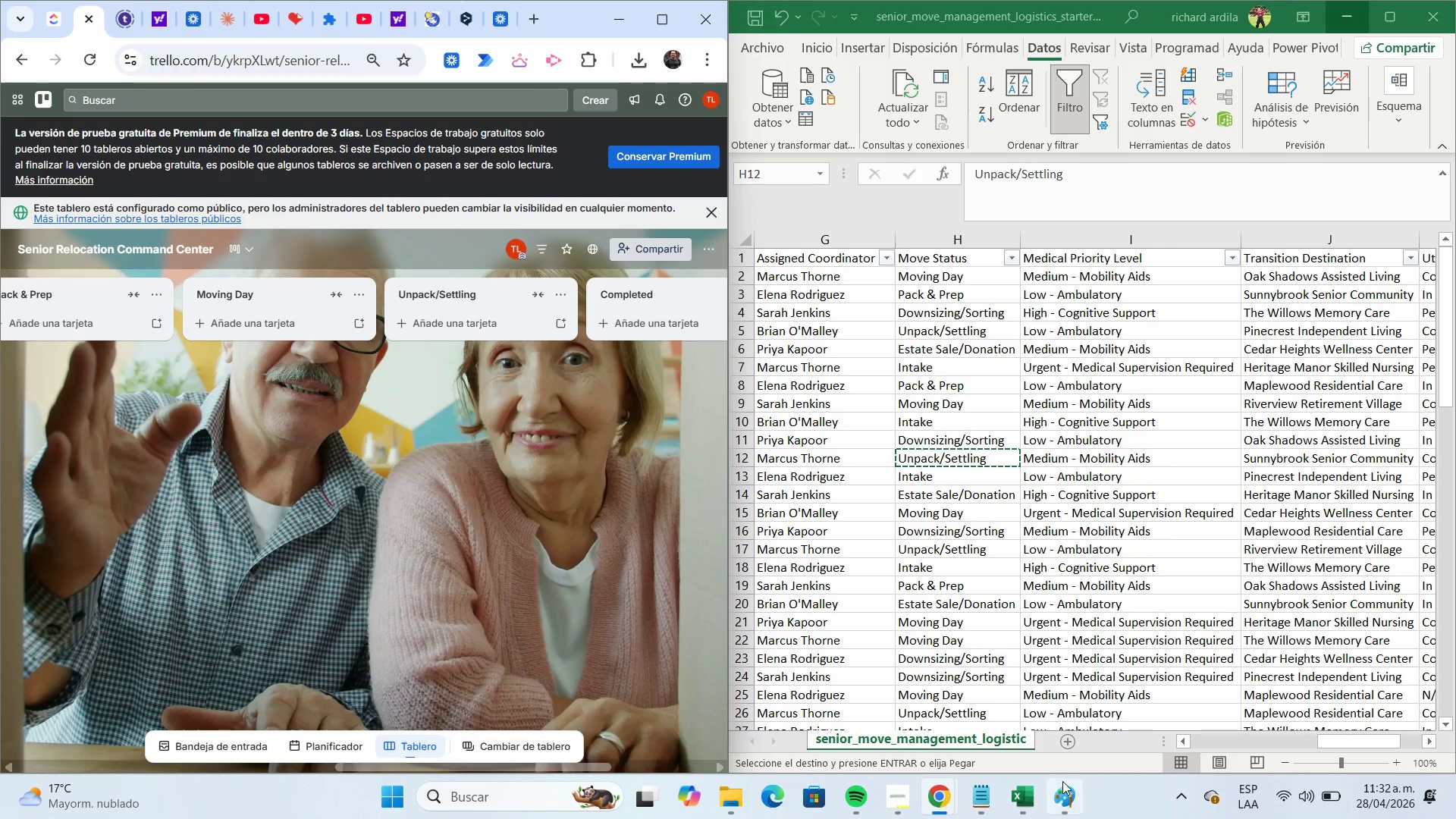 
left_click([1063, 798])
 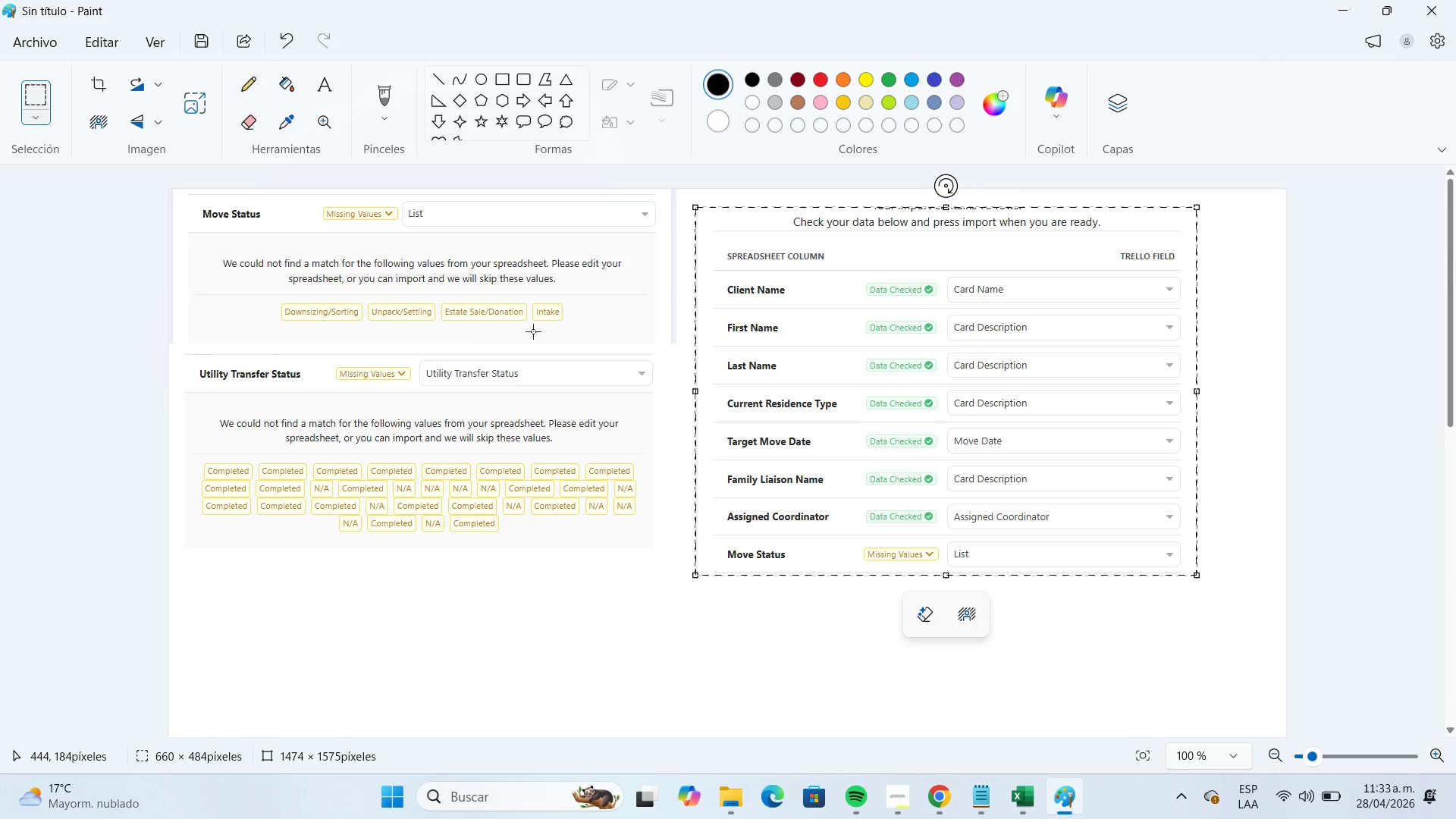 
wait(6.11)
 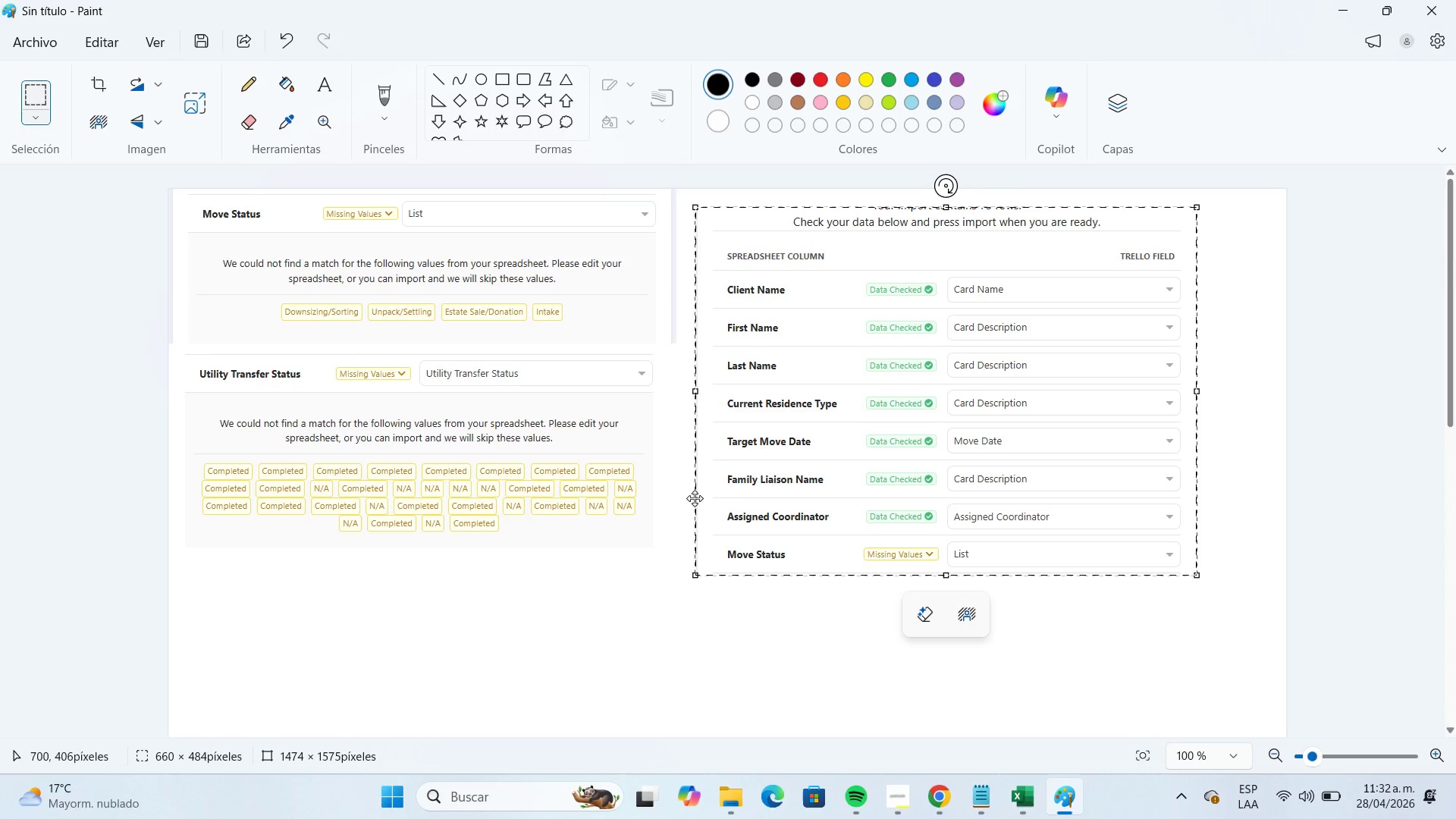 
left_click([1332, 19])
 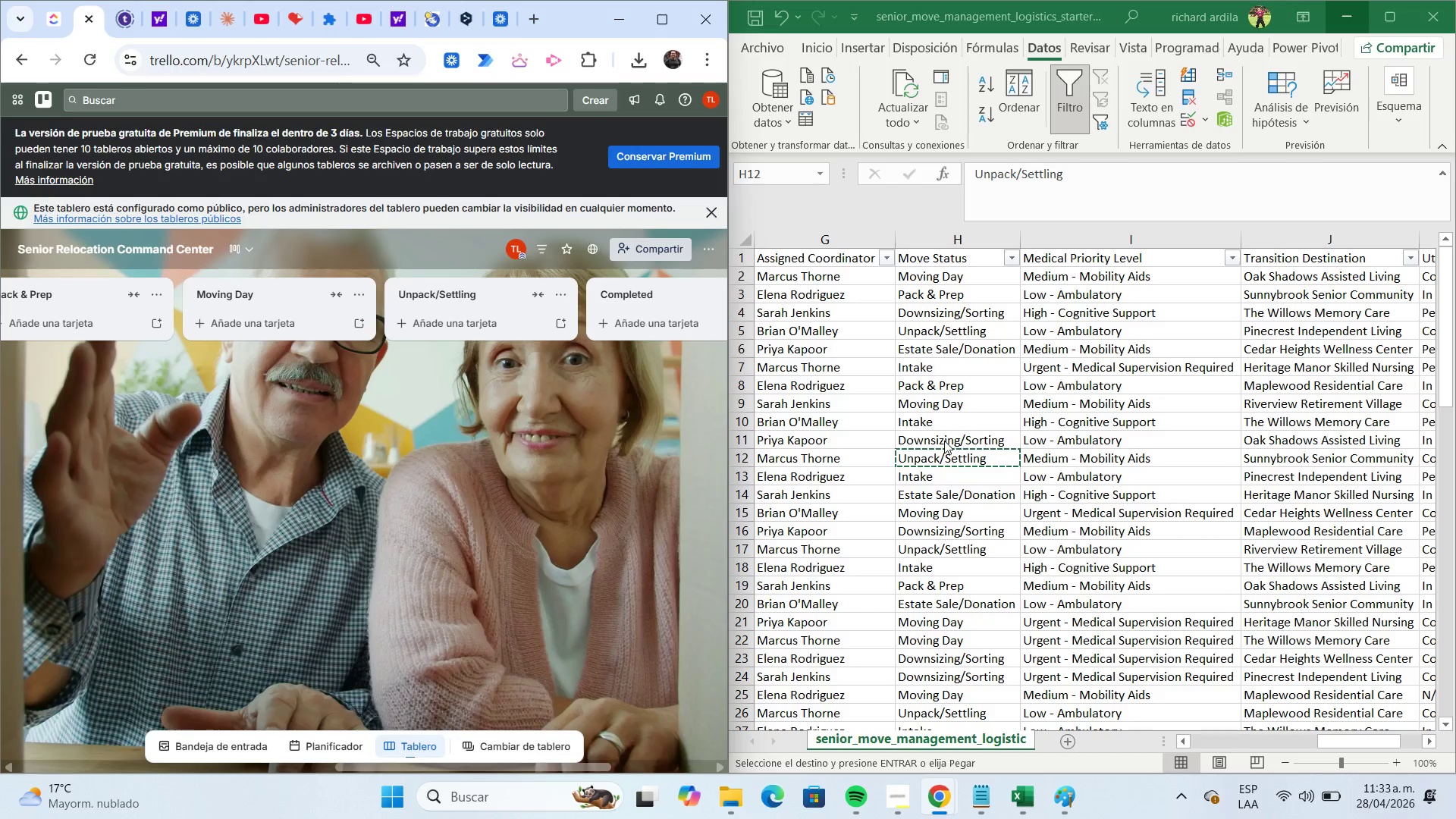 
left_click([963, 347])
 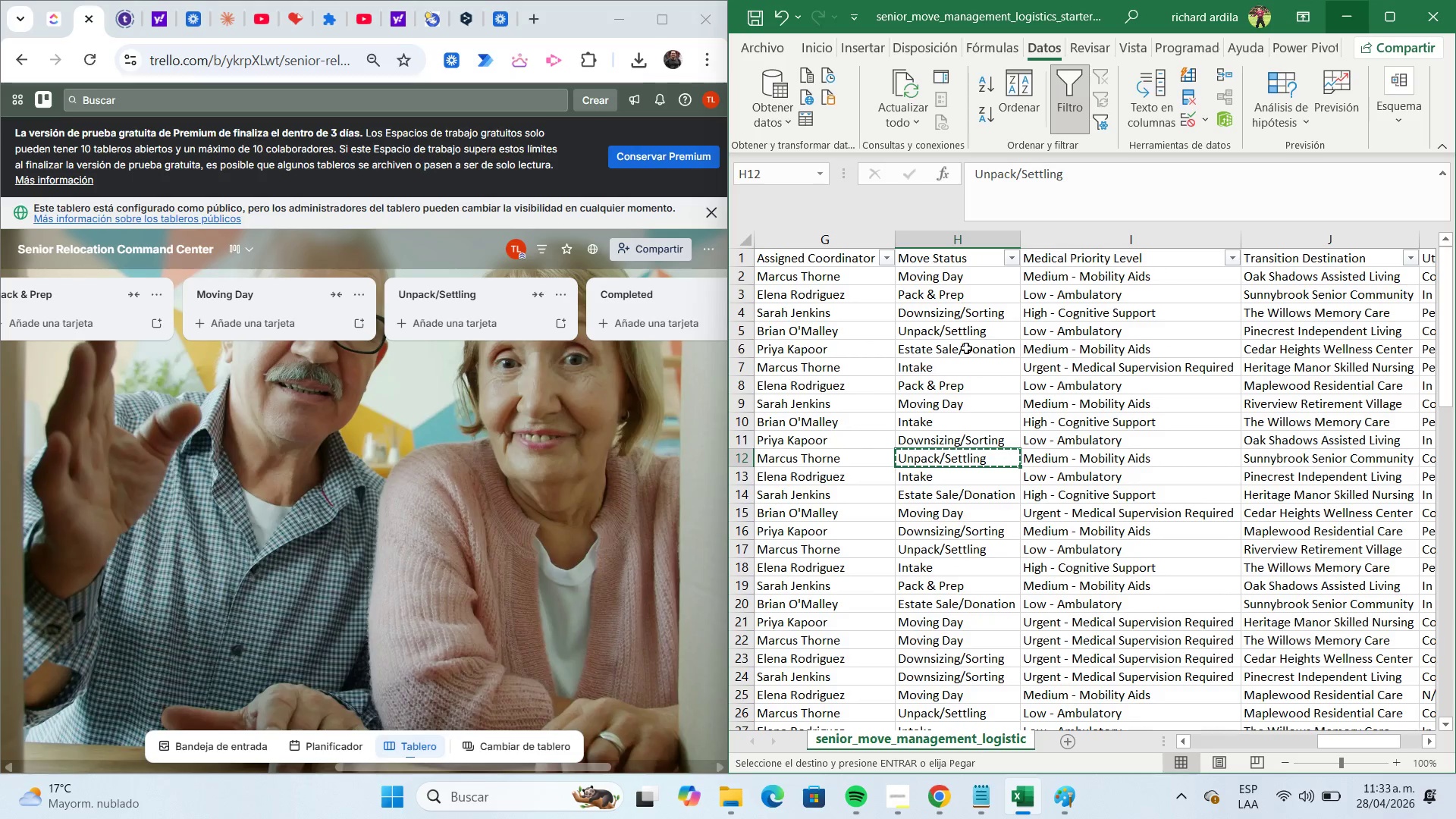 
left_click([966, 348])
 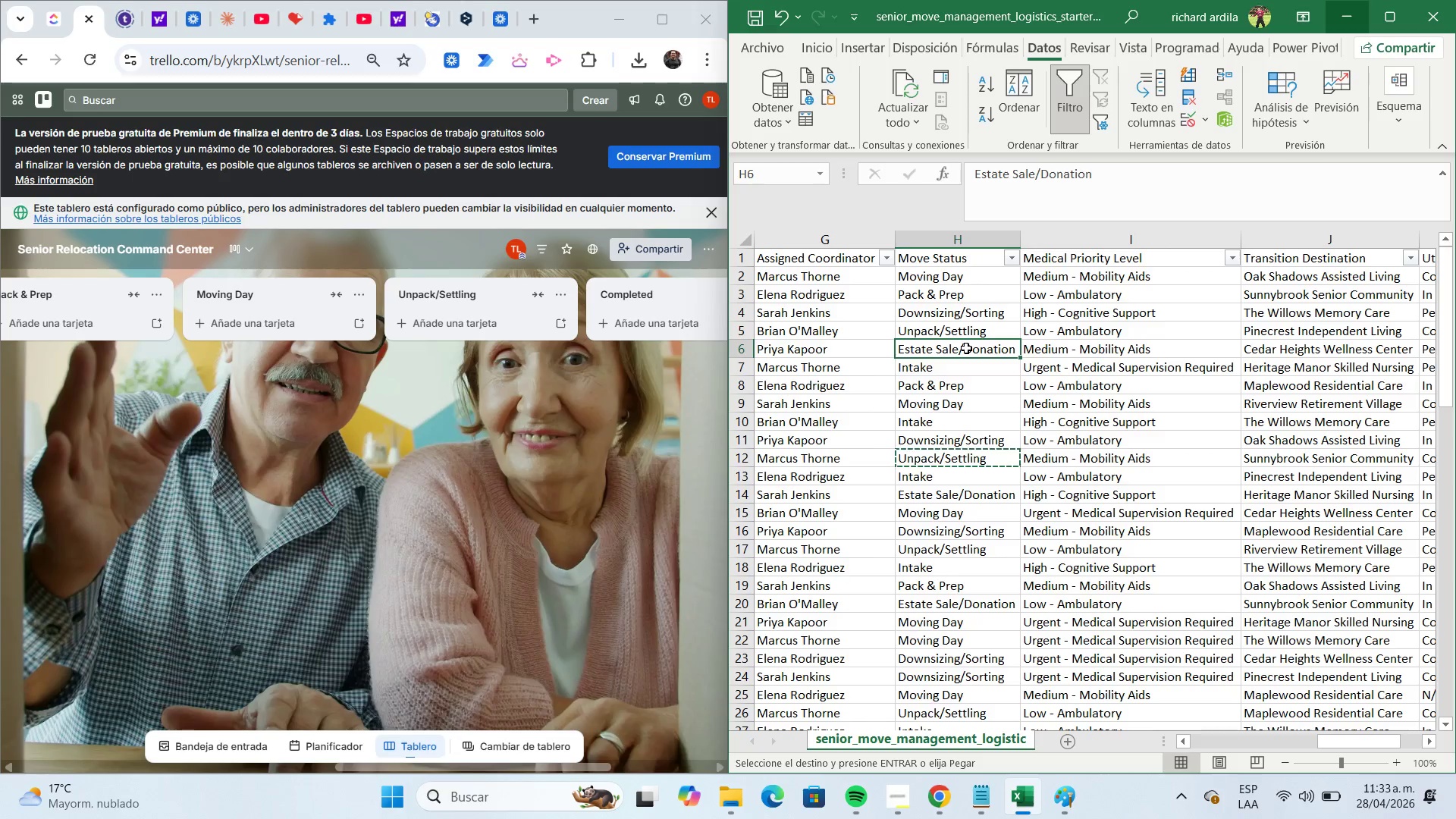 
key(Control+C)
 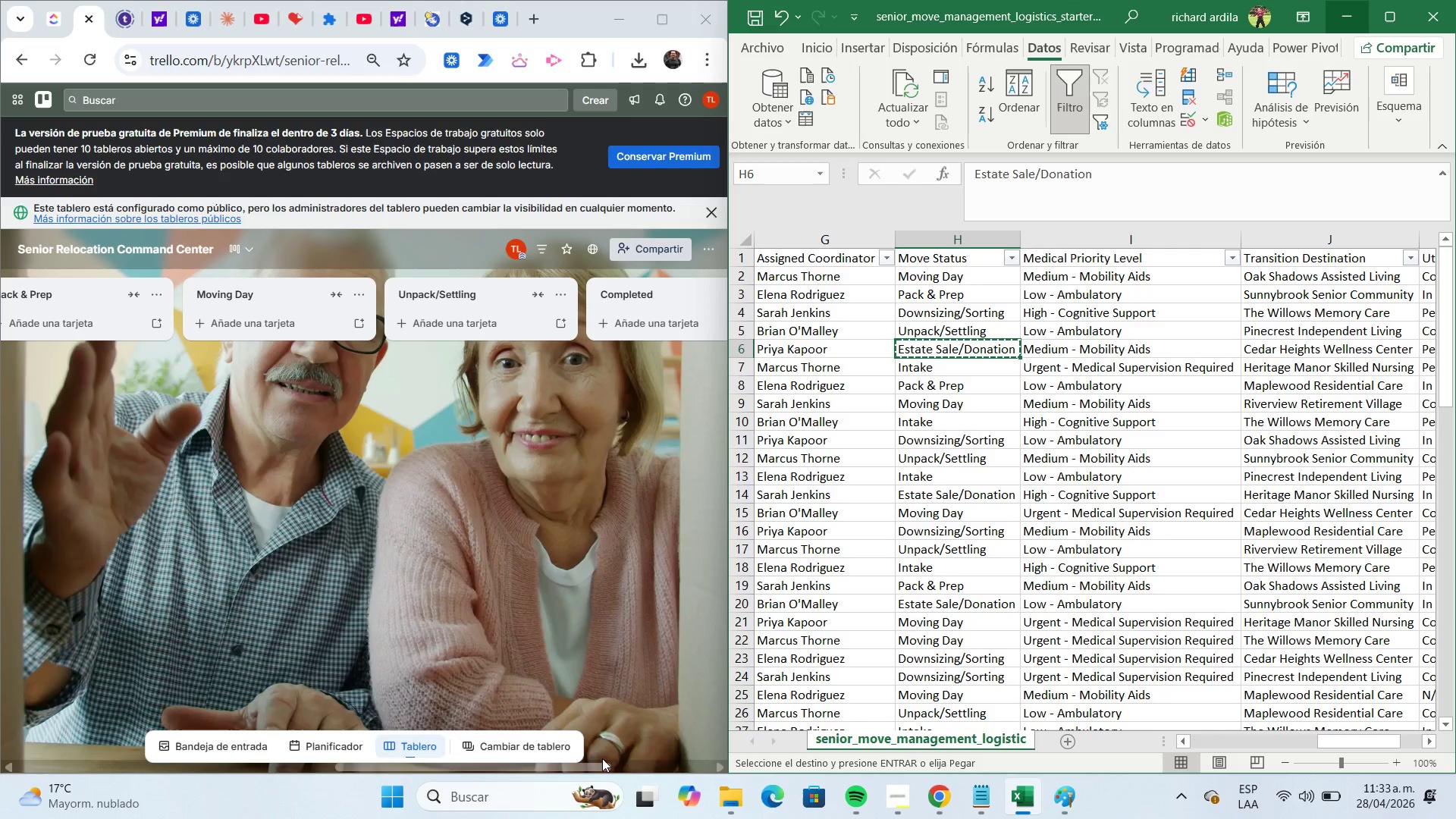 
left_click_drag(start_coordinate=[600, 761], to_coordinate=[267, 779])
 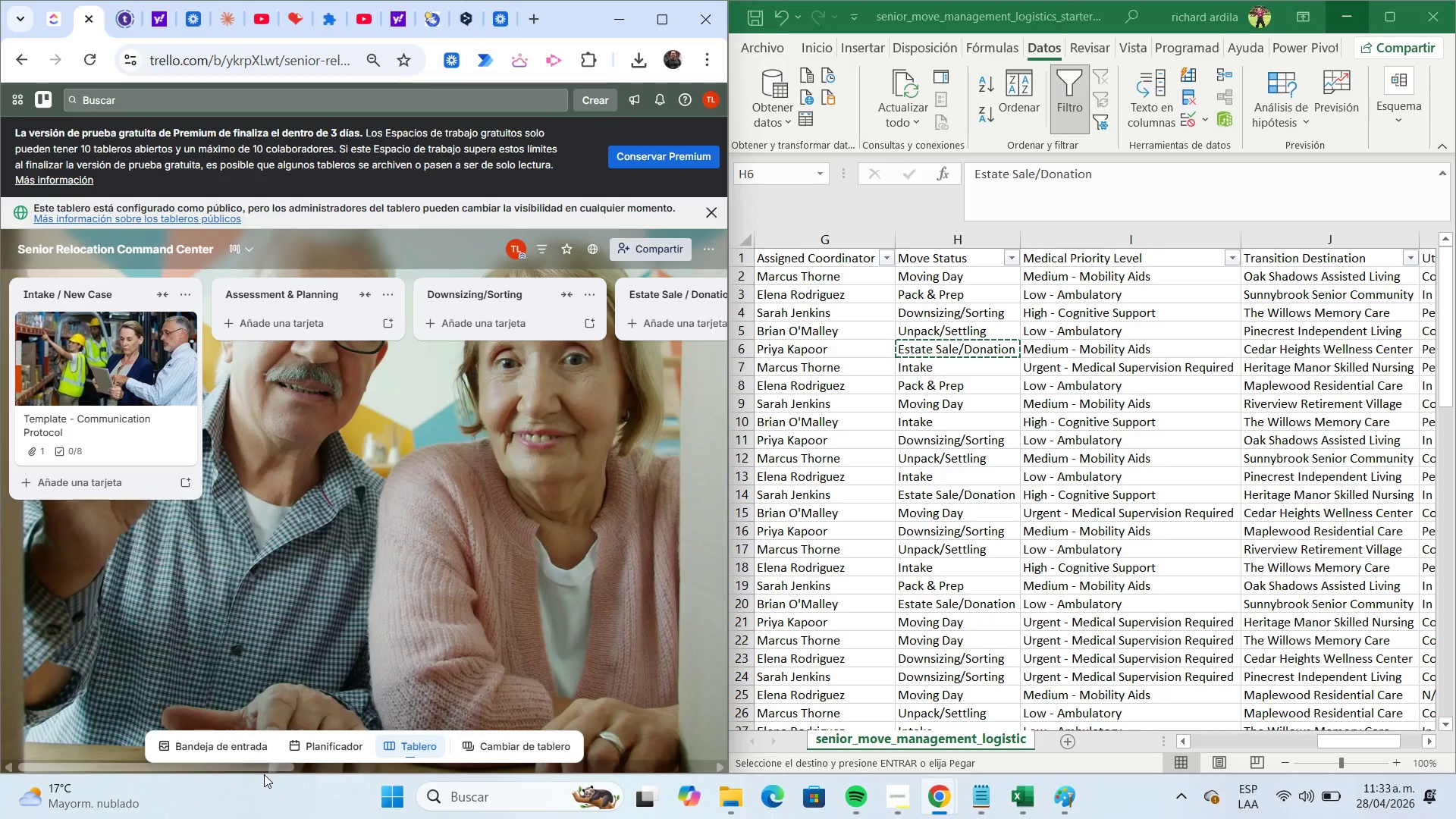 
wait(6.8)
 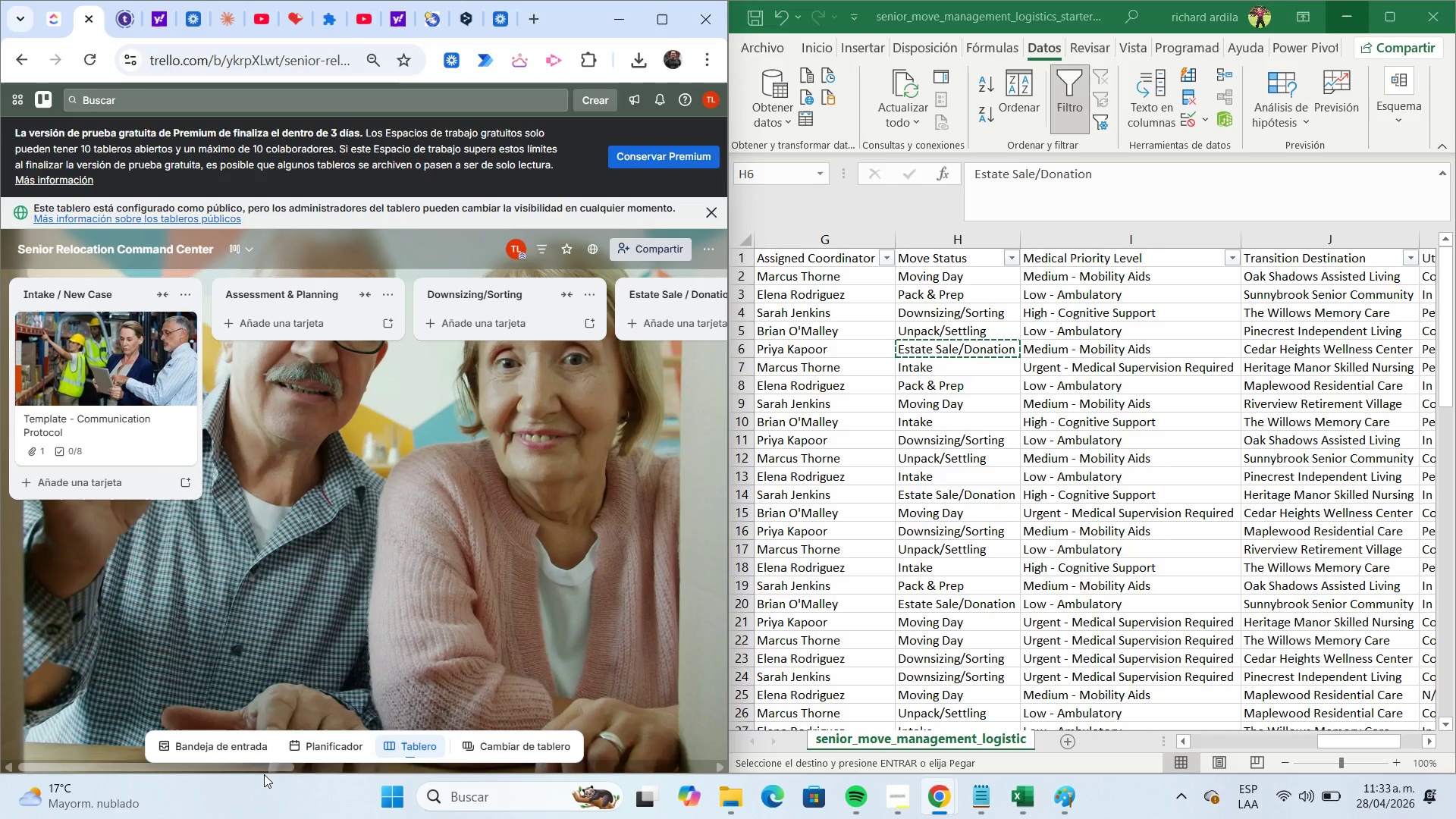 
left_click([664, 300])
 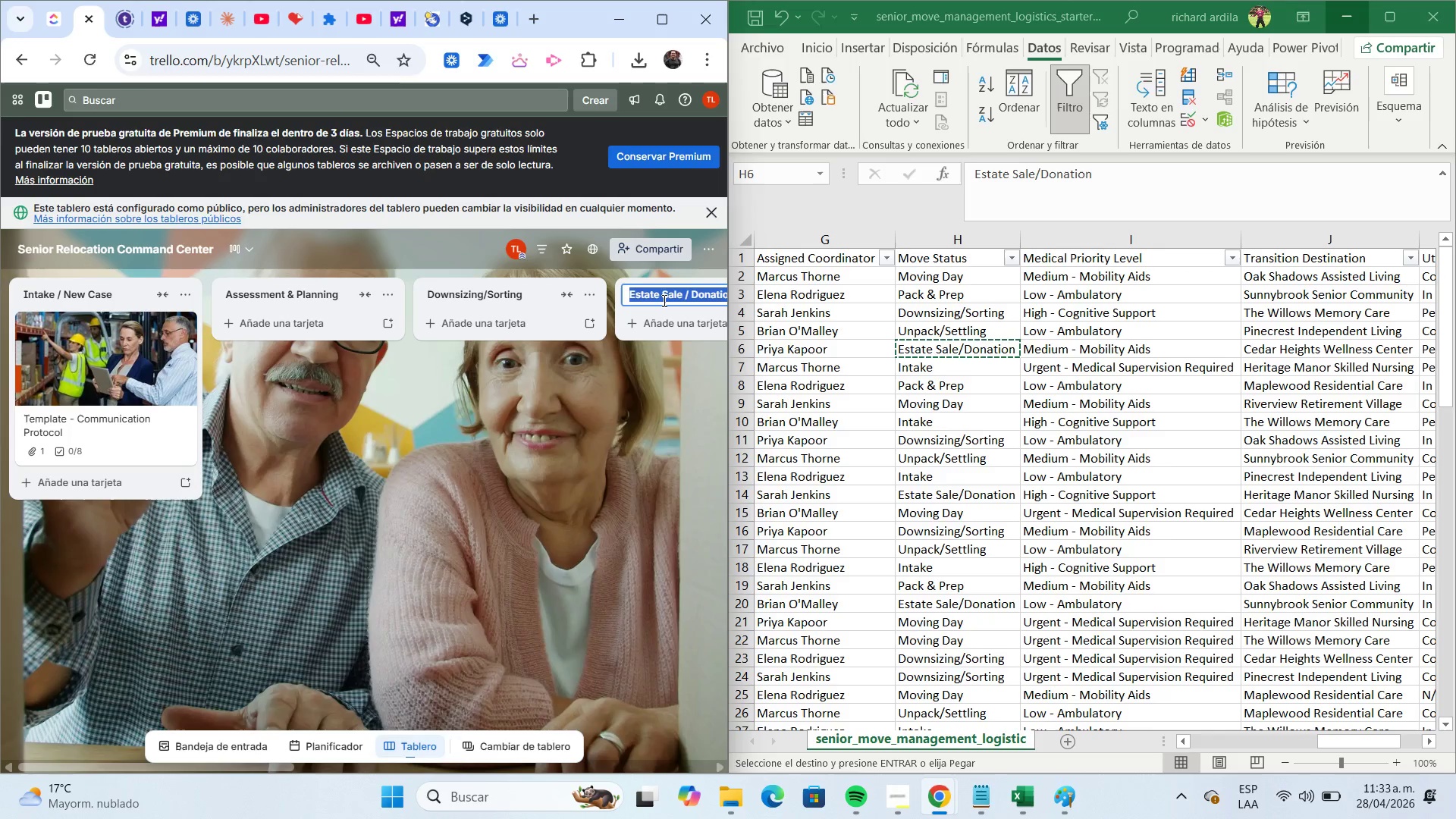 
key(Control+V)
 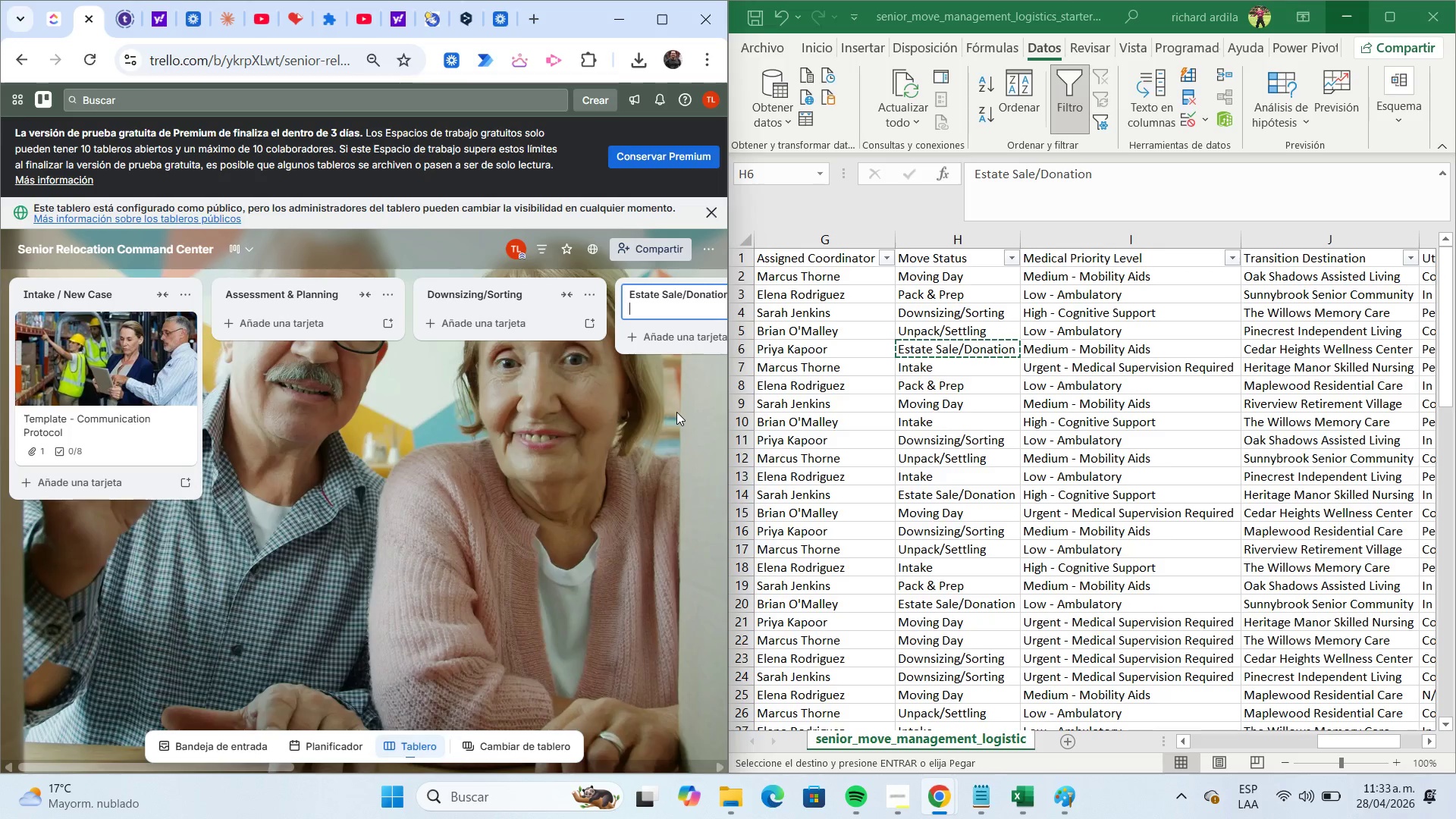 
left_click([676, 412])
 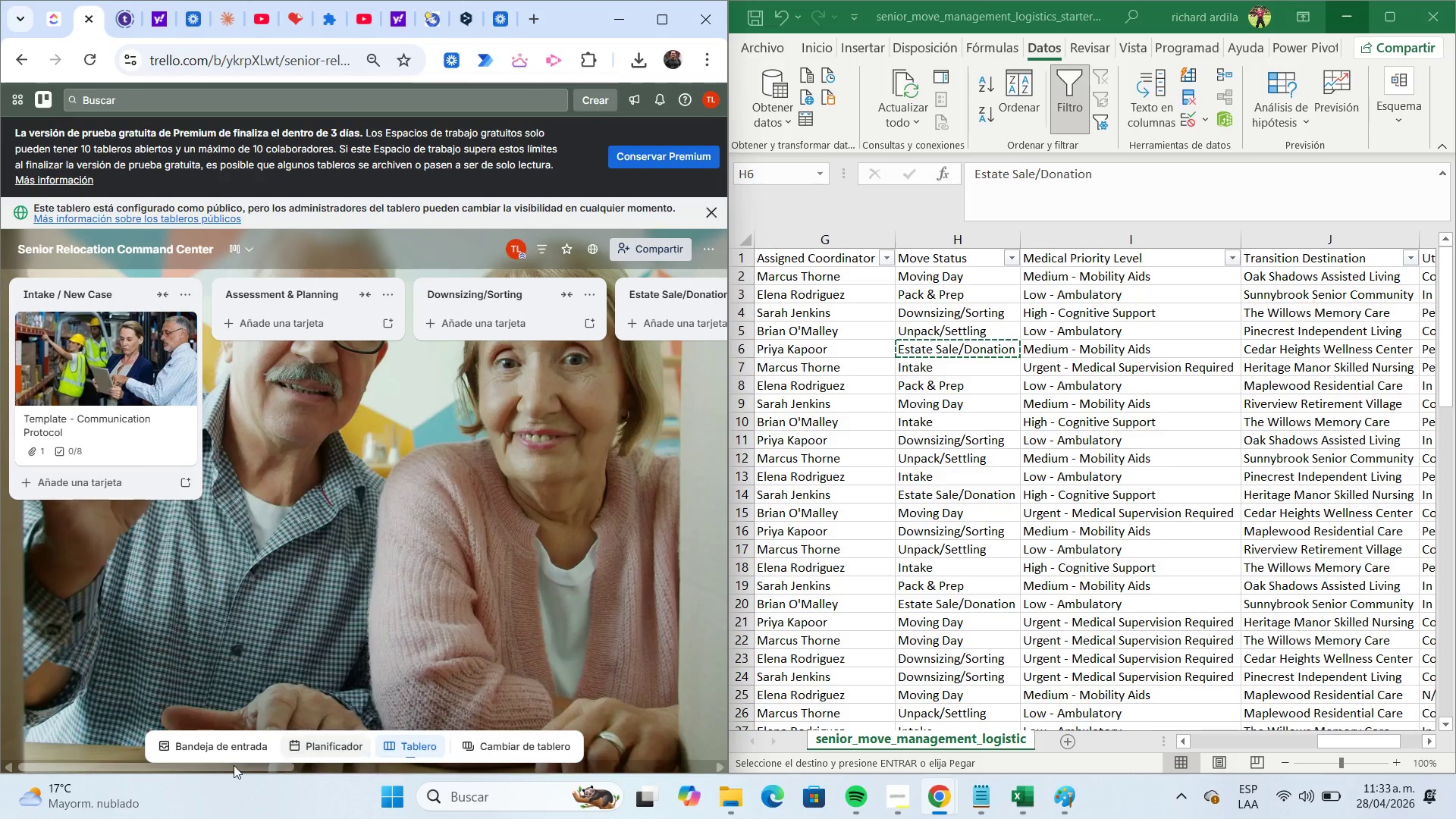 
left_click_drag(start_coordinate=[124, 769], to_coordinate=[465, 794])
 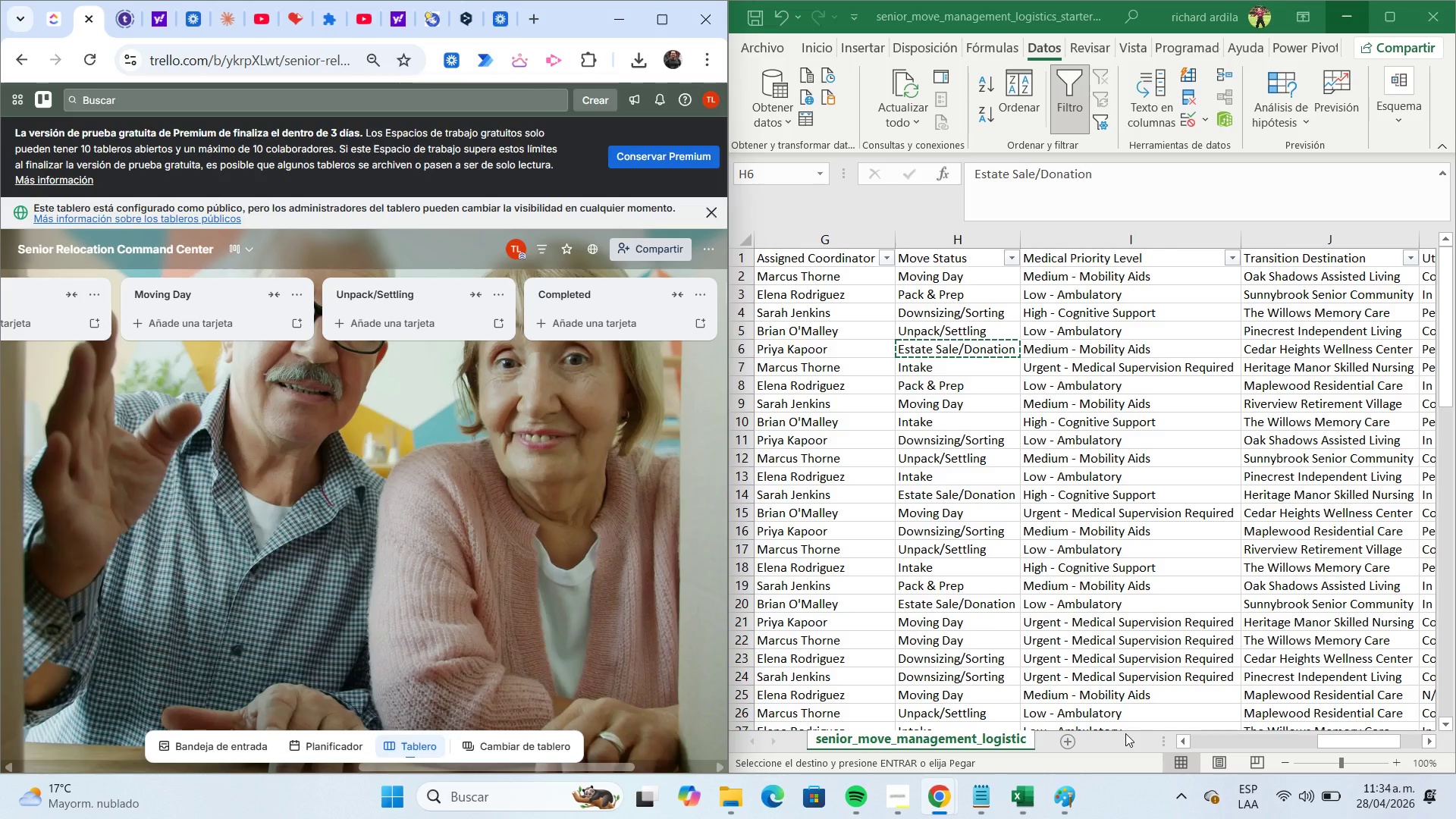 
wait(35.8)
 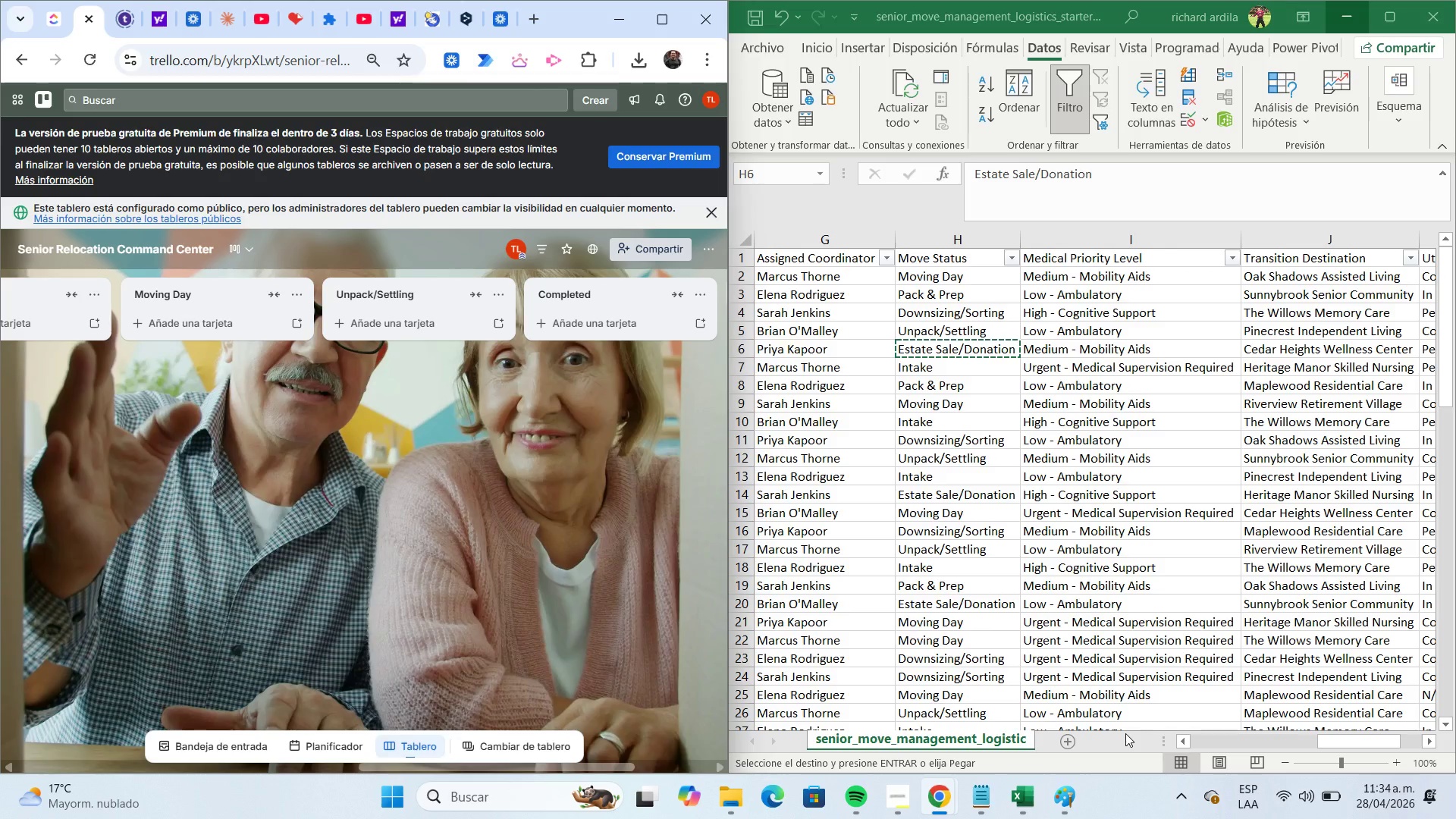 
left_click_drag(start_coordinate=[582, 770], to_coordinate=[180, 779])
 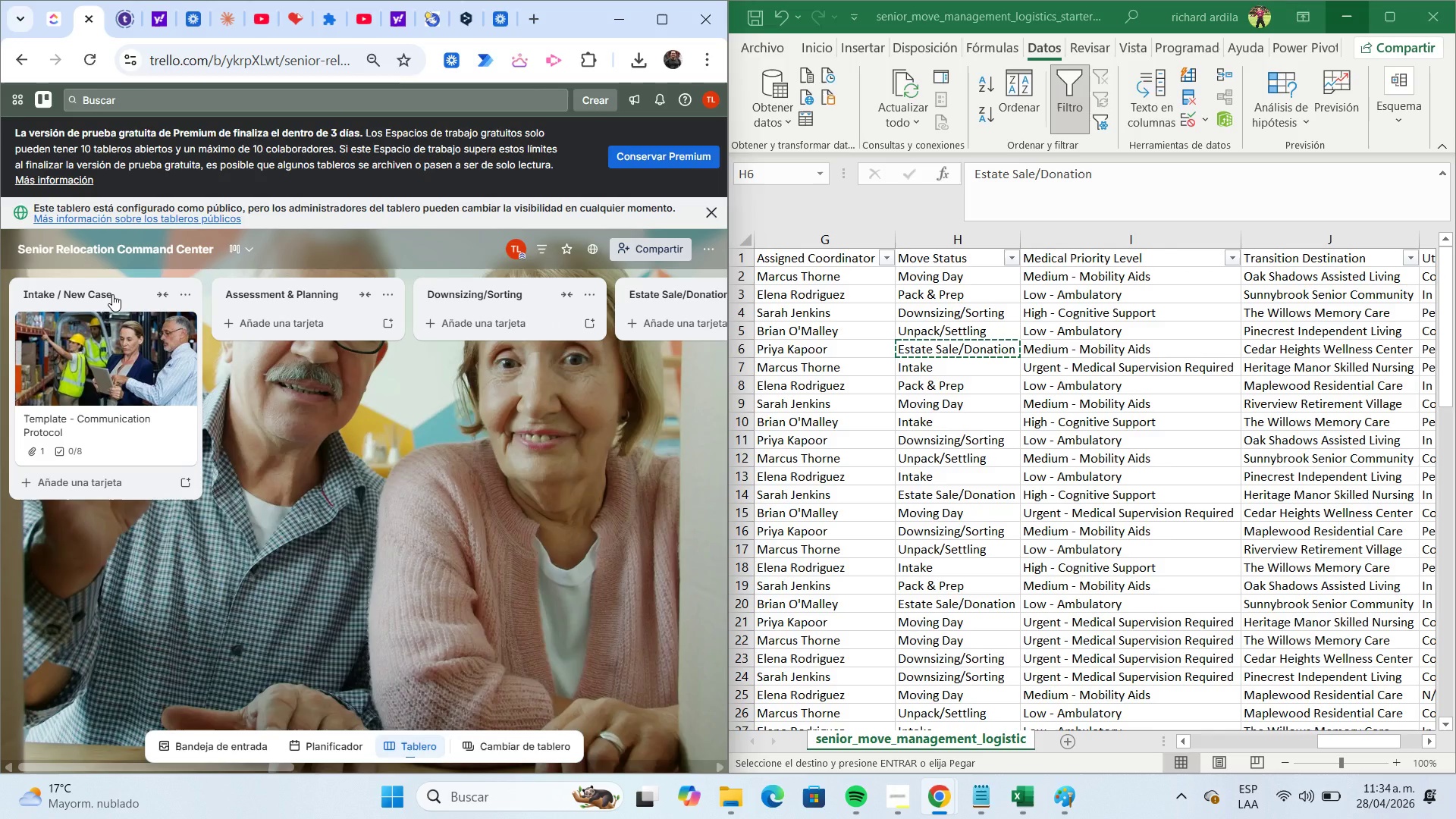 
left_click([116, 295])
 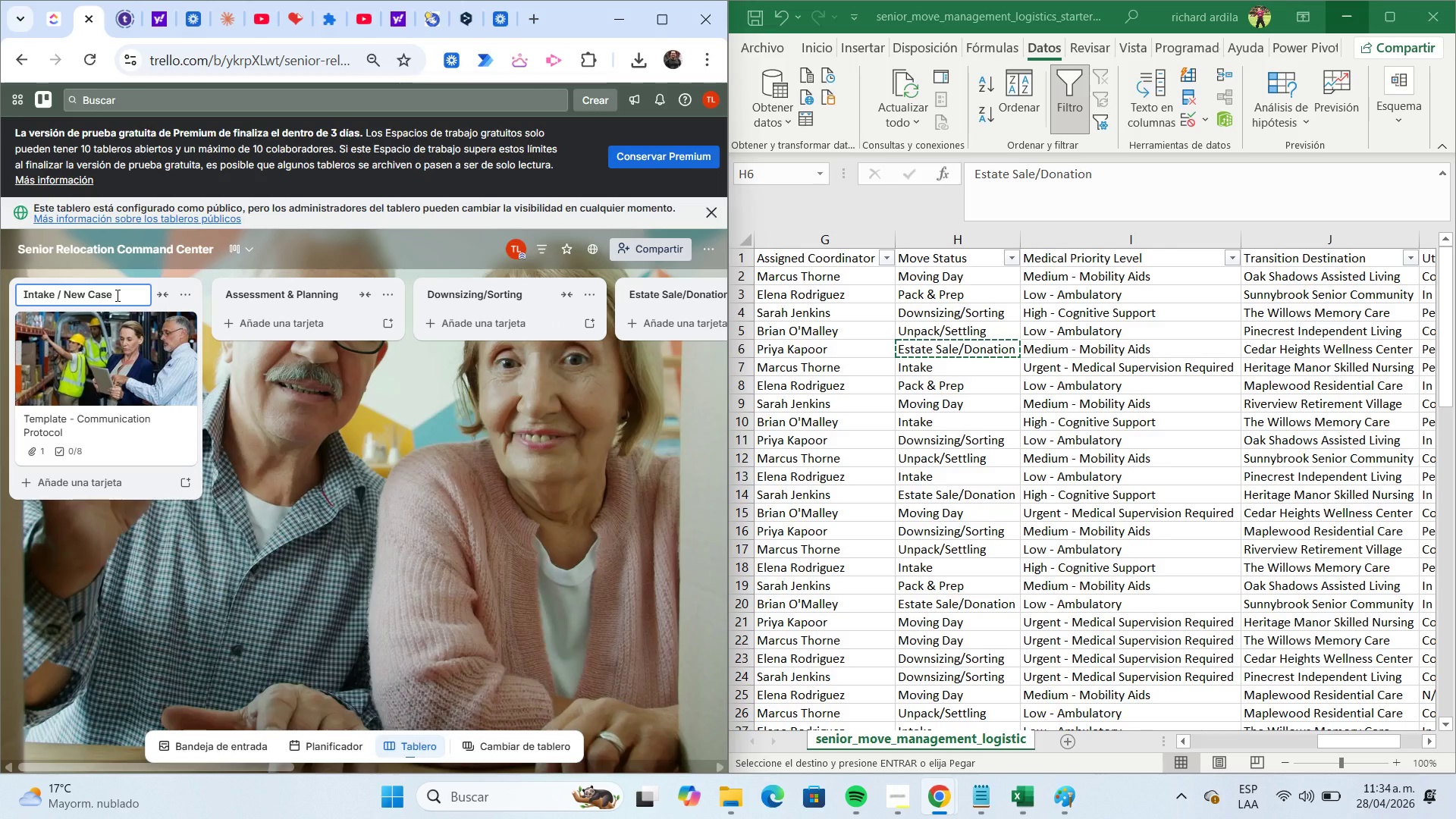 
key(Backspace)
 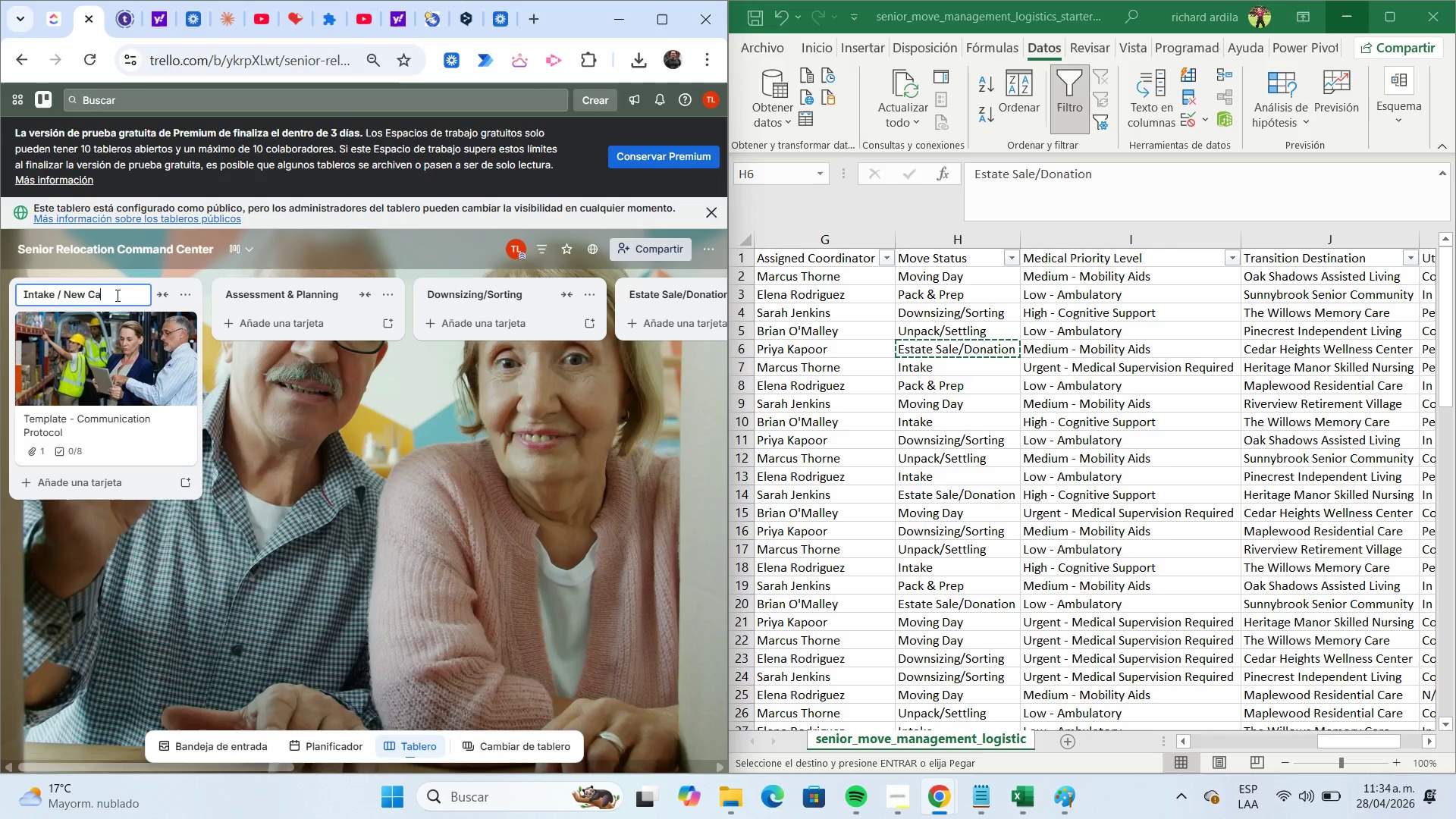 
key(Backspace)
 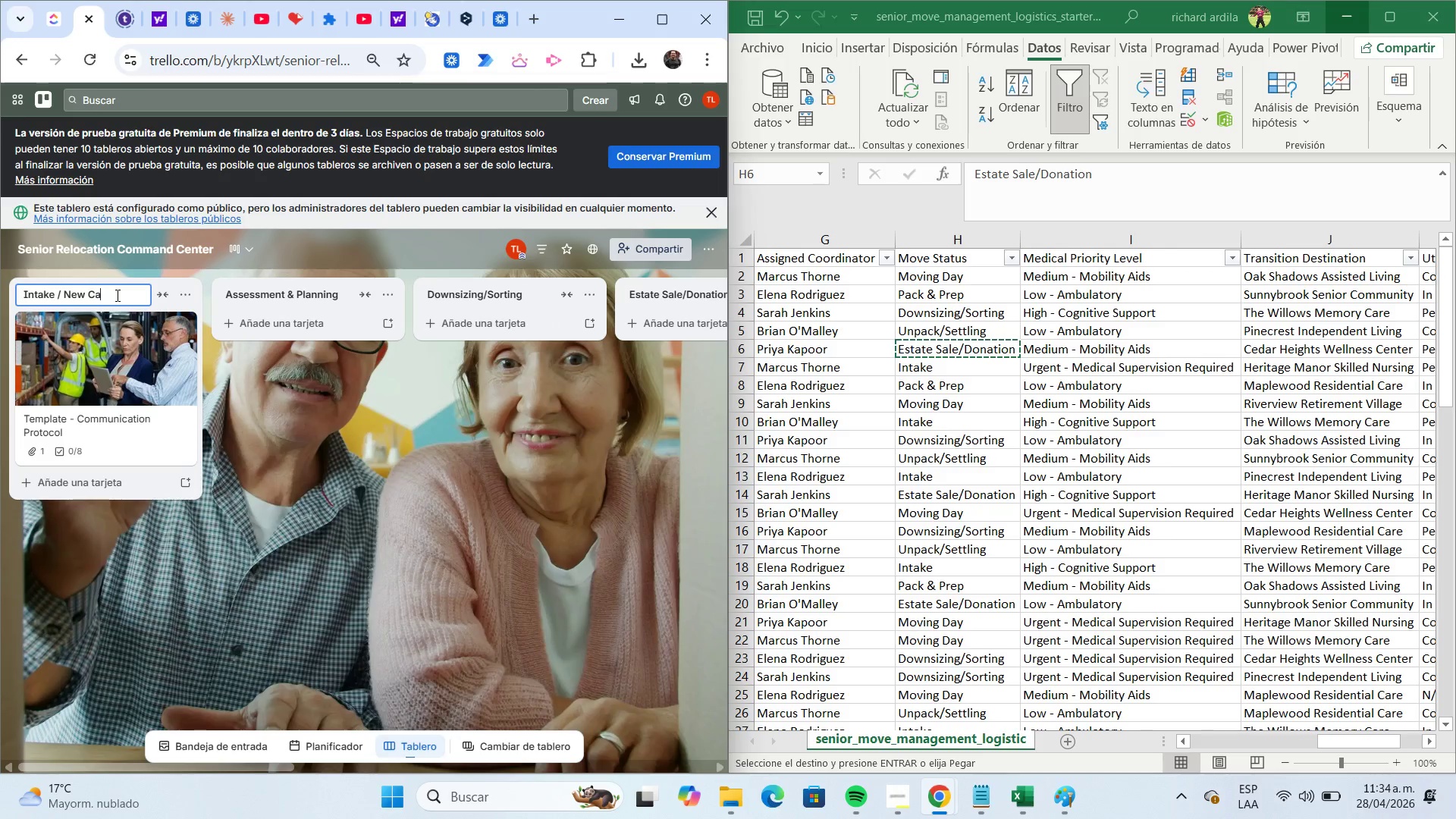 
key(Backspace)
 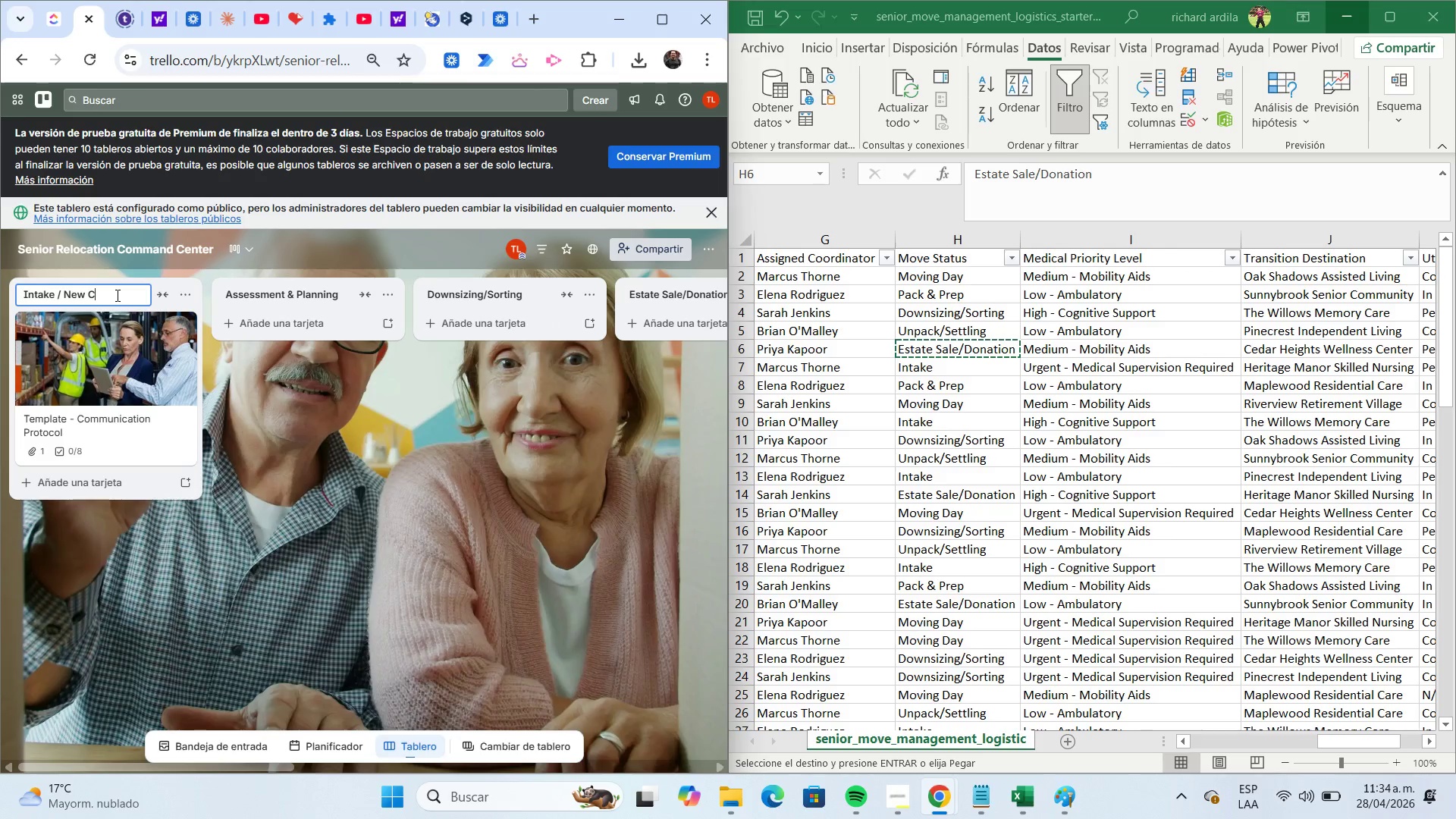 
key(Backspace)
 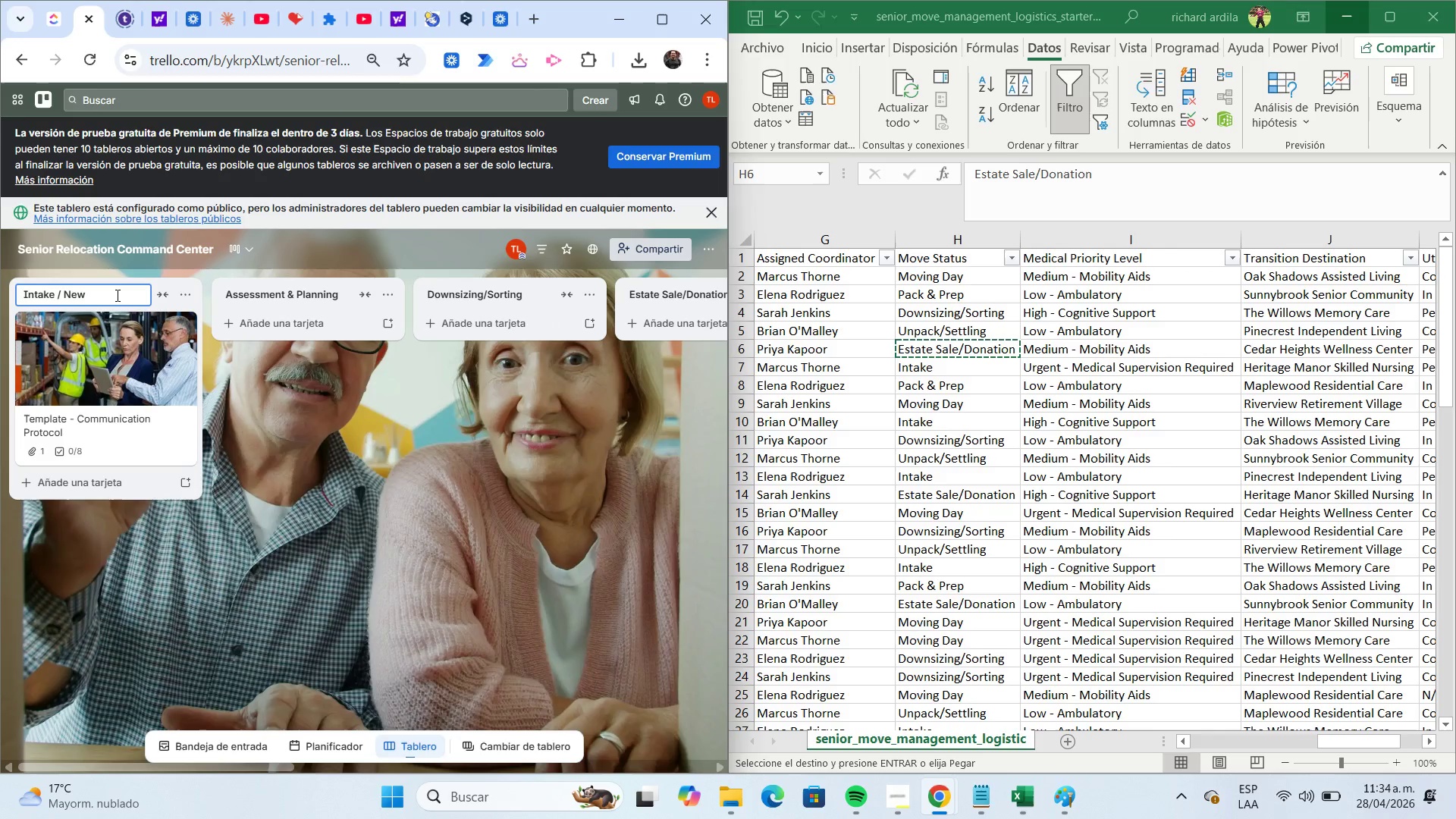 
key(Backspace)
 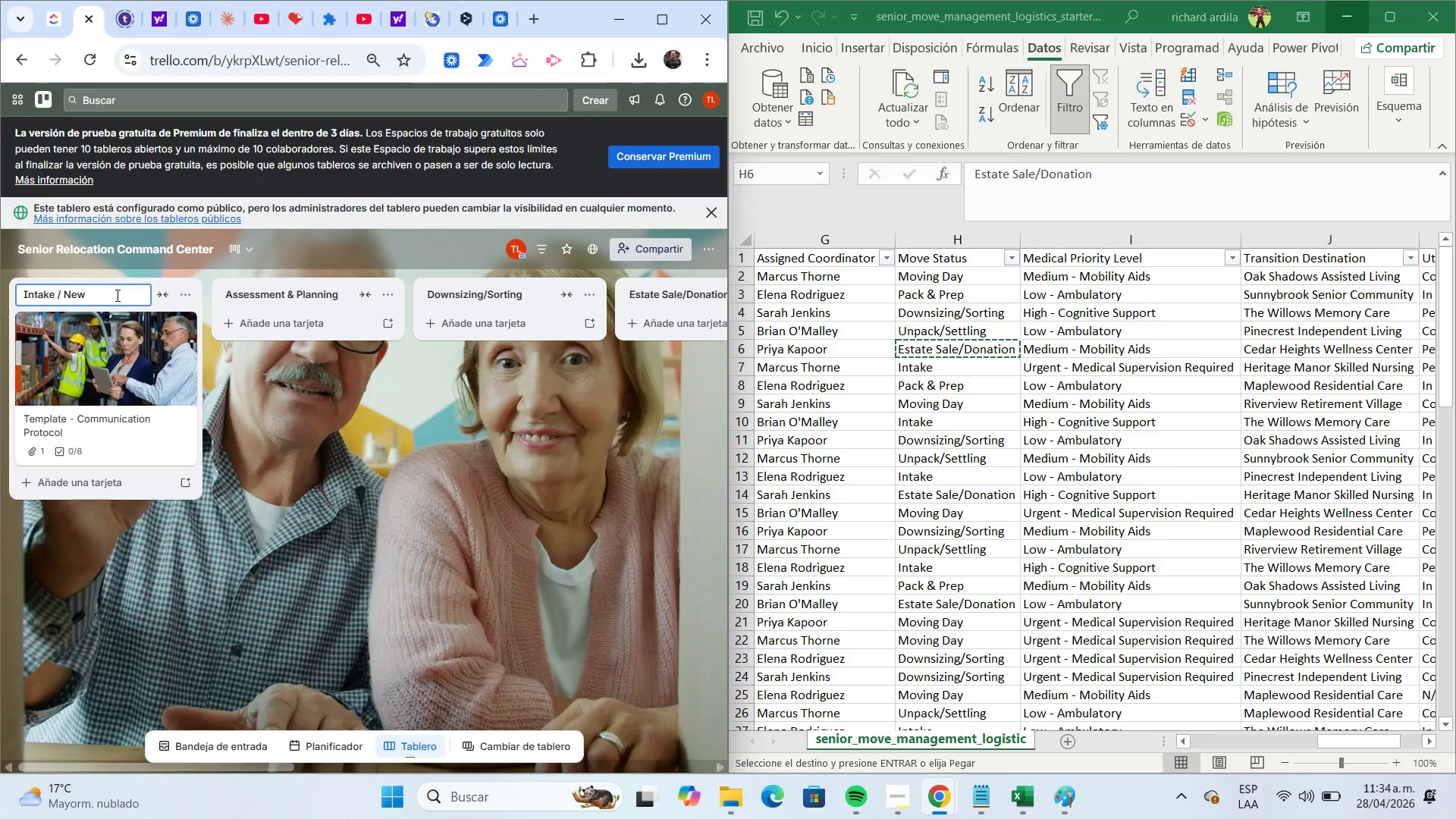 
key(Backspace)
 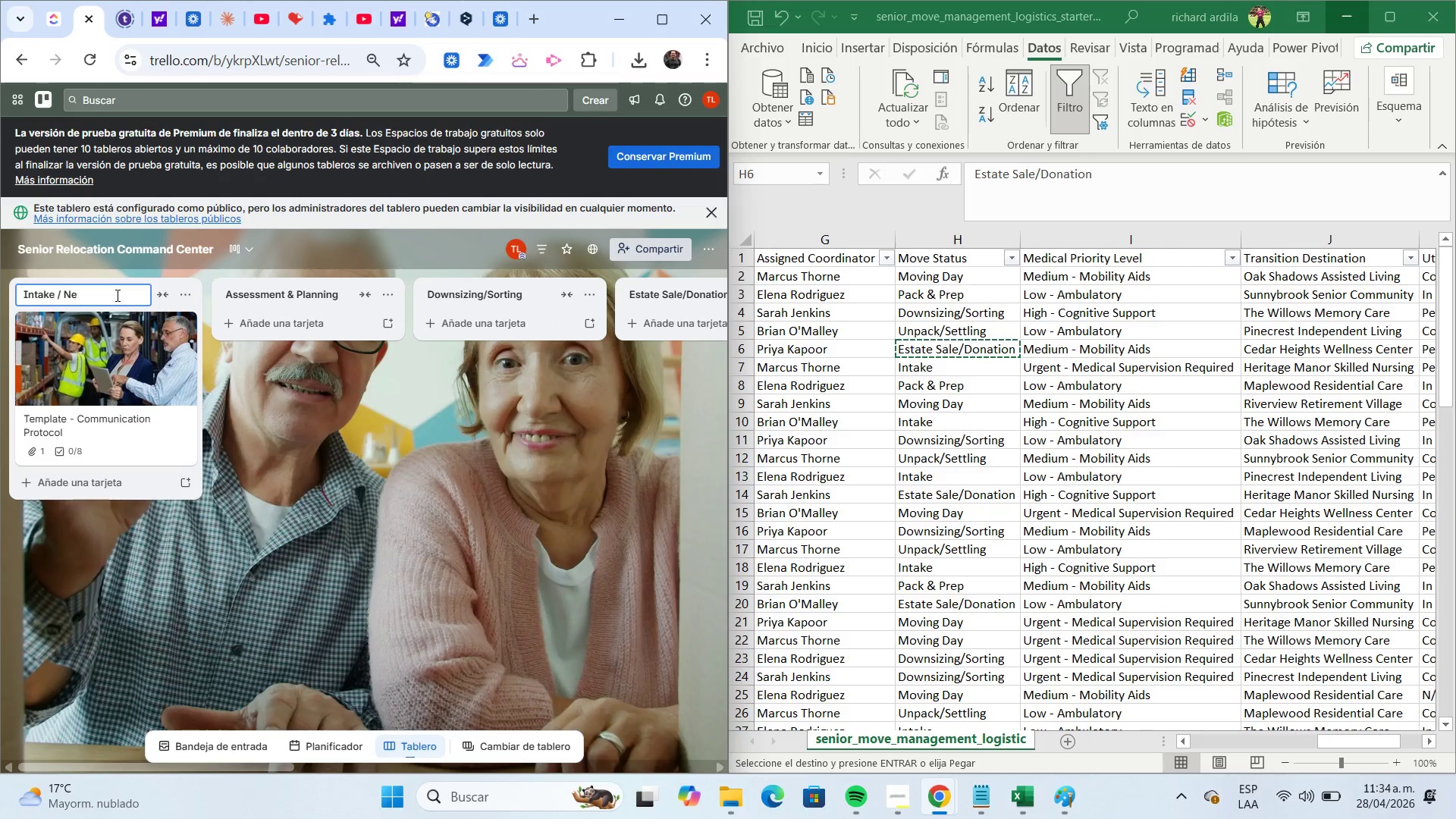 
key(Backspace)
 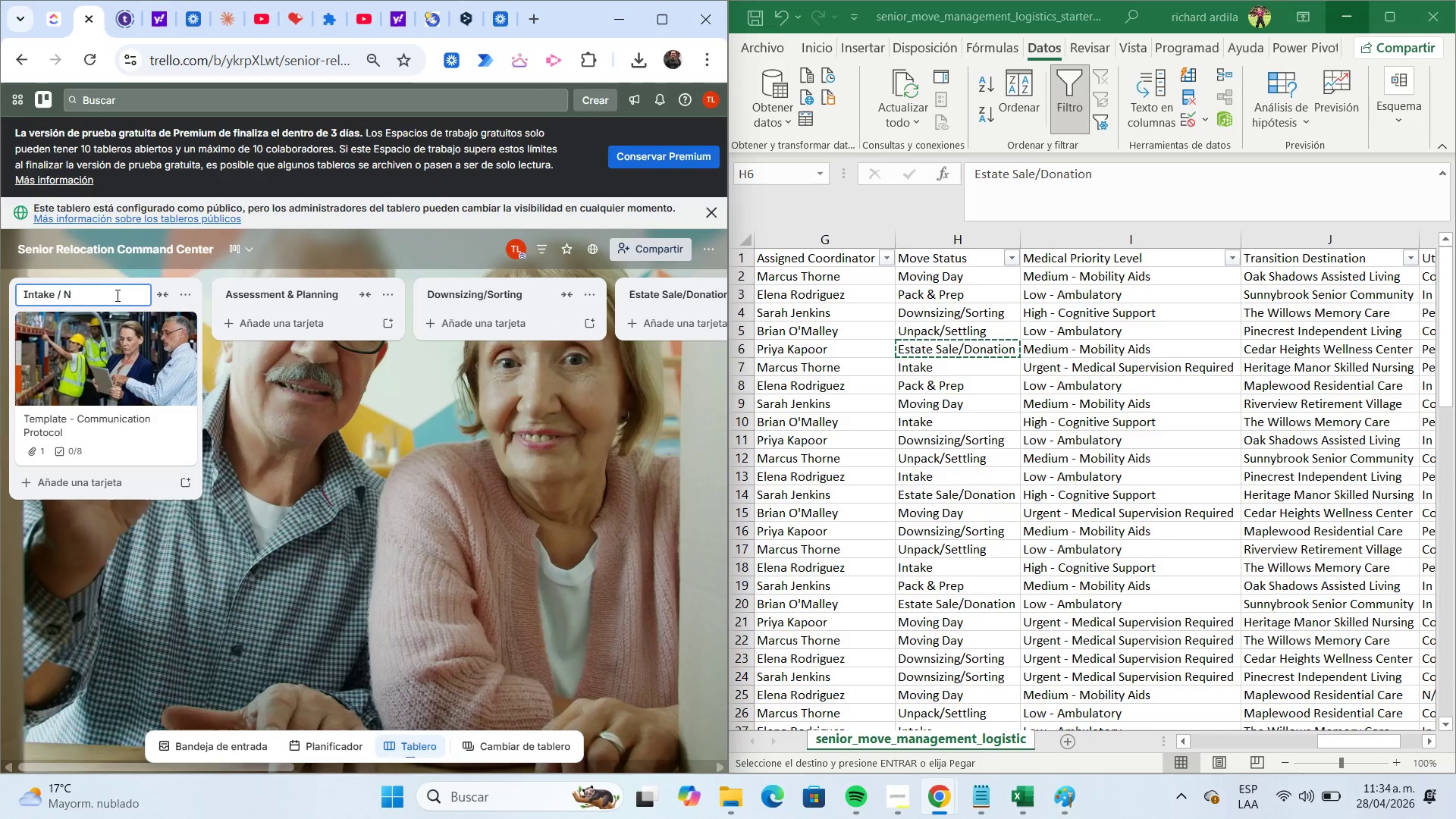 
key(Backspace)
 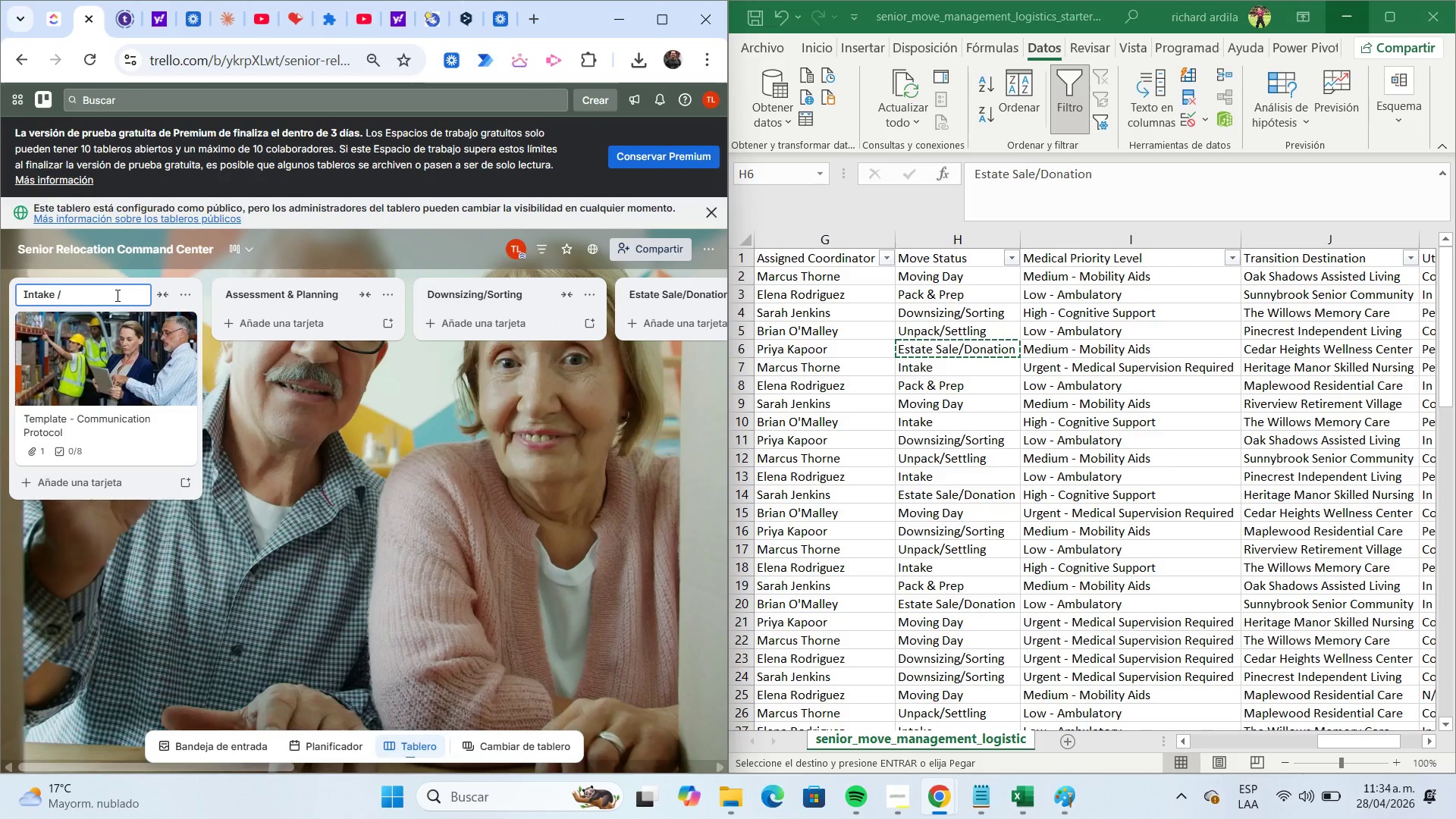 
key(Backspace)
 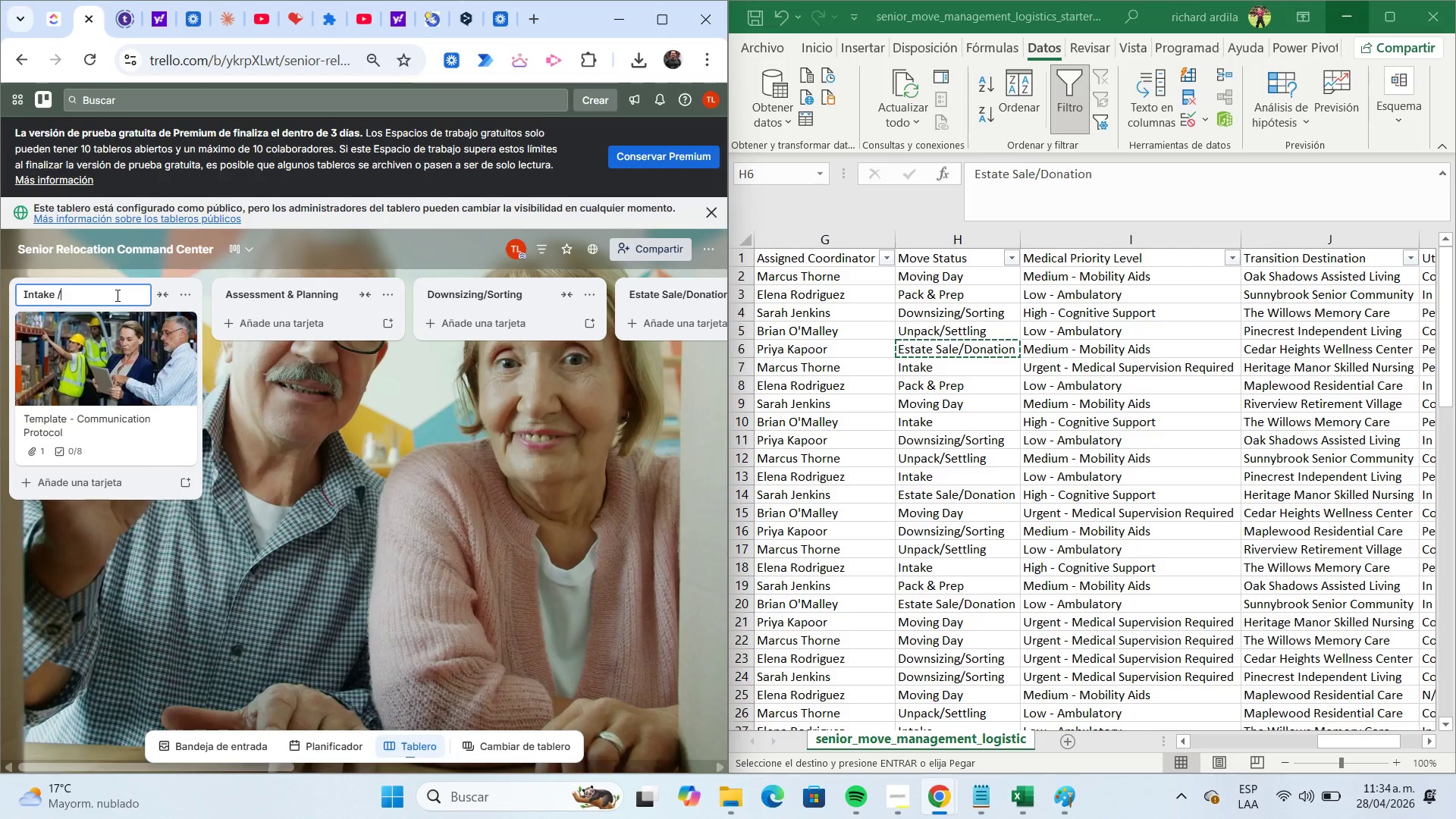 
key(Backspace)
 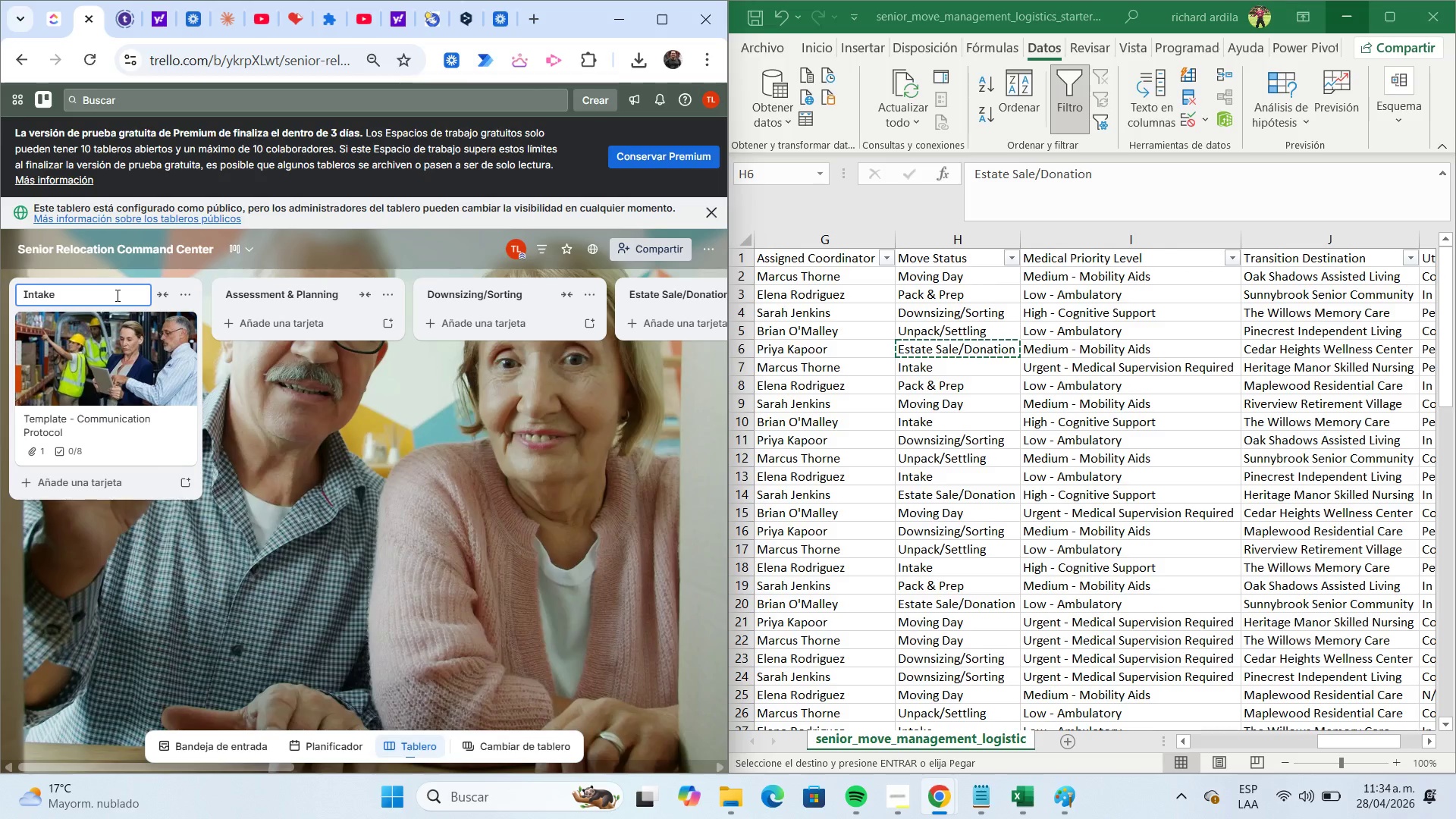 
key(Backspace)
 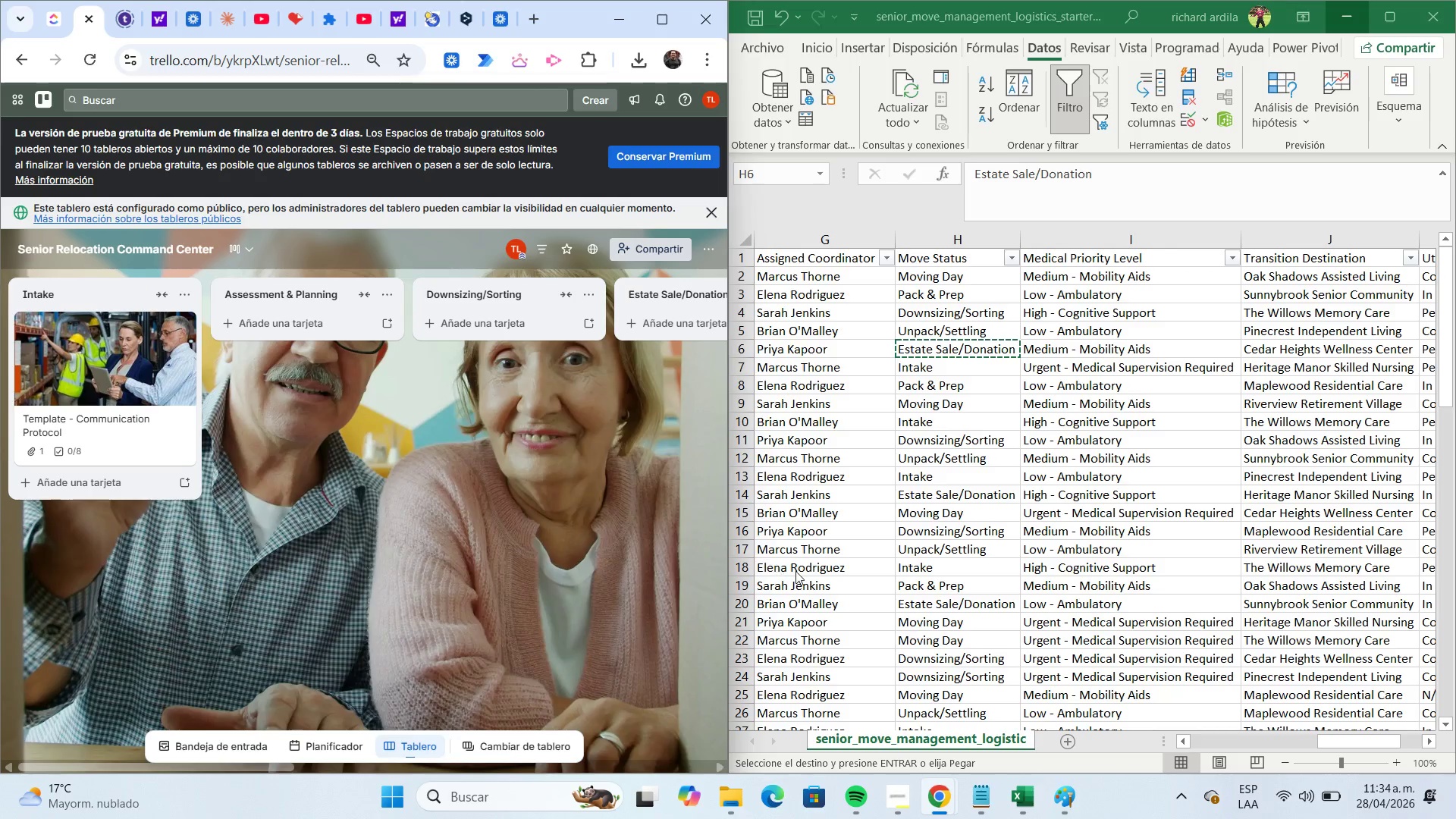 
wait(5.78)
 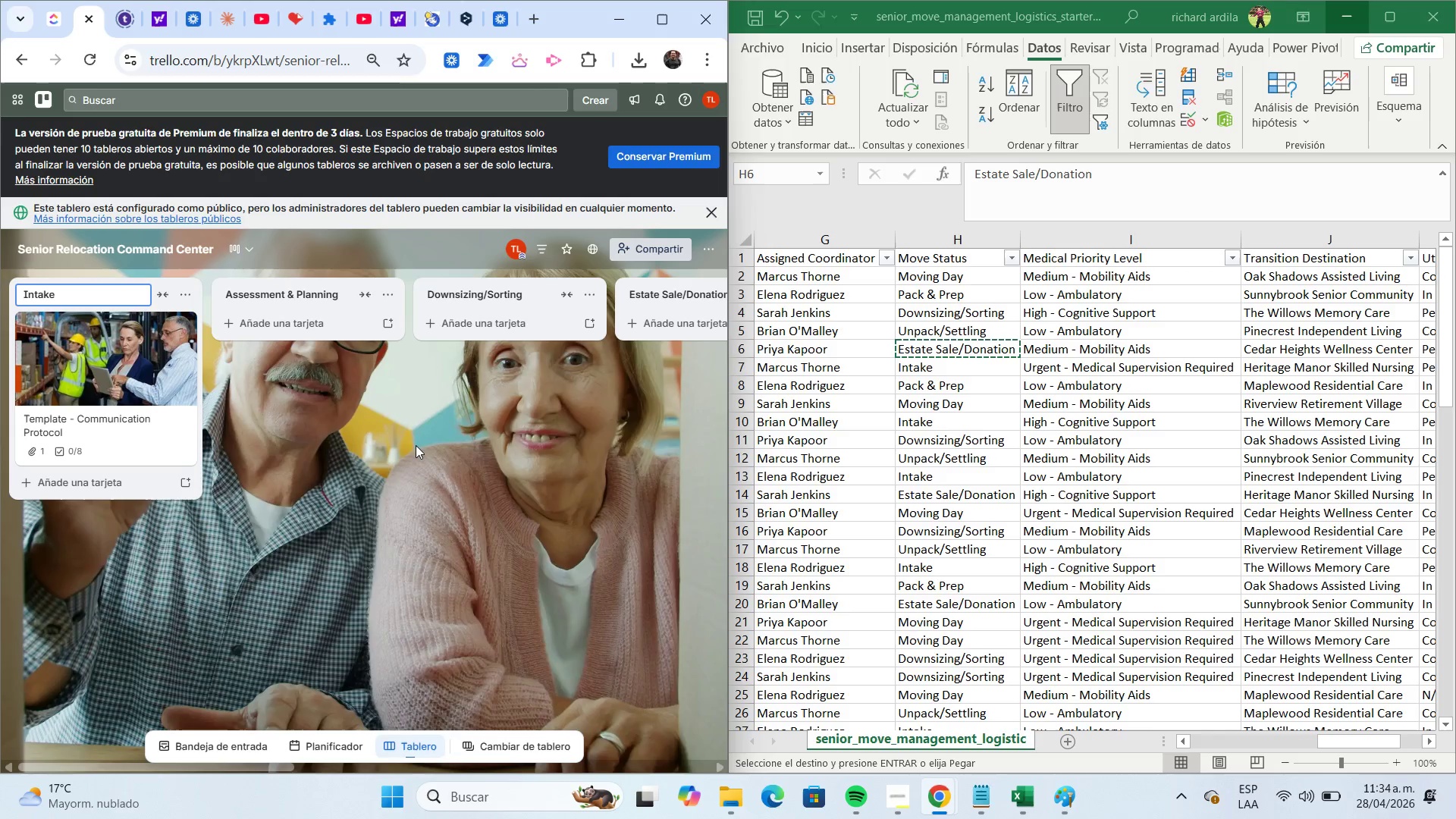 
left_click([1072, 788])
 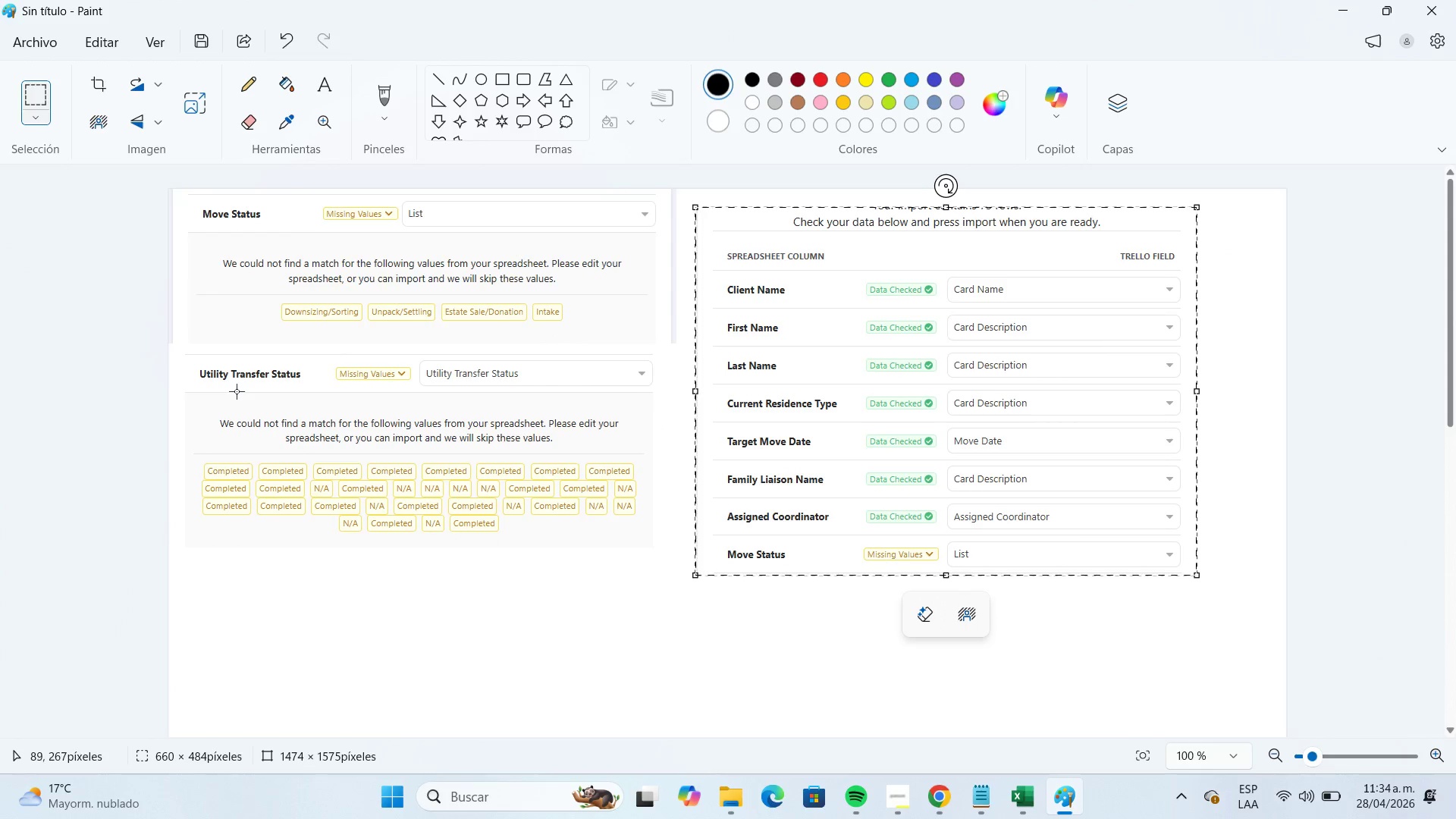 
wait(8.36)
 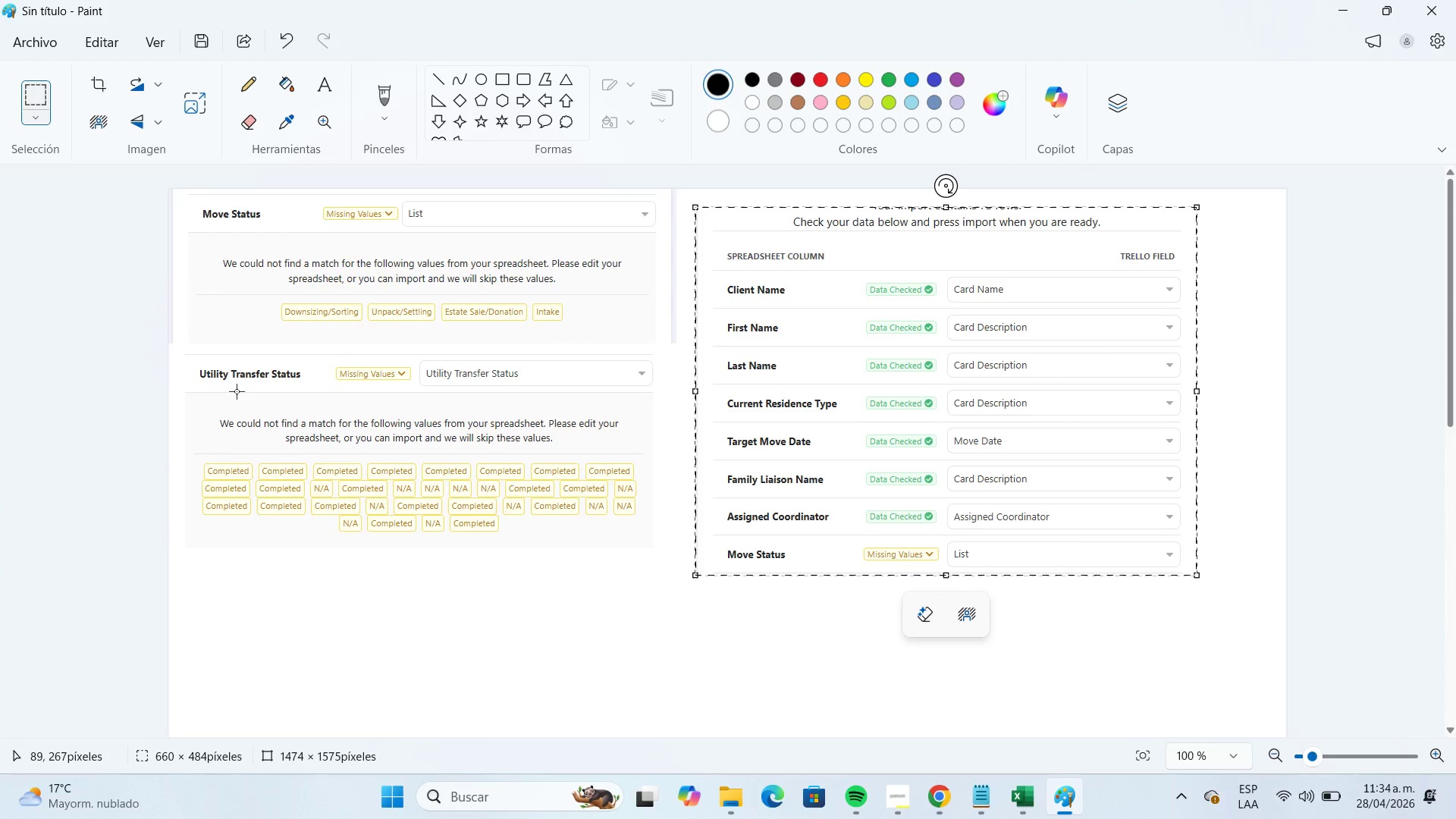 
left_click([1341, 17])
 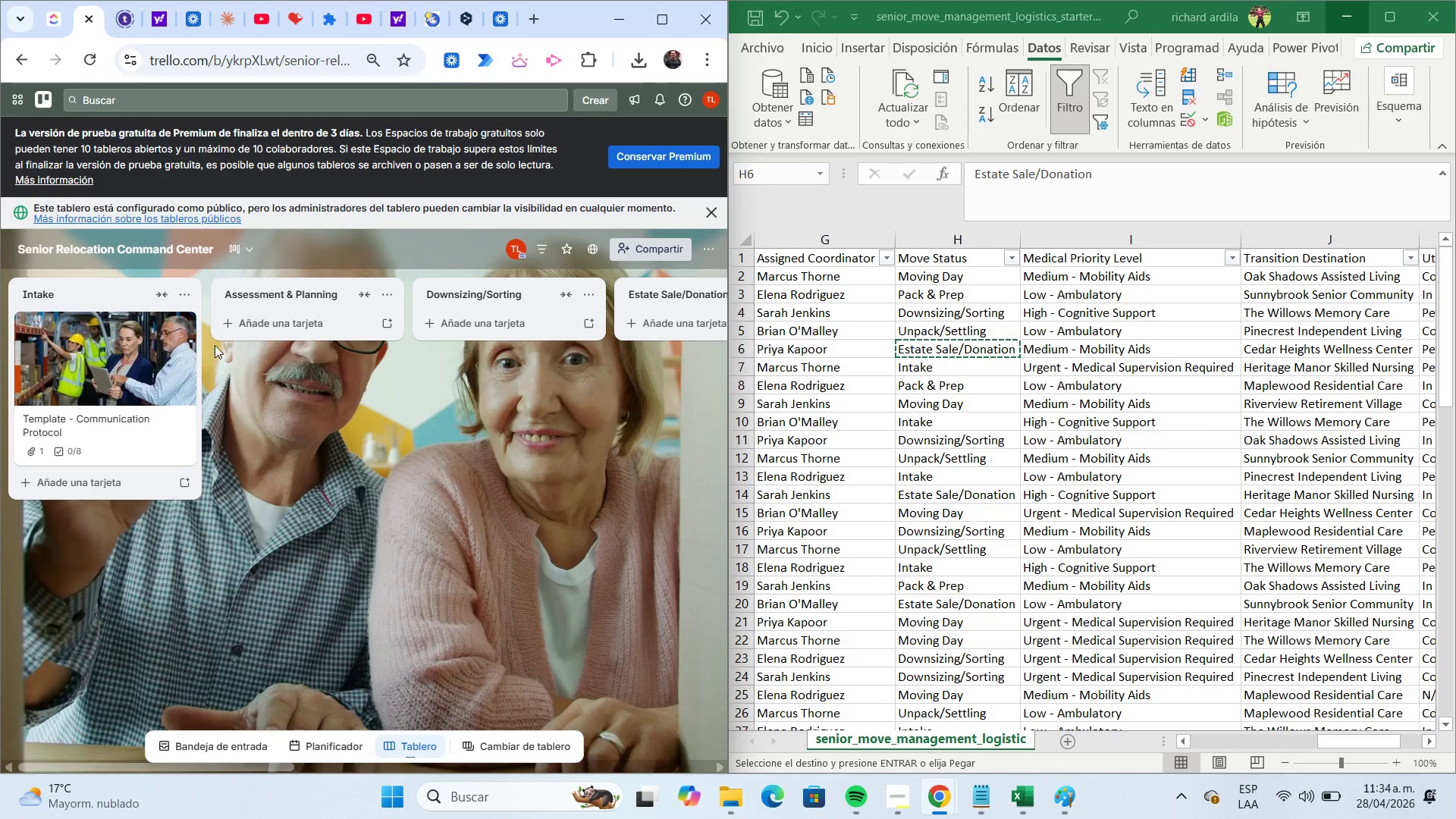 
left_click([160, 359])
 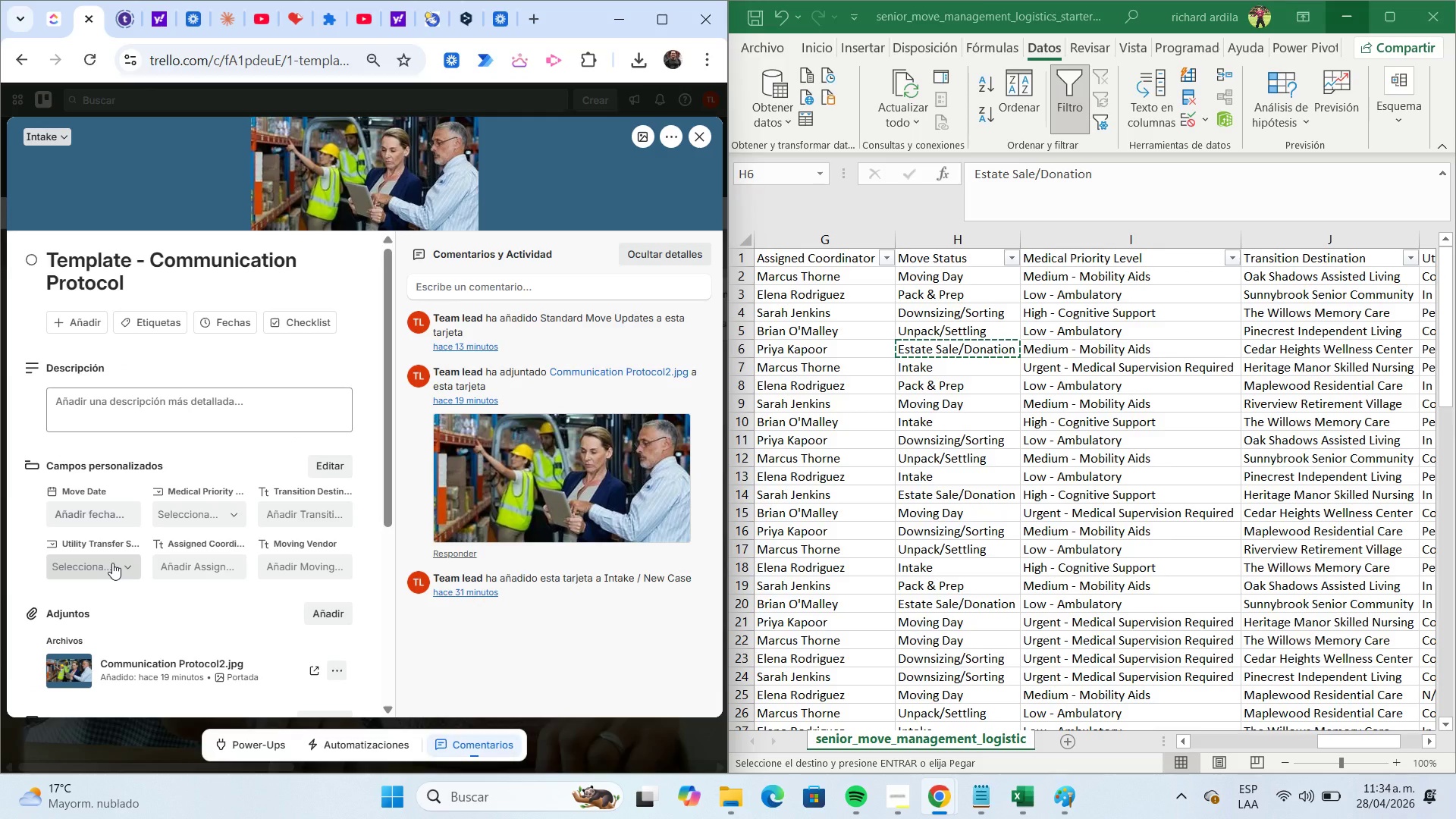 
left_click([112, 563])
 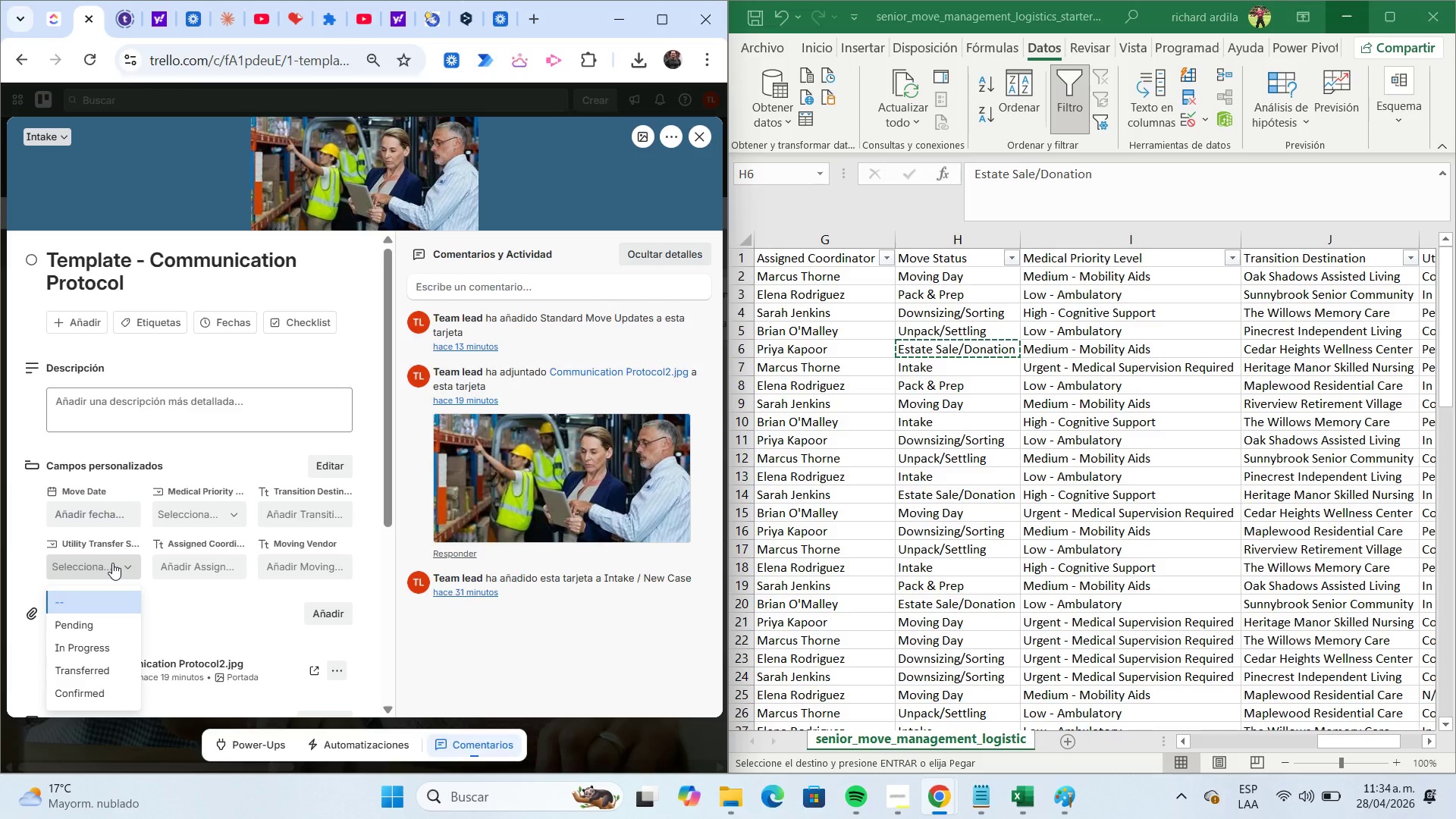 
wait(9.73)
 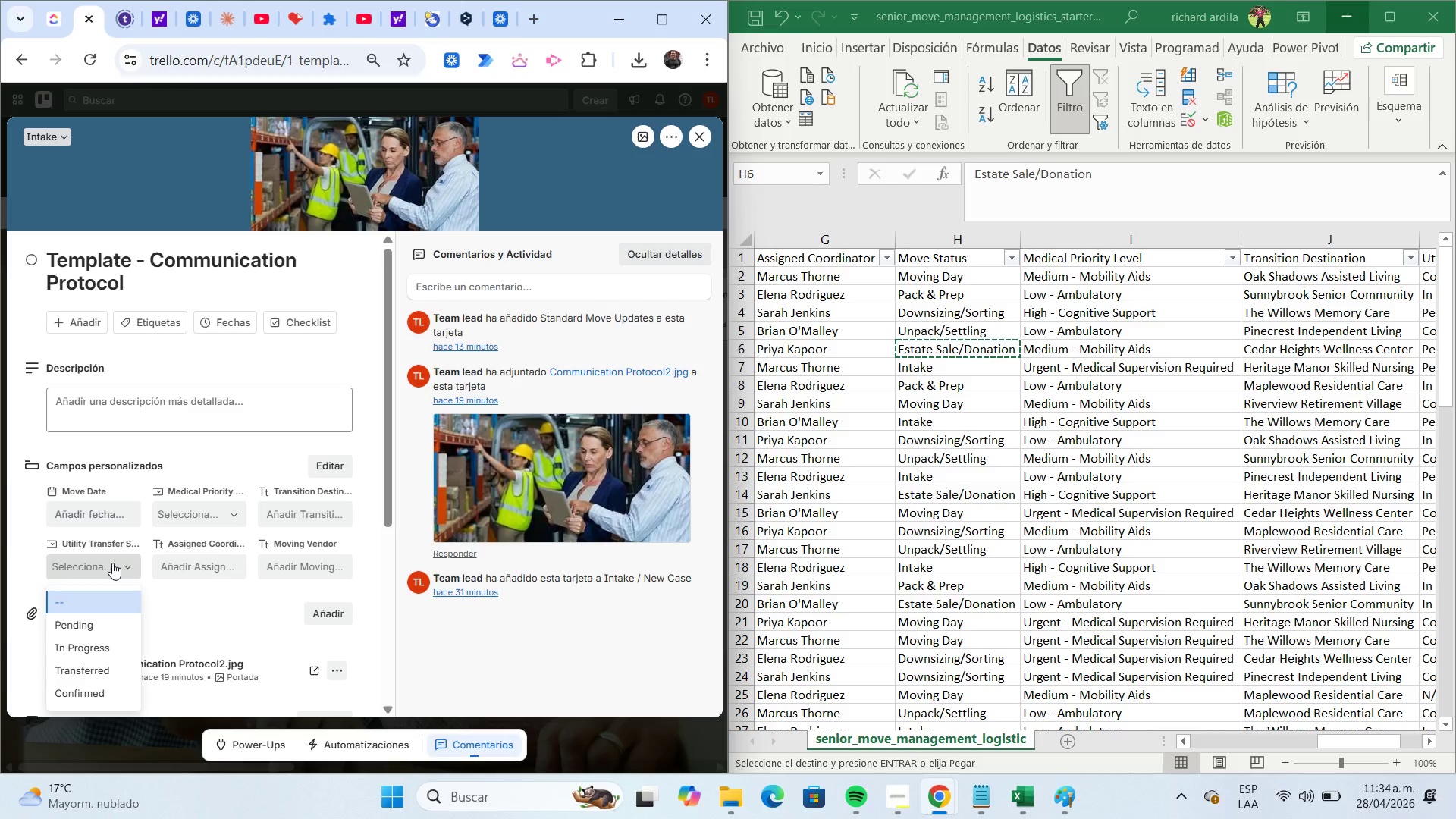 
left_click([1121, 262])
 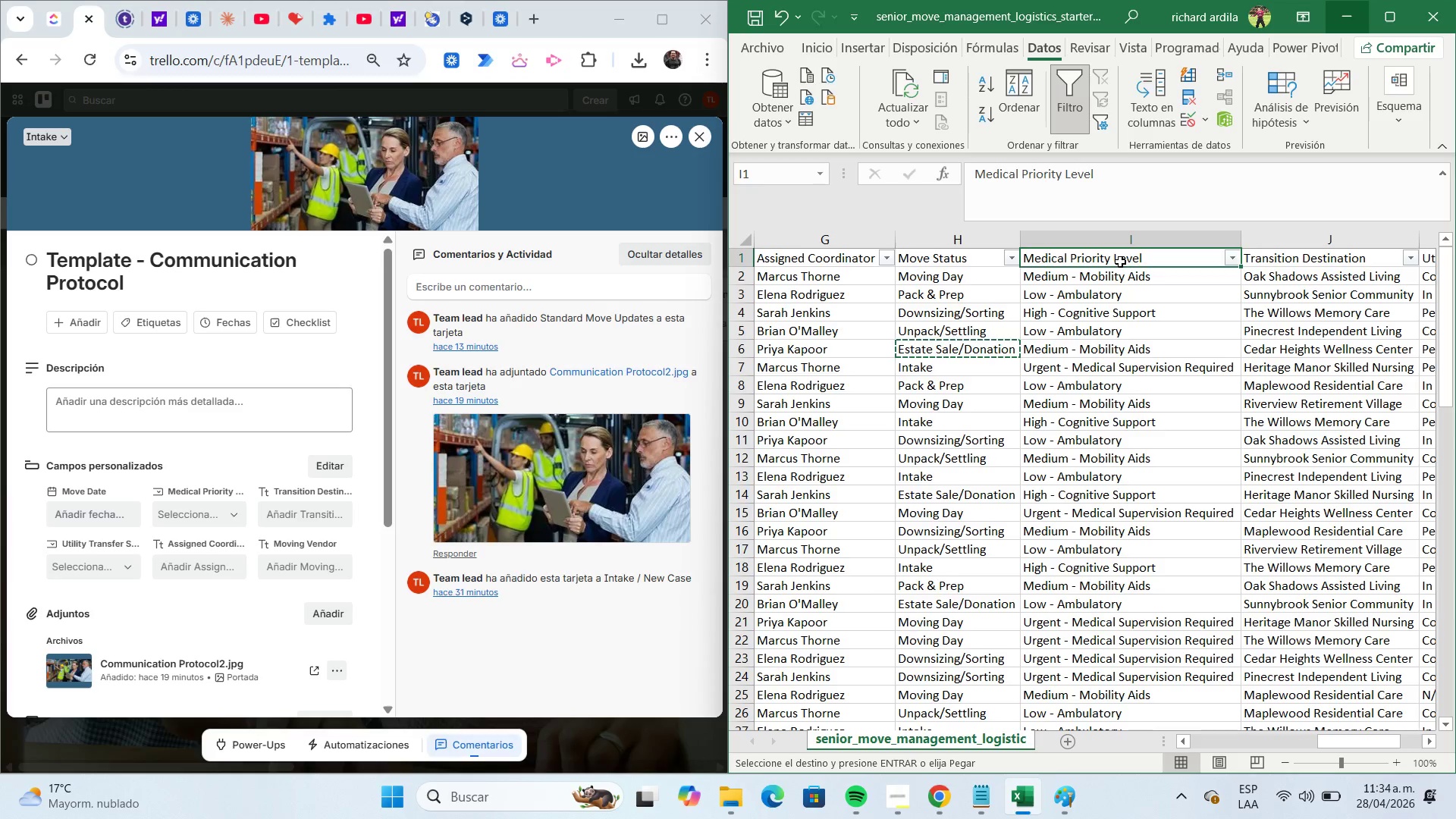 
key(ArrowRight)
 